 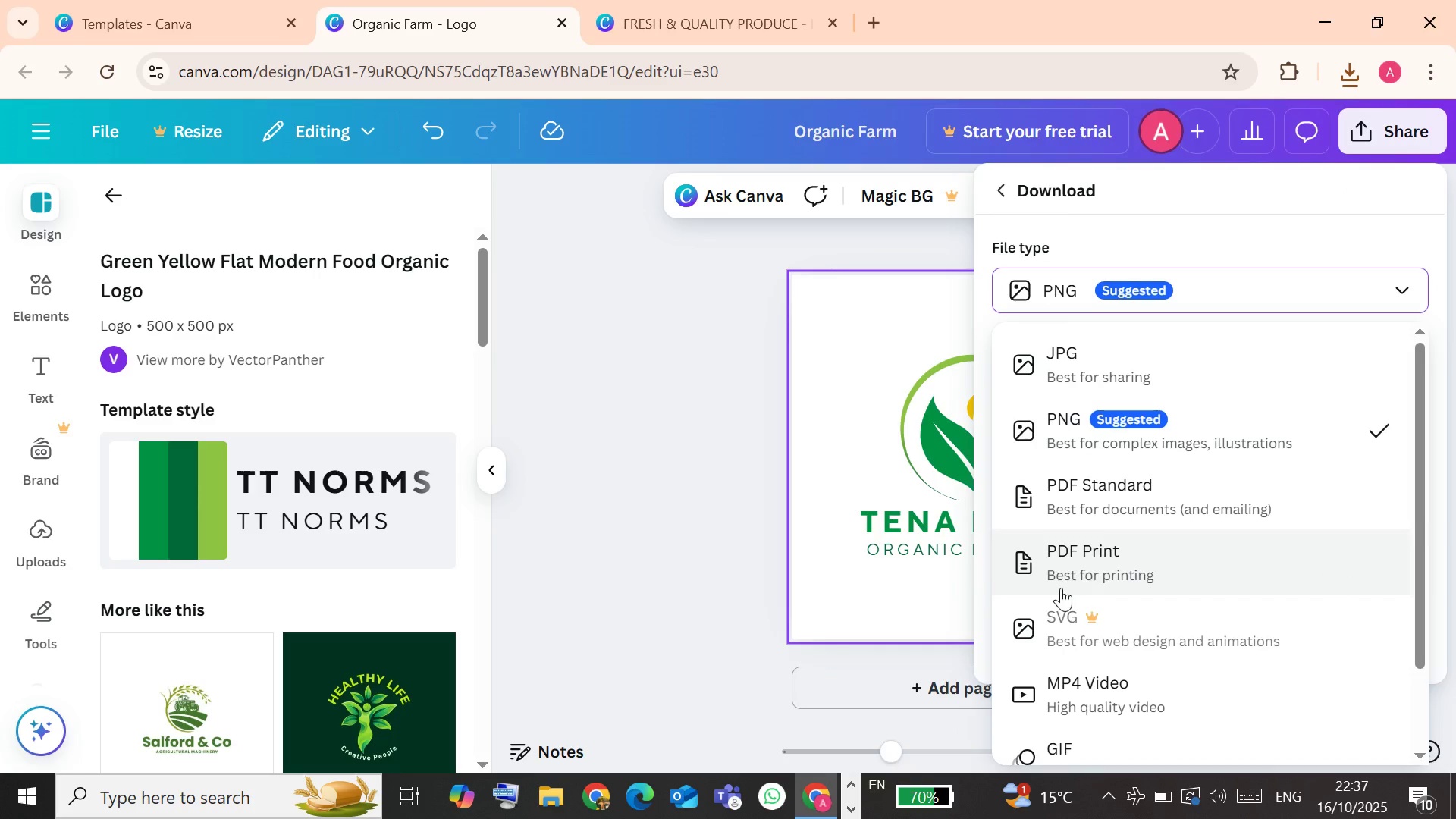 
mouse_move([1141, 609])
 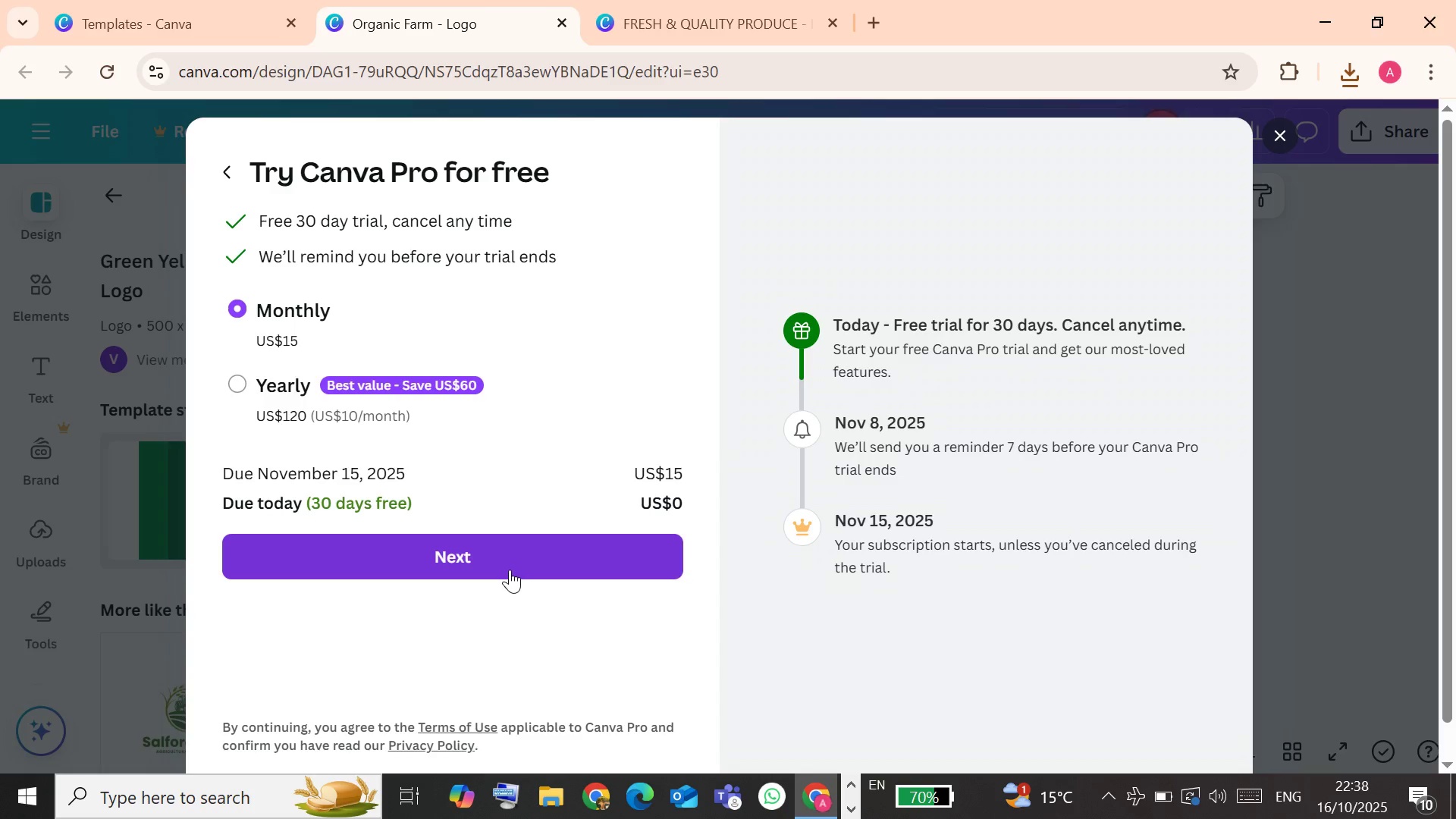 
wait(28.64)
 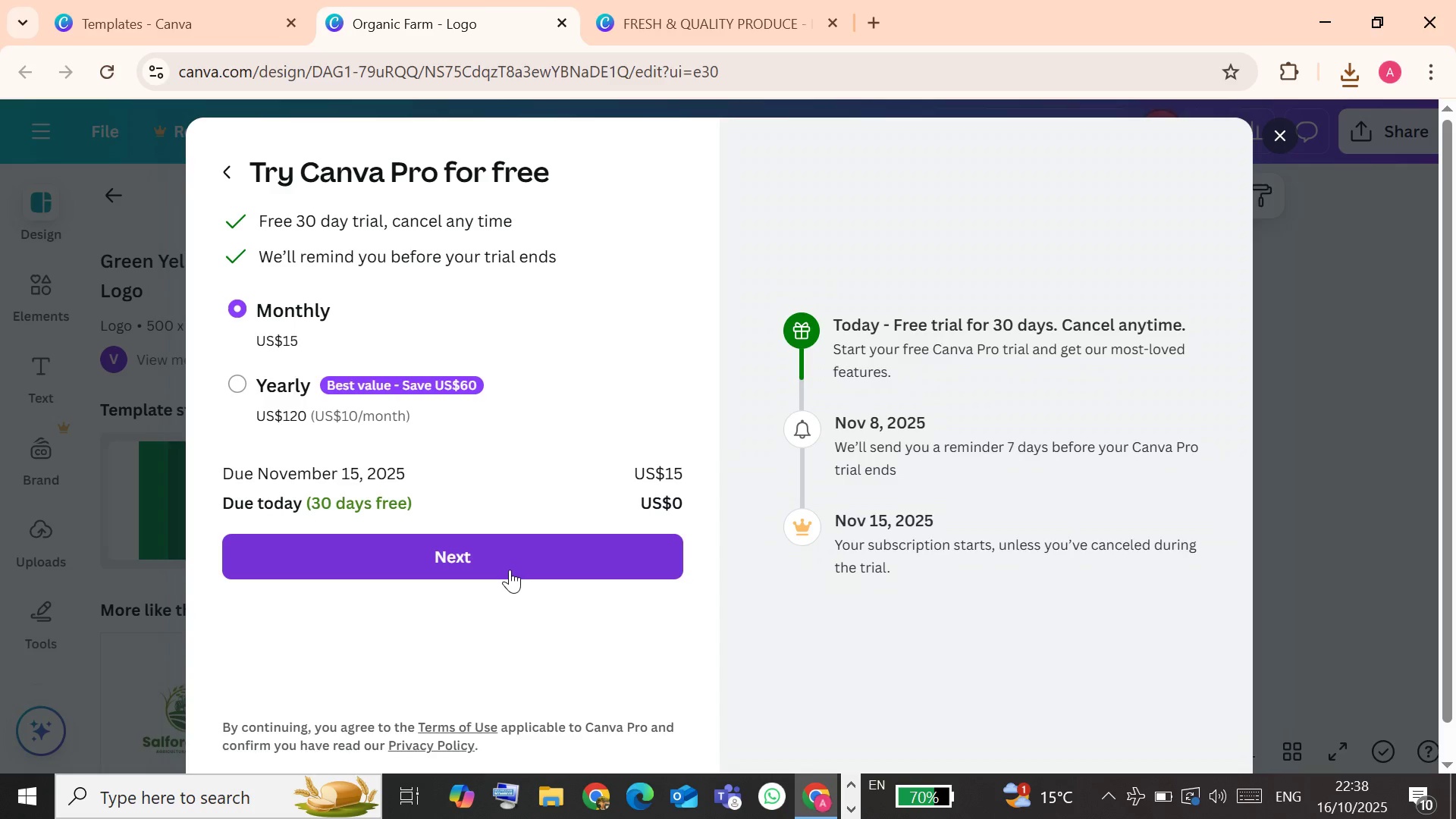 
left_click([233, 170])
 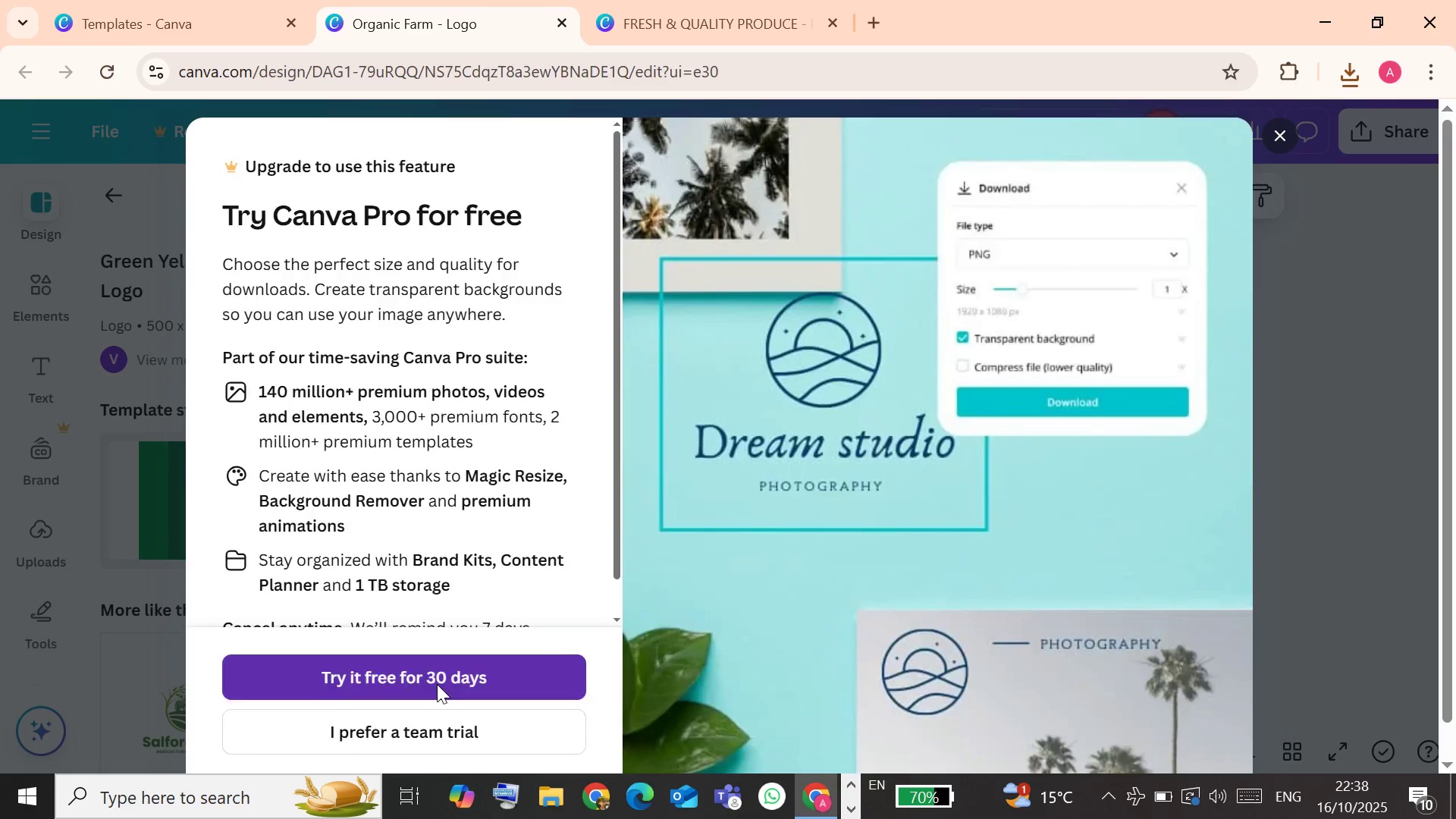 
wait(12.68)
 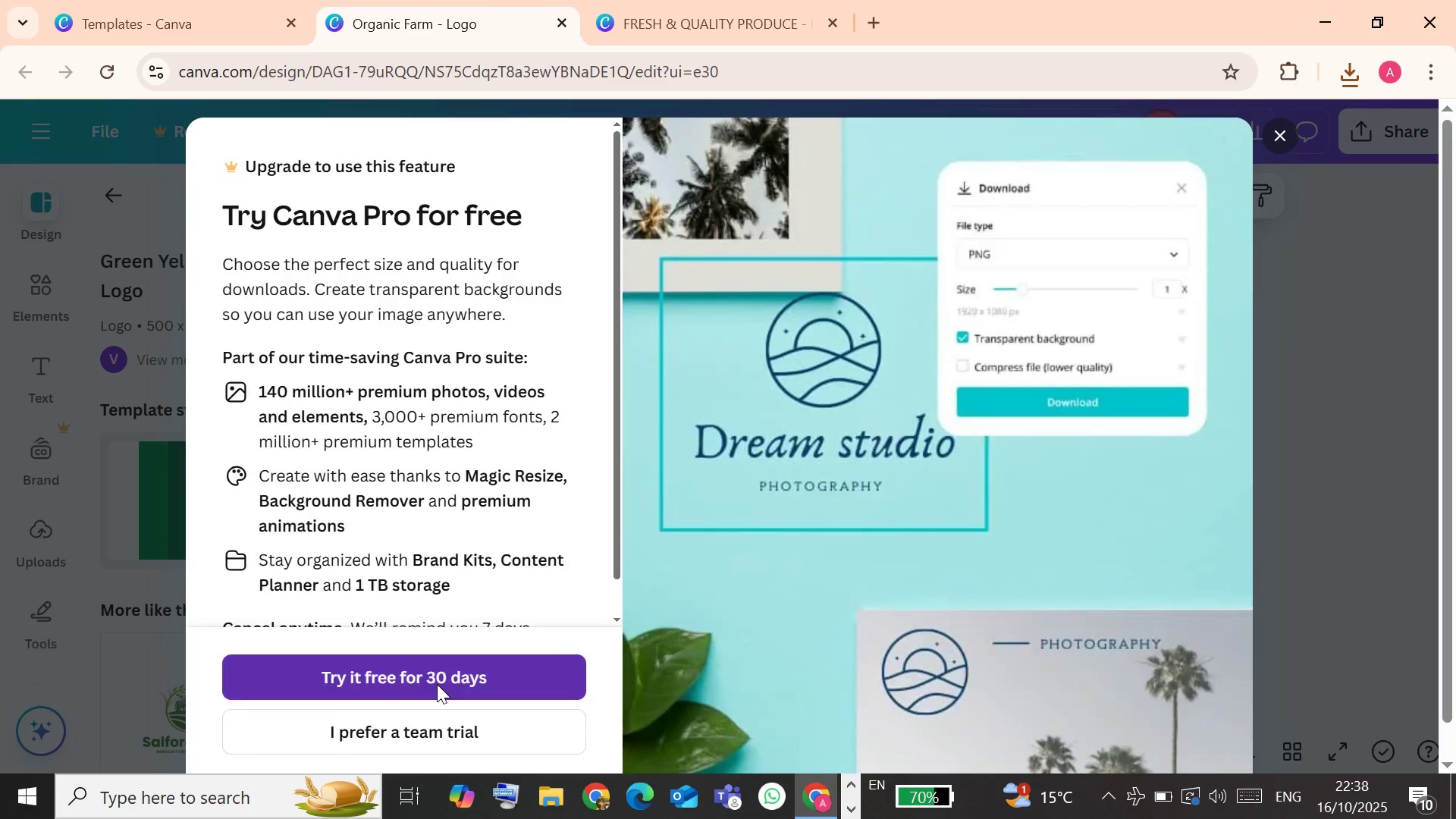 
left_click([460, 550])
 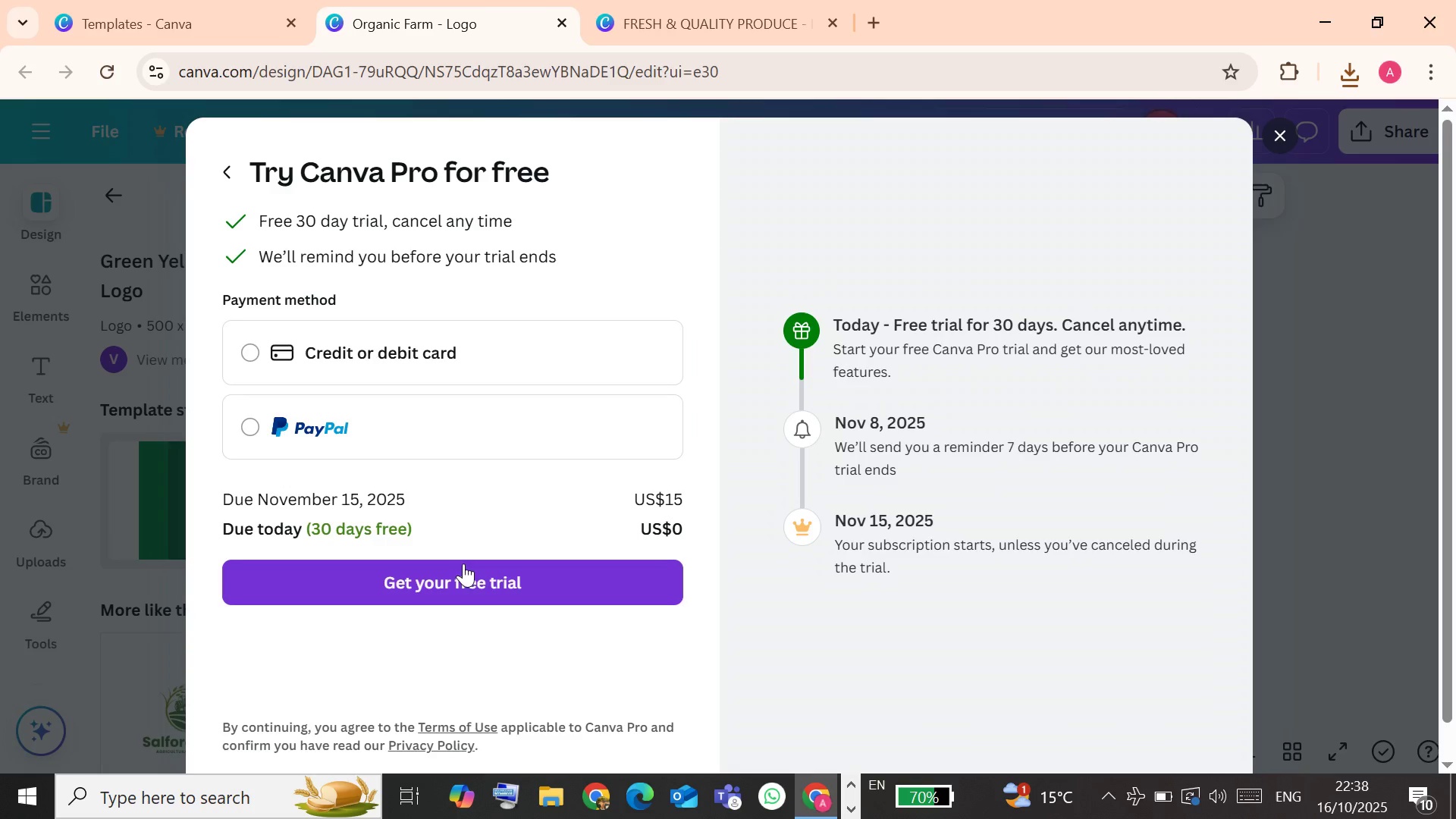 
wait(7.7)
 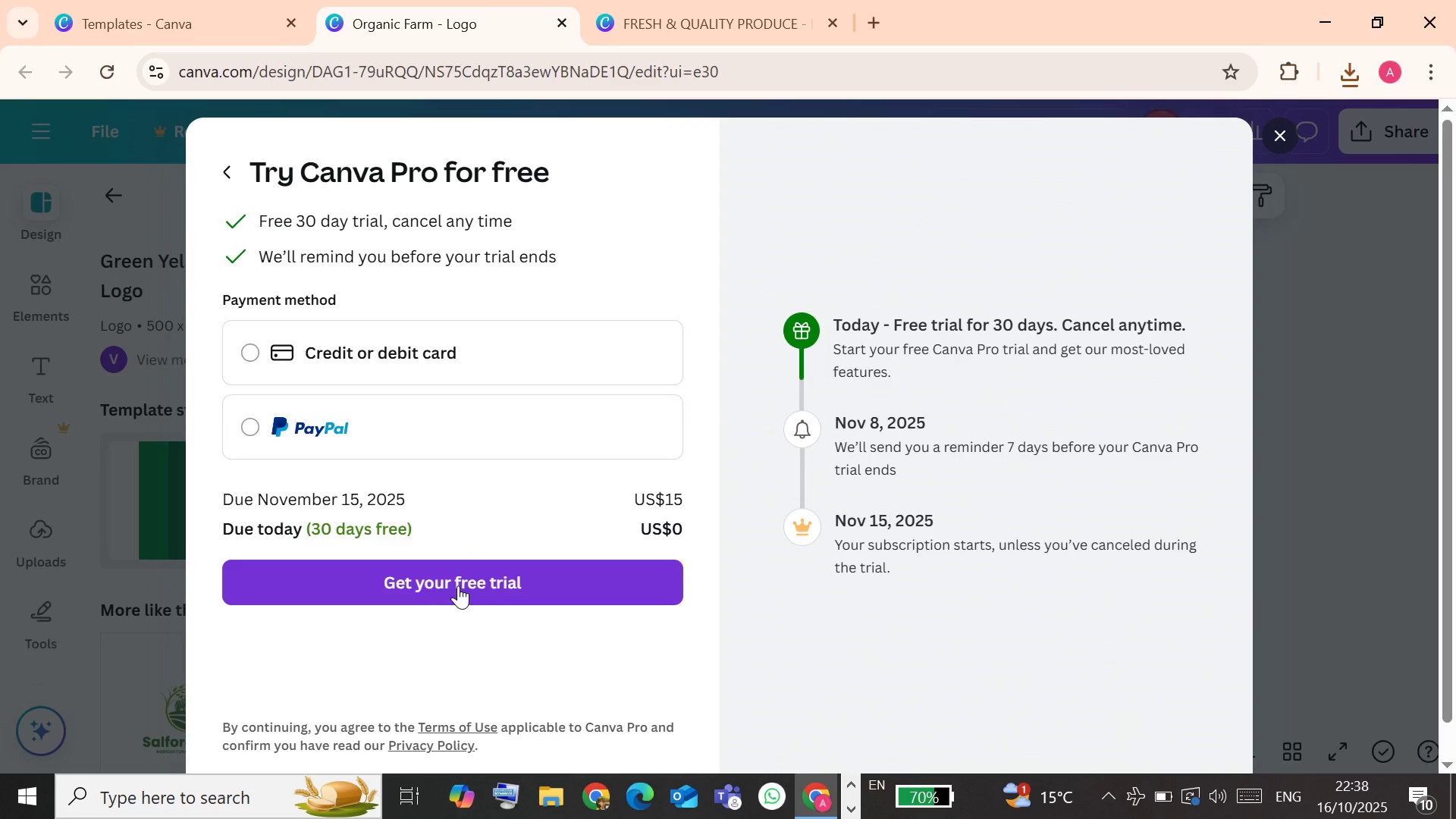 
left_click([1282, 136])
 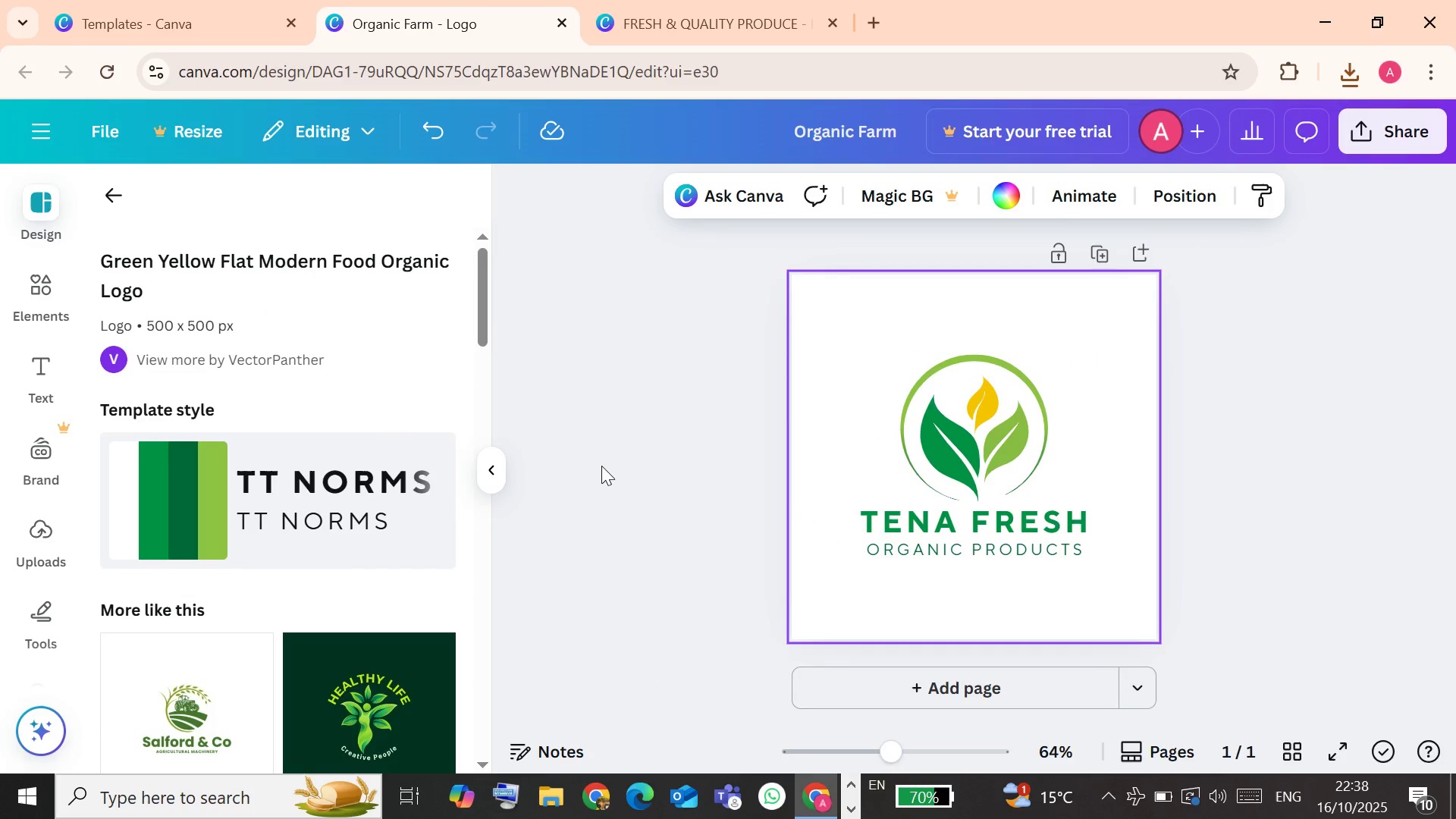 
wait(8.05)
 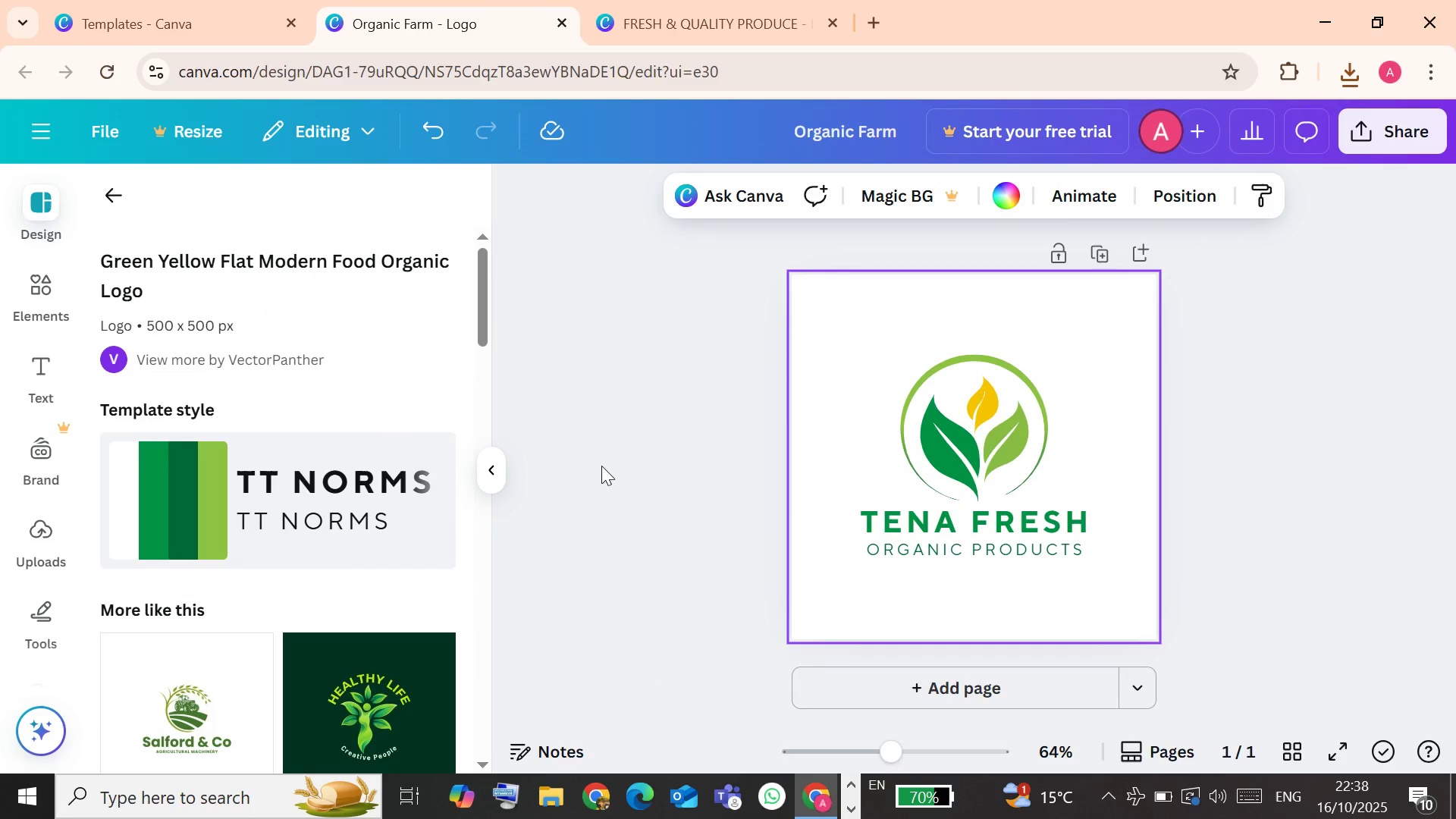 
left_click([42, 240])
 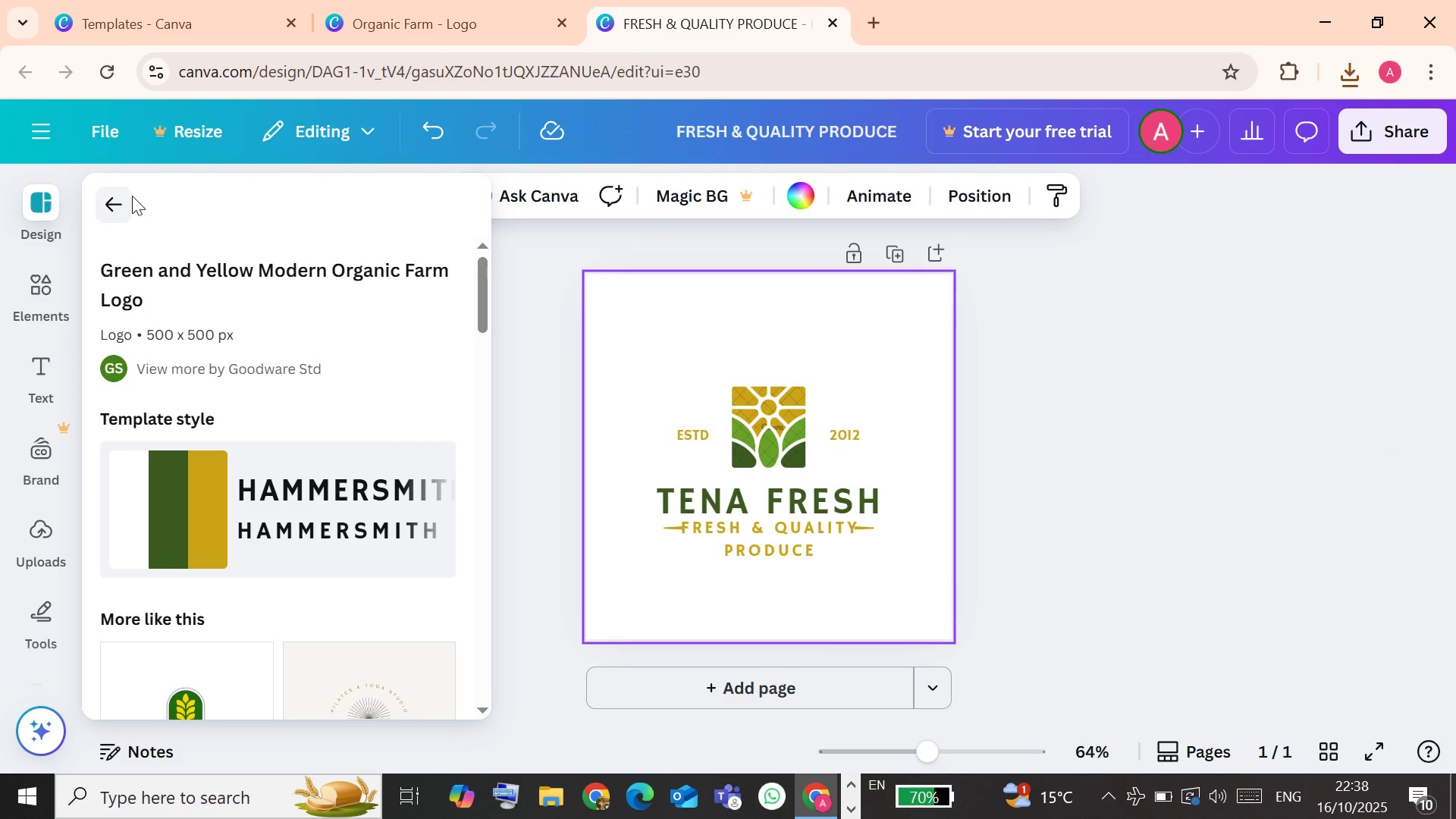 
left_click_drag(start_coordinate=[108, 211], to_coordinate=[112, 215])
 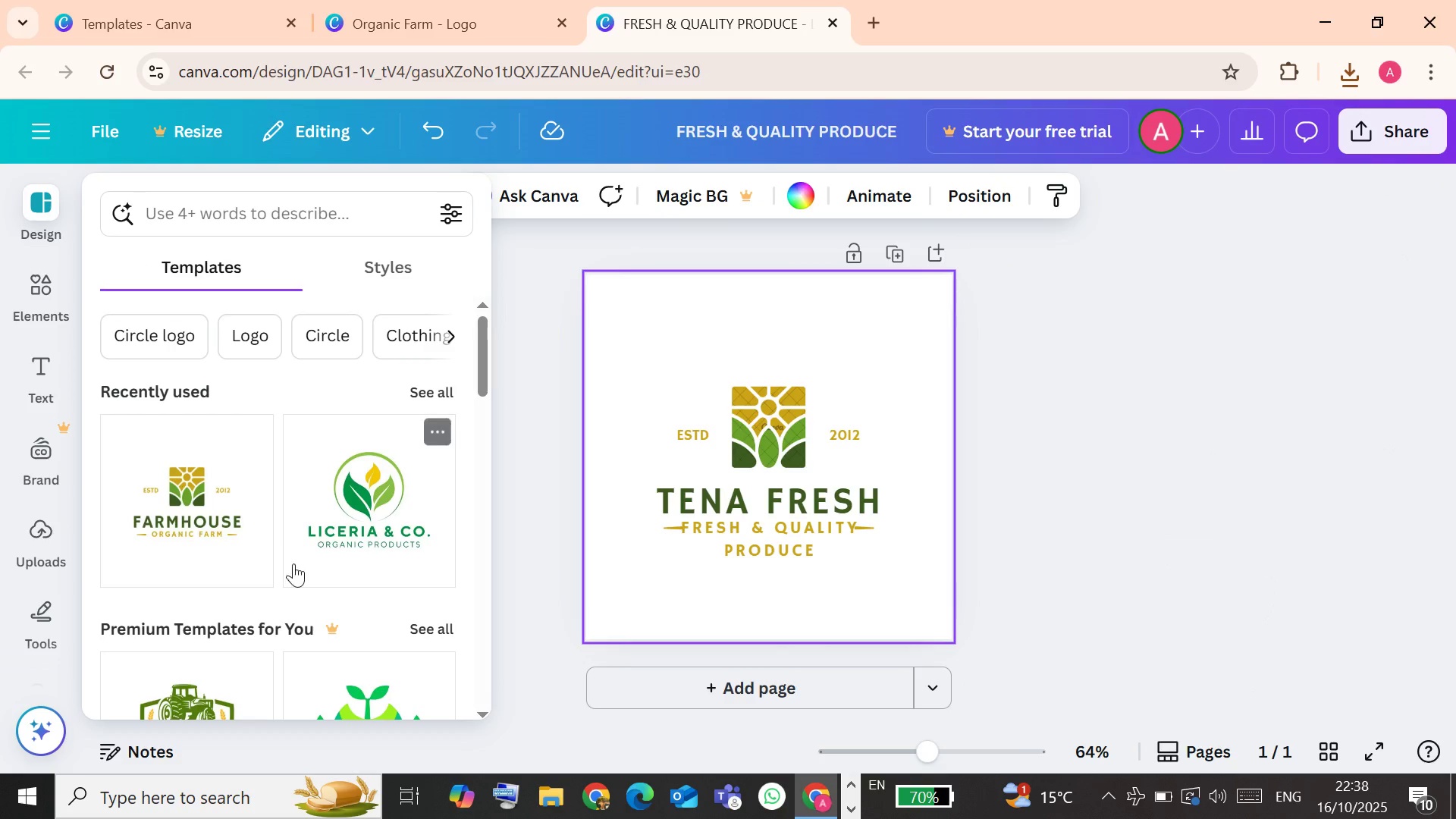 
scroll: coordinate [322, 560], scroll_direction: down, amount: 5.0
 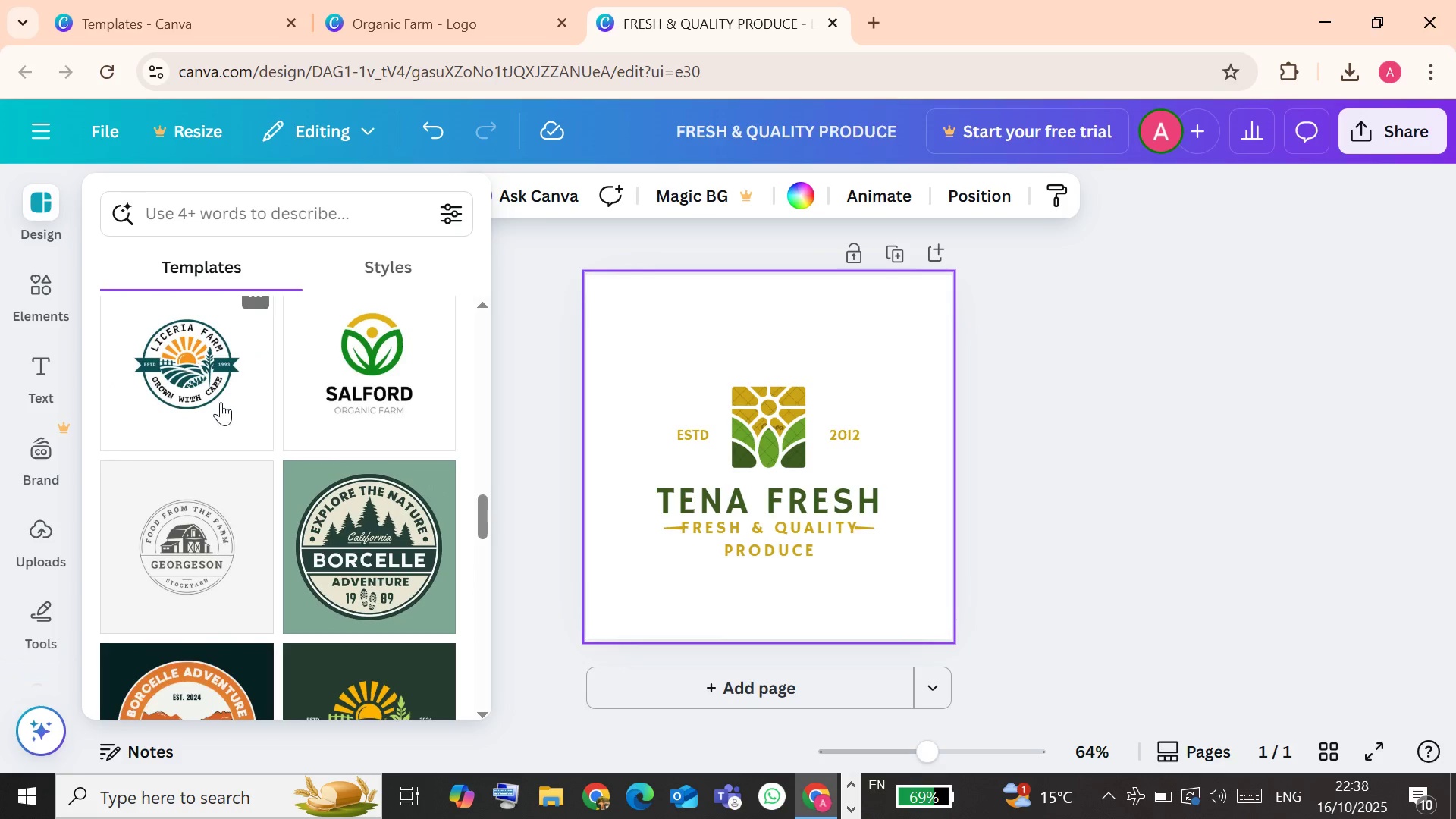 
mouse_move([227, 381])
 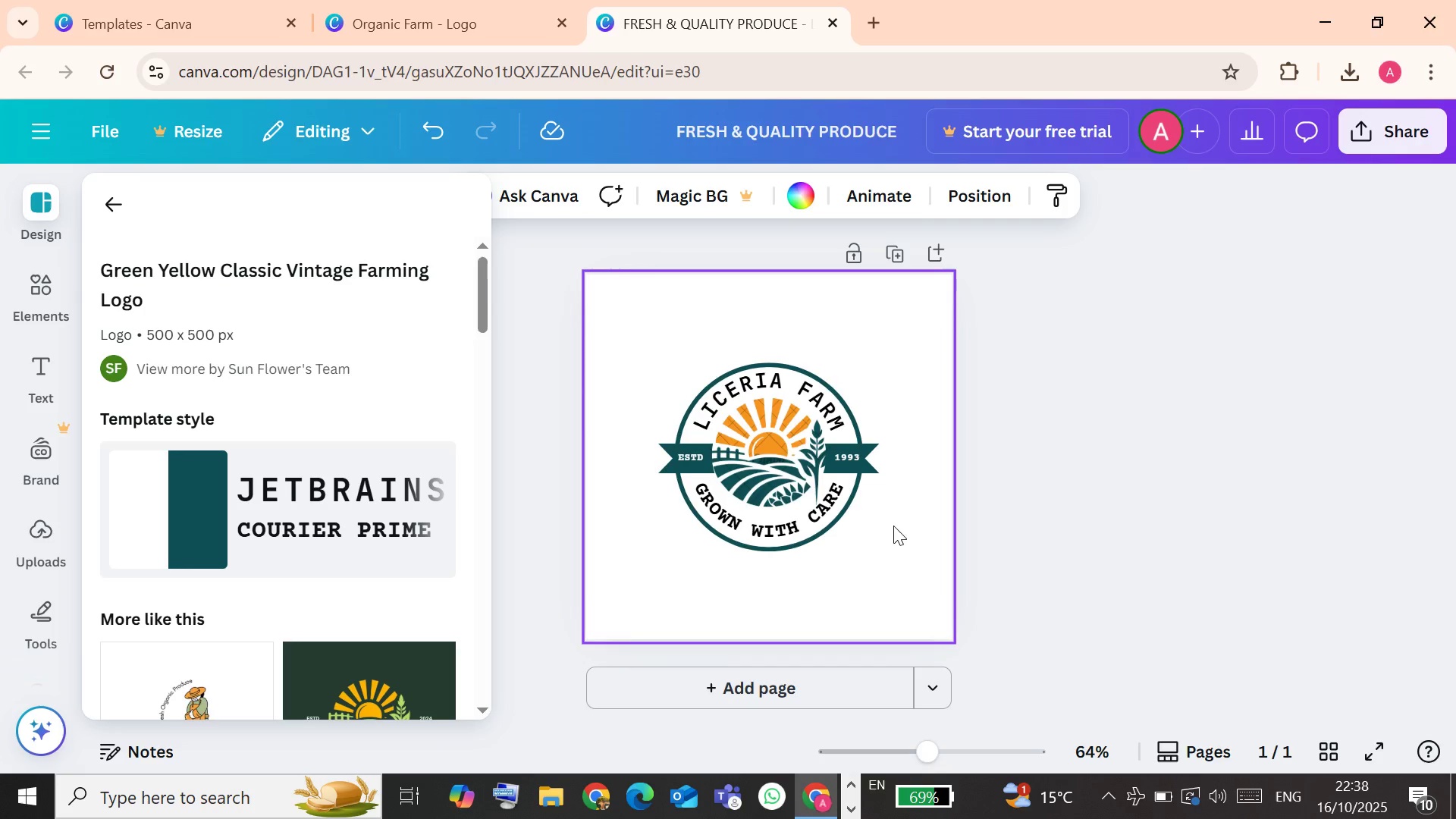 
mouse_move([773, 385])
 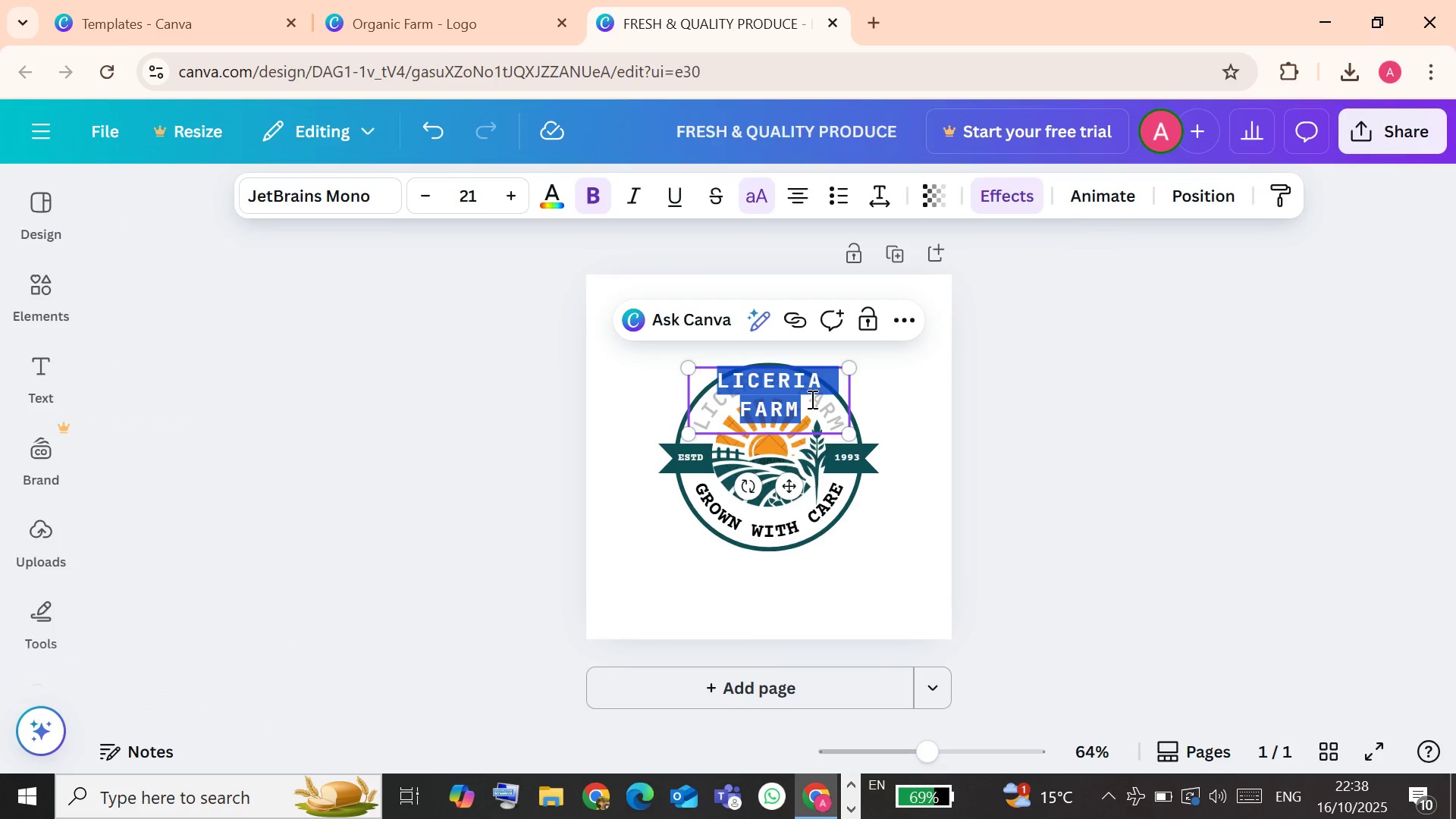 
type(TENA FRESH)
 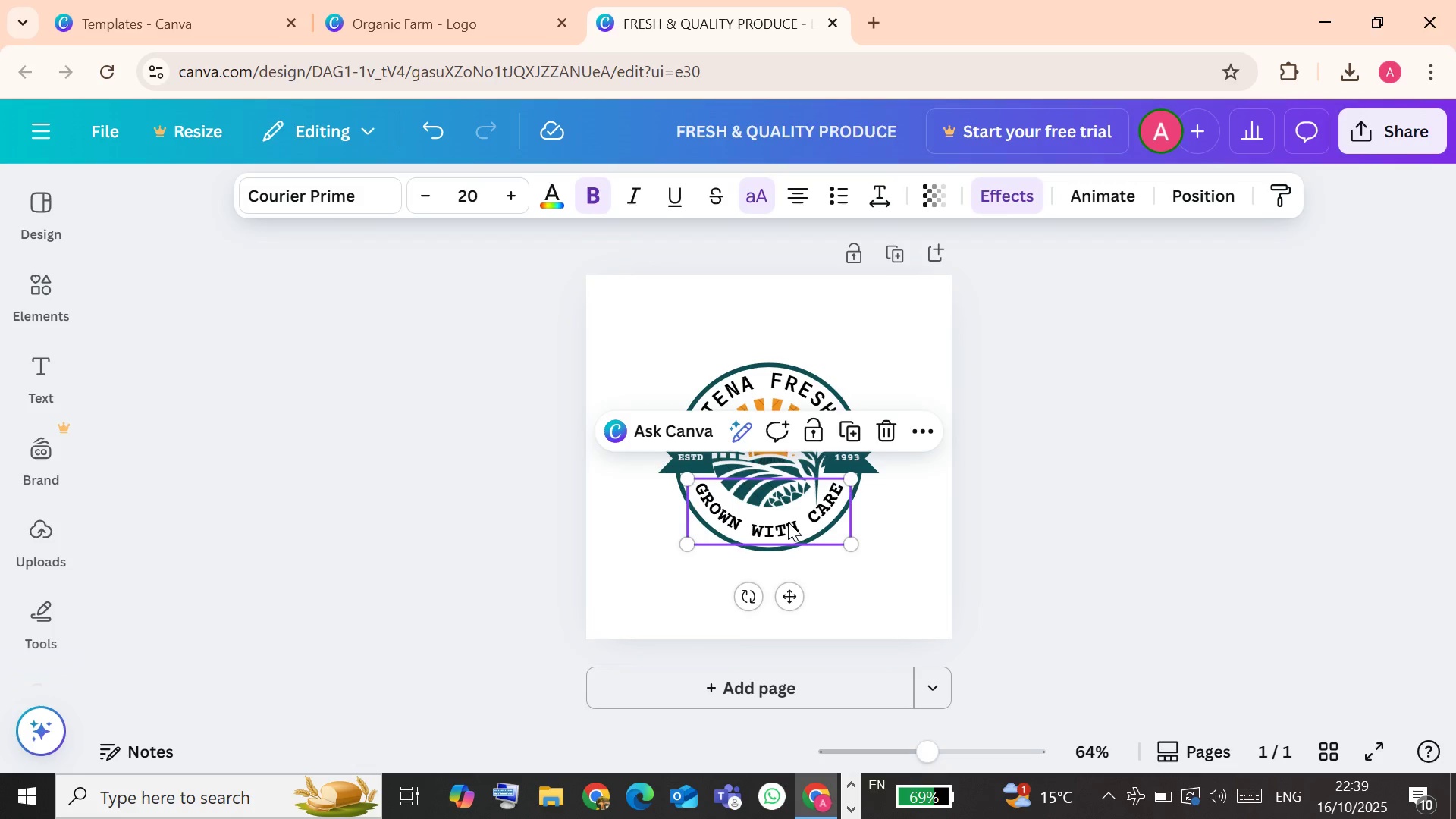 
wait(10.82)
 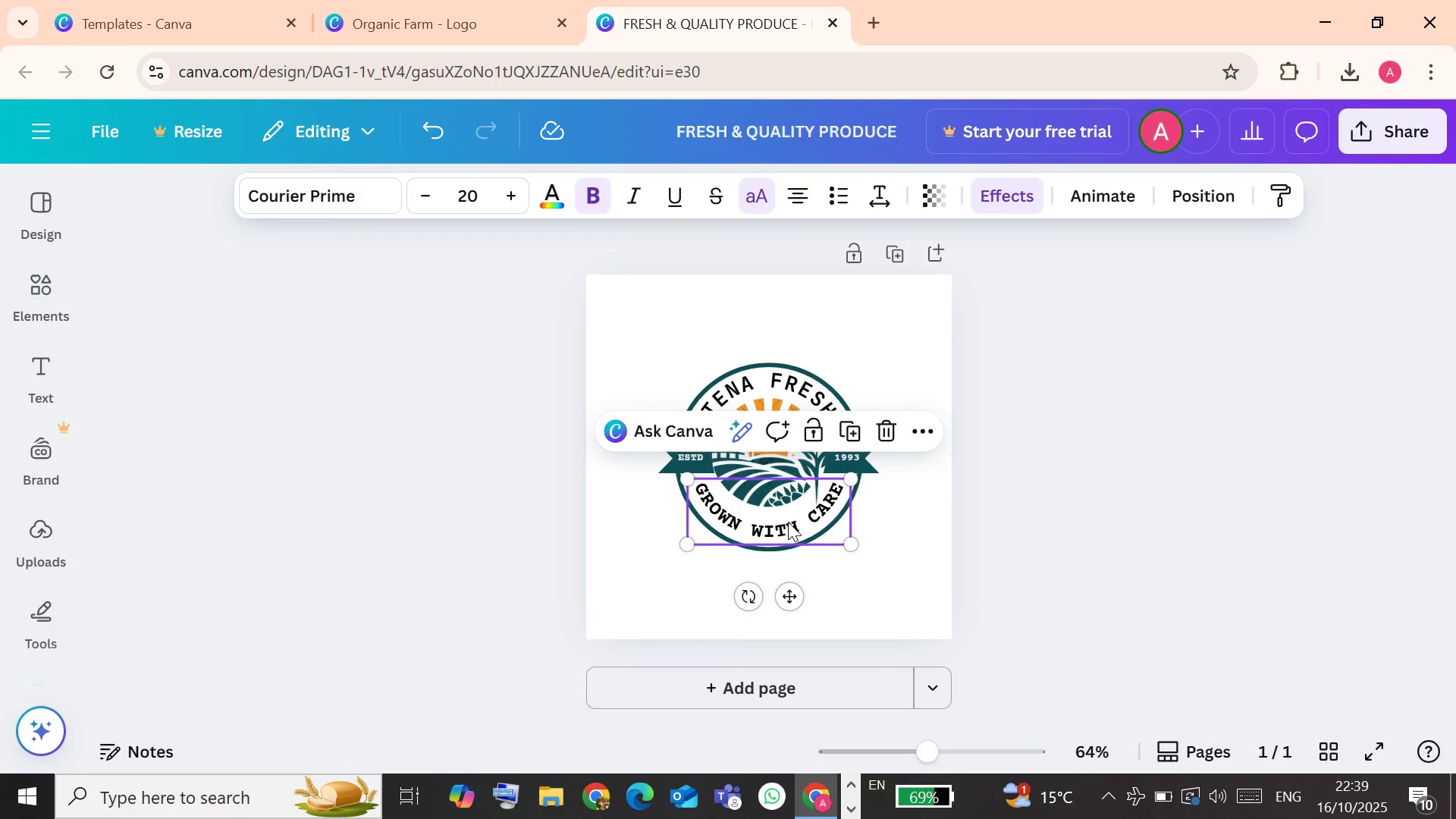 
hold_key(key=ShiftRight, duration=1.51)
 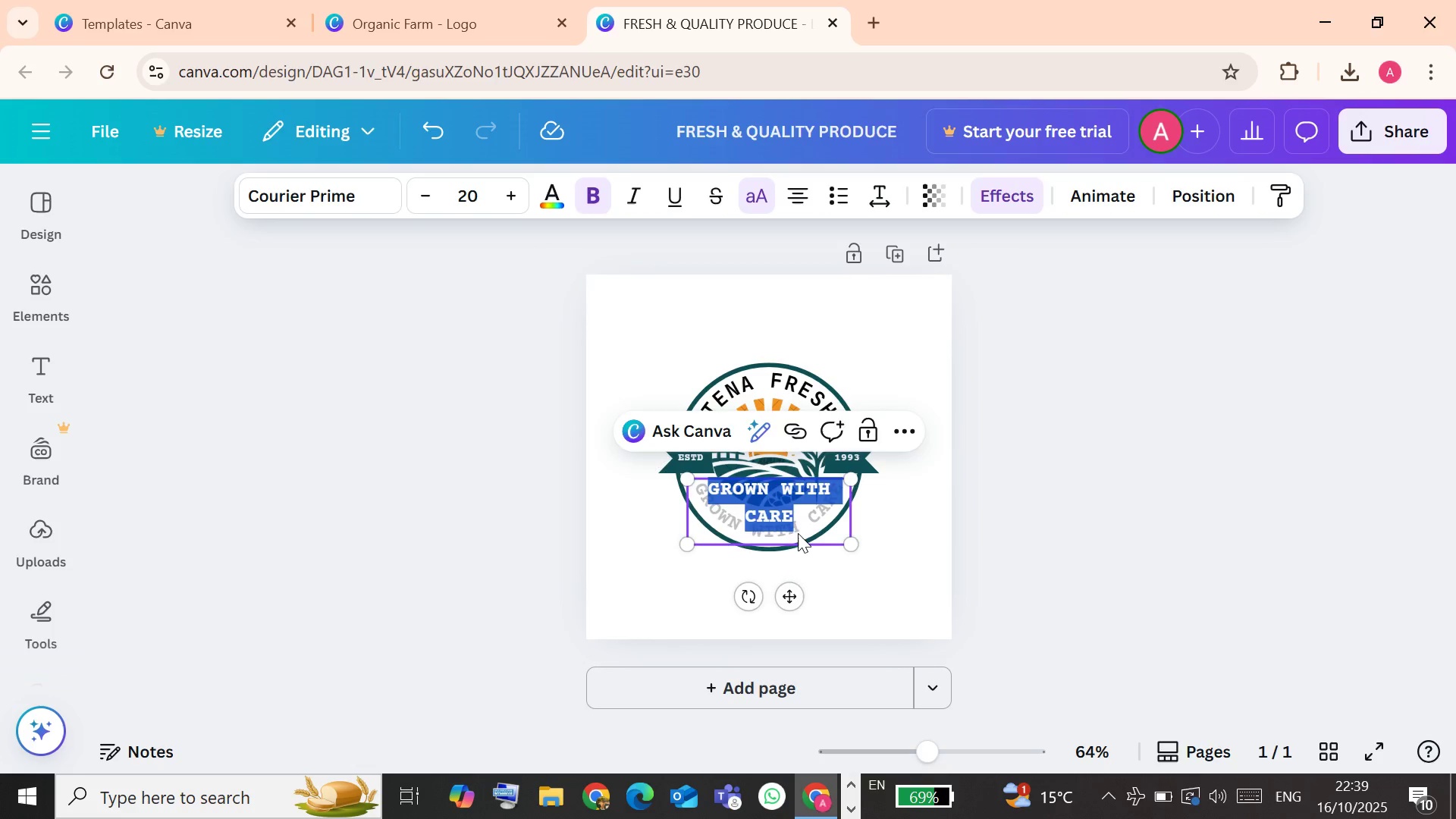 
type(FRESH & QUALITY PRODUCE)
 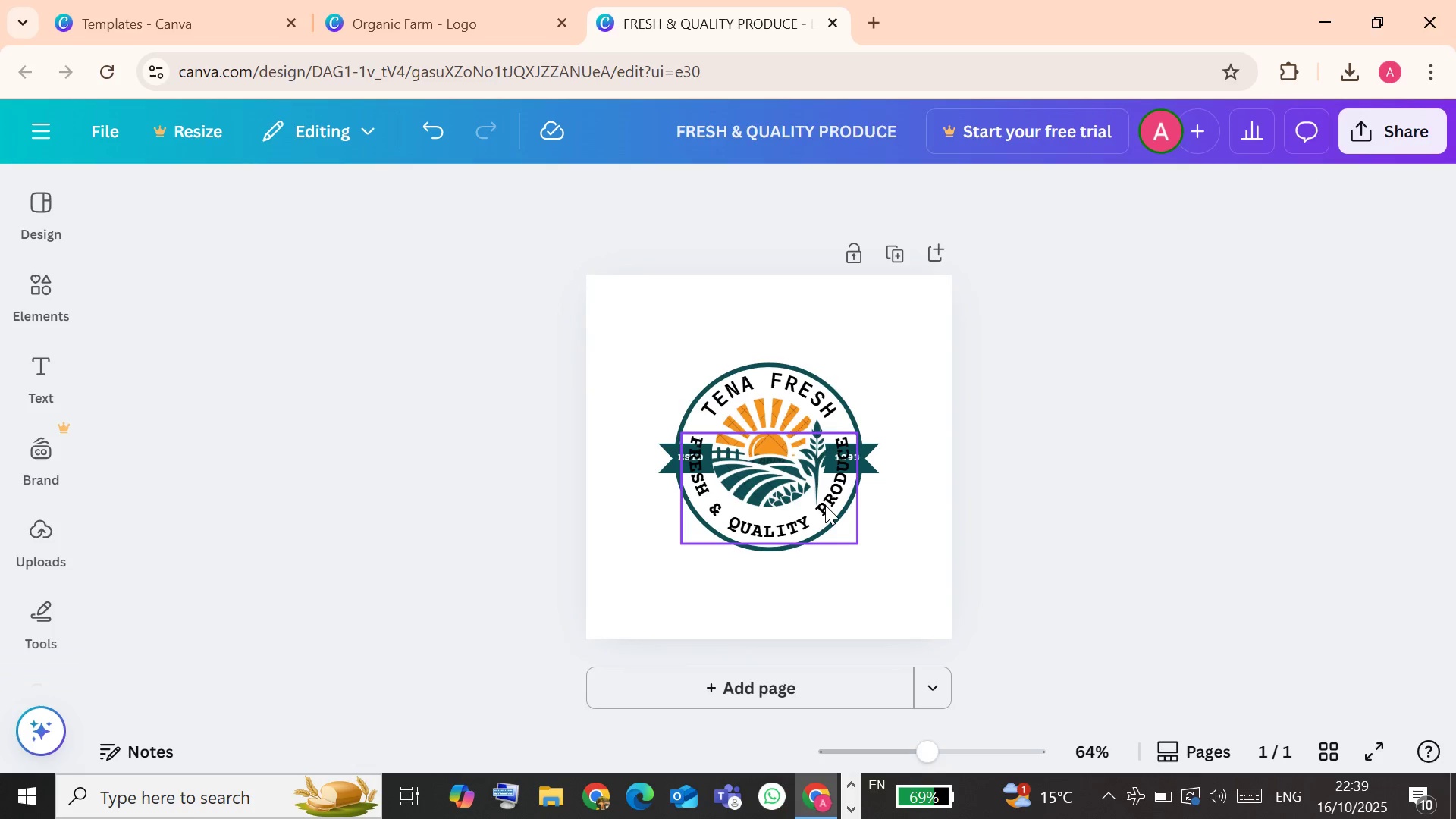 
wait(9.33)
 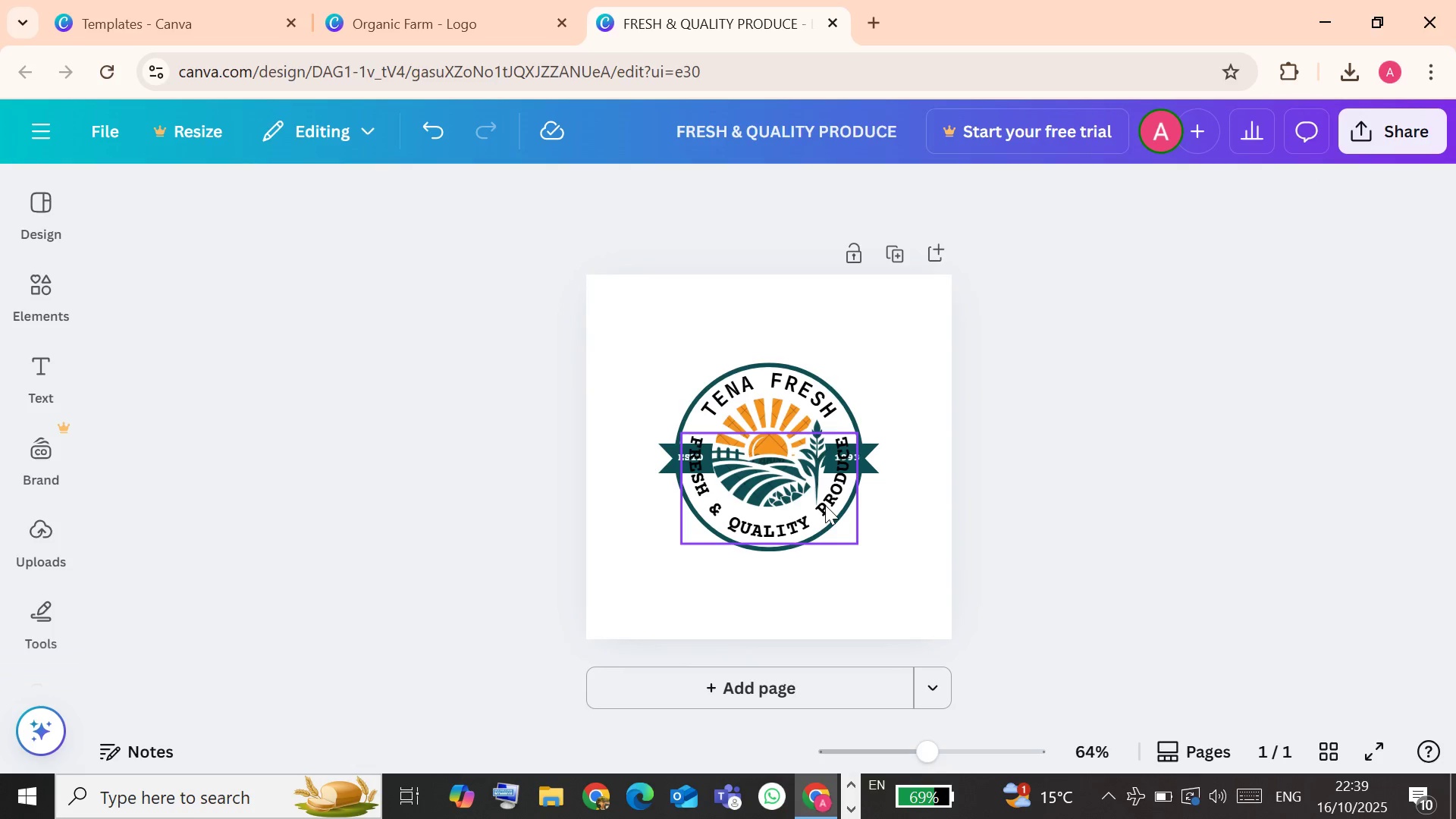 
left_click_drag(start_coordinate=[852, 434], to_coordinate=[874, 470])
 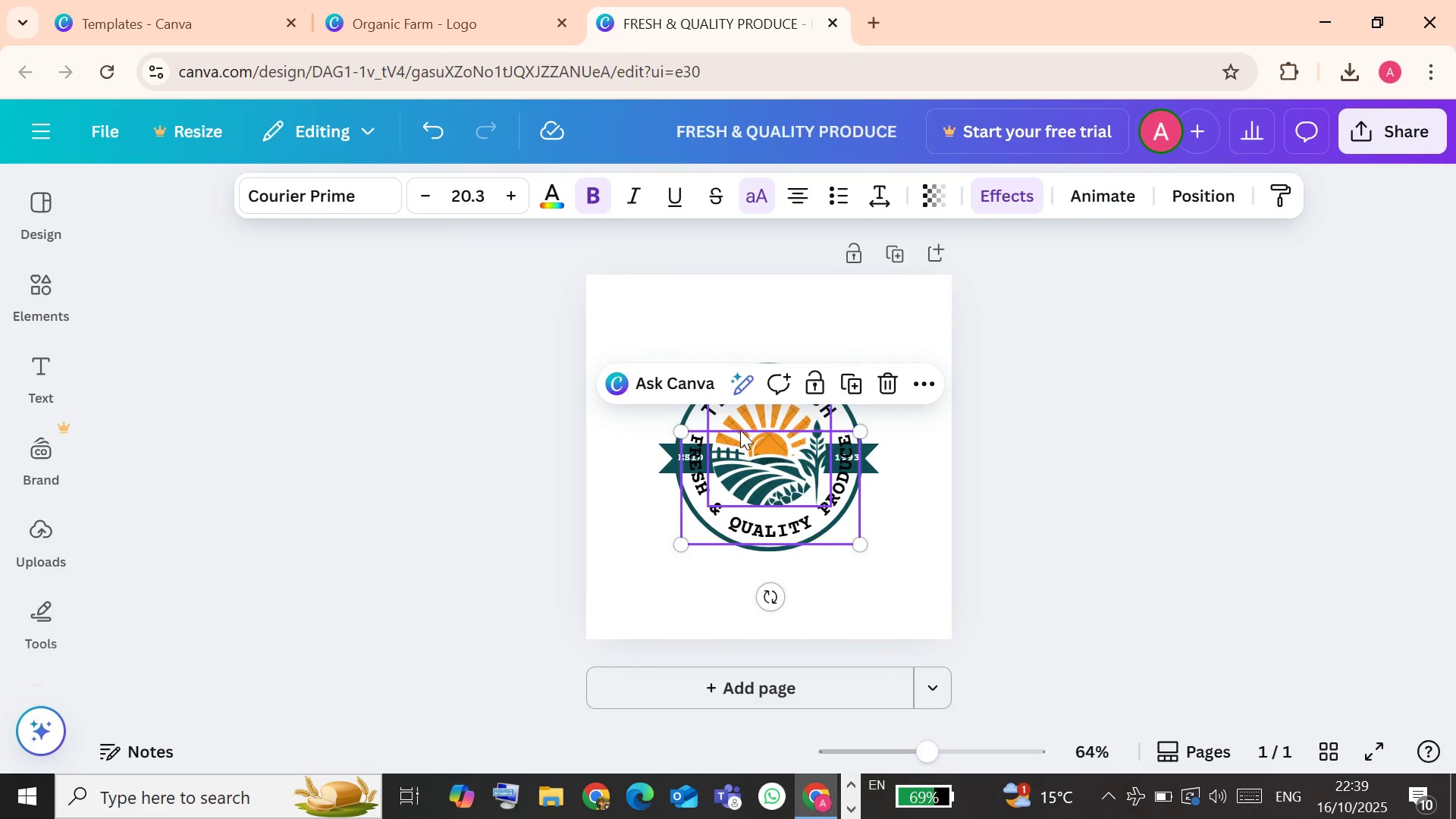 
wait(6.44)
 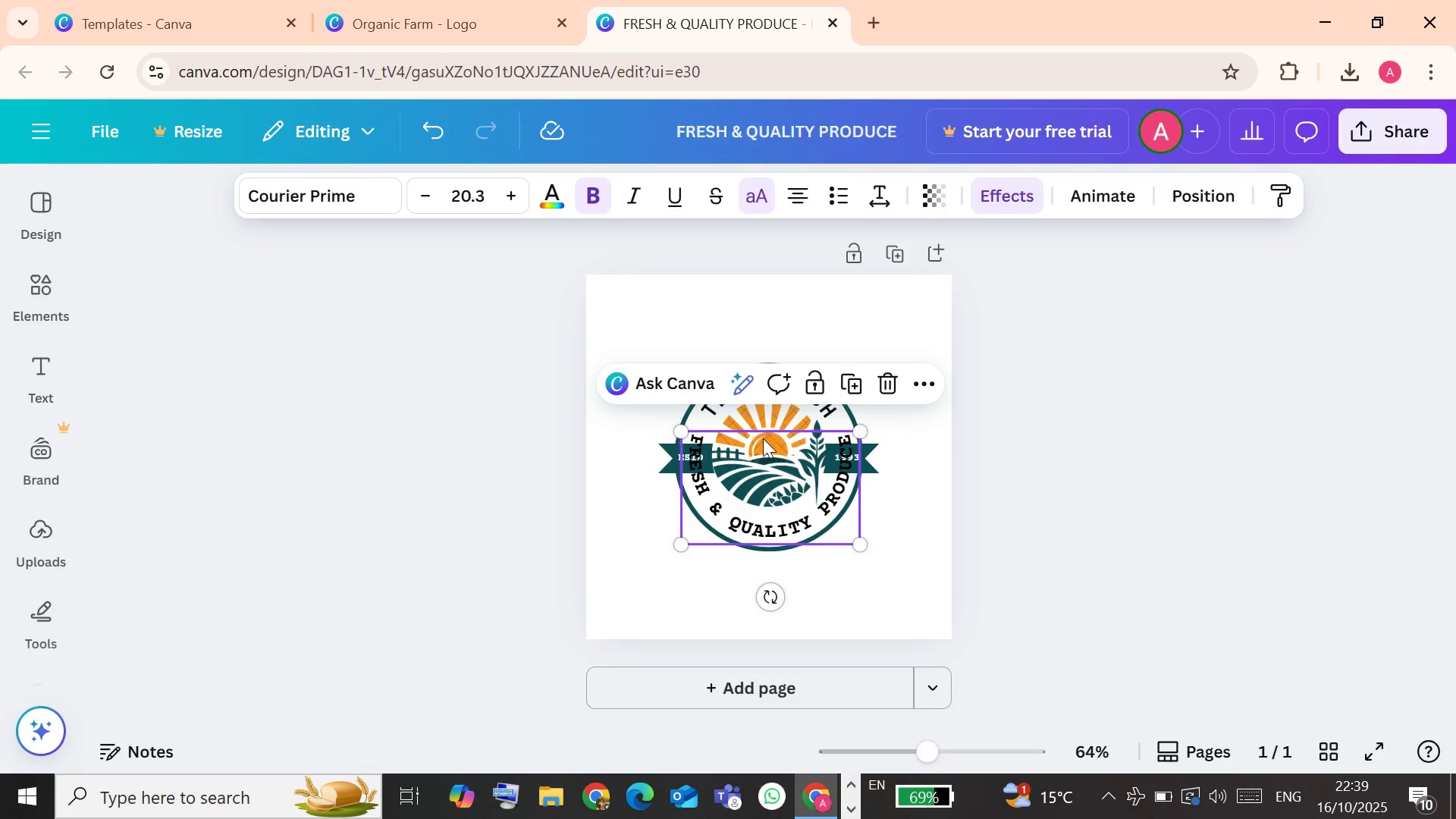 
left_click([753, 532])
 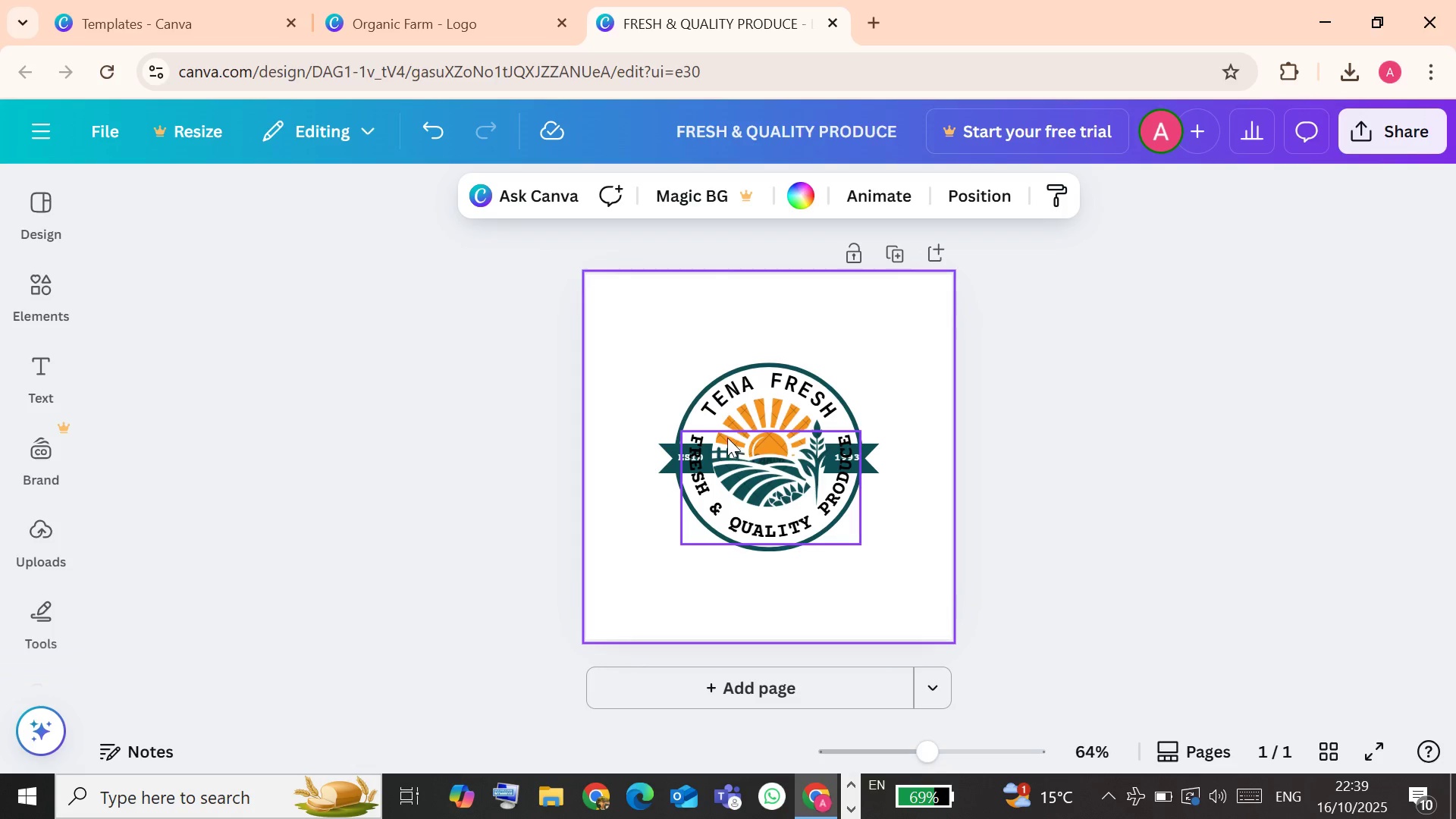 
wait(11.71)
 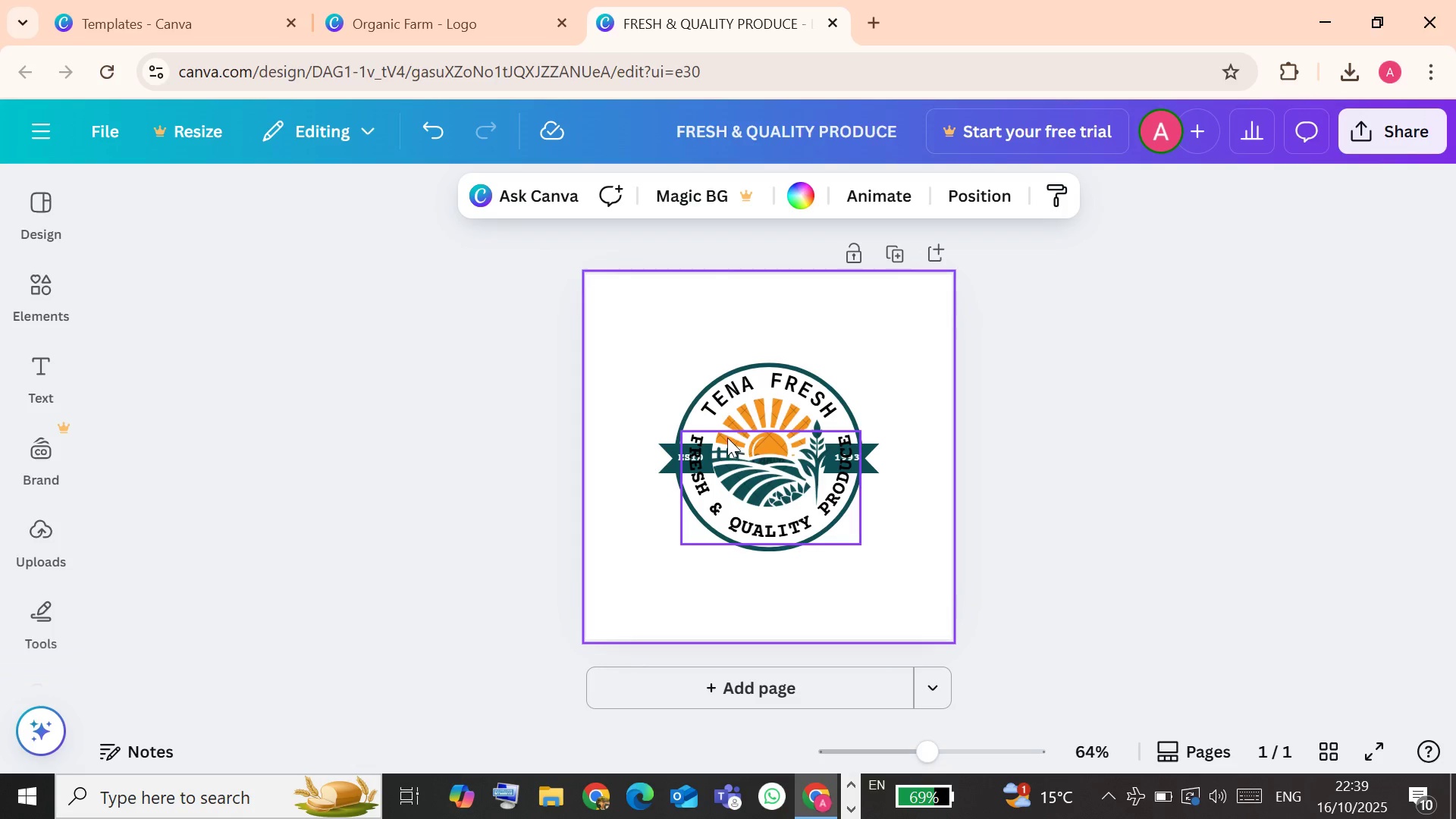 
scroll: coordinate [361, 598], scroll_direction: down, amount: 1.0
 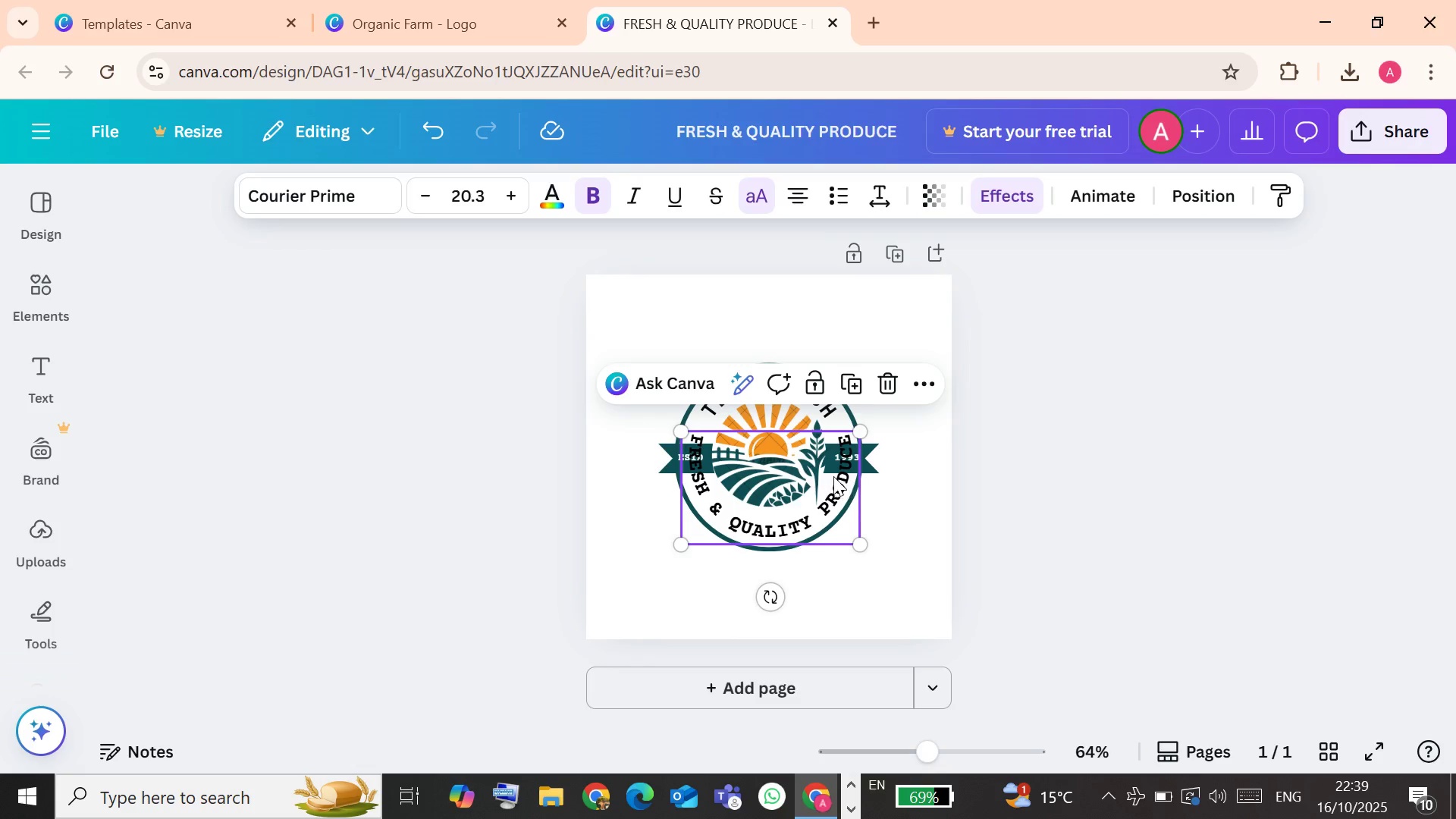 
wait(8.25)
 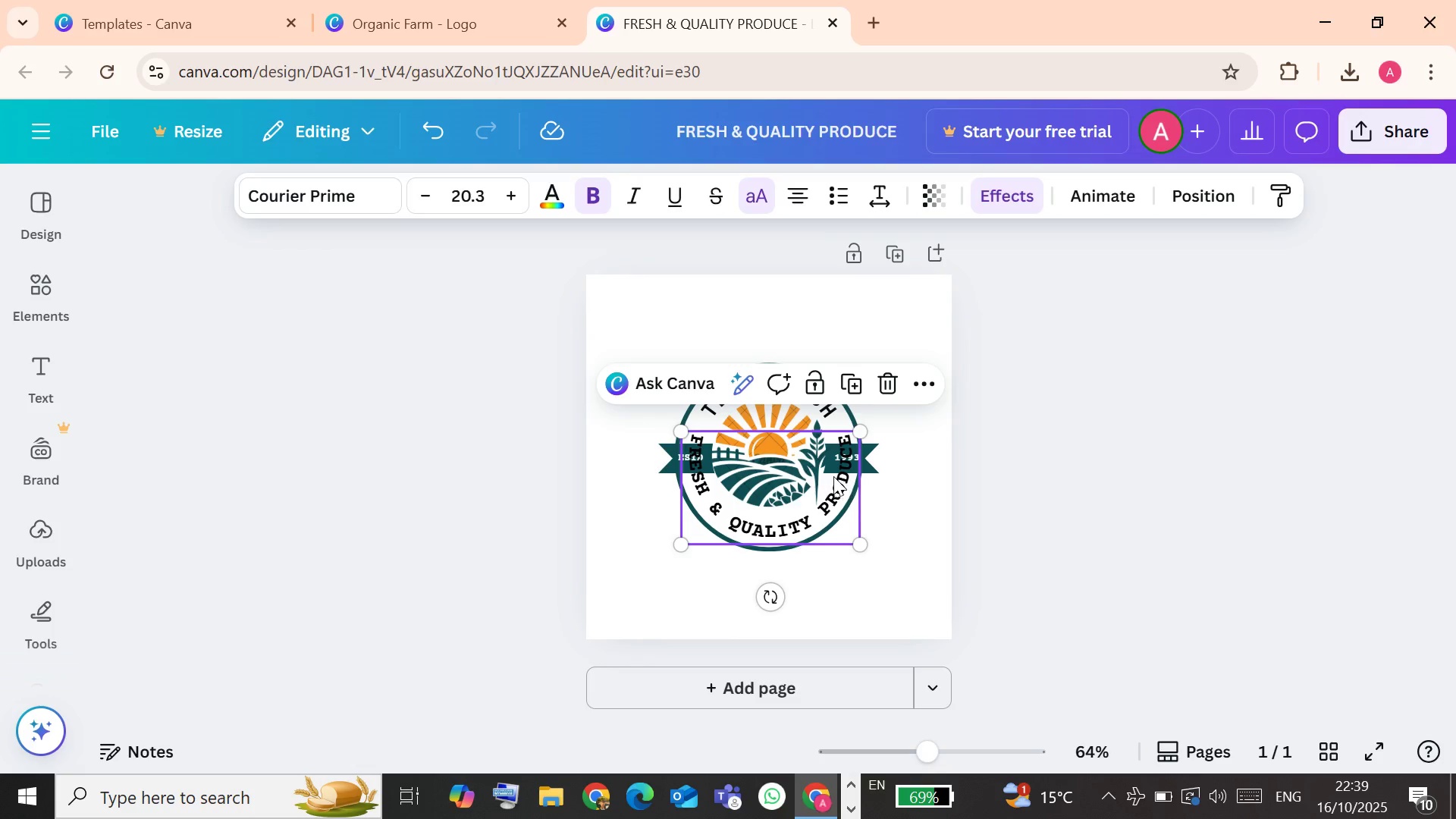 
left_click_drag(start_coordinate=[686, 435], to_coordinate=[729, 472])
 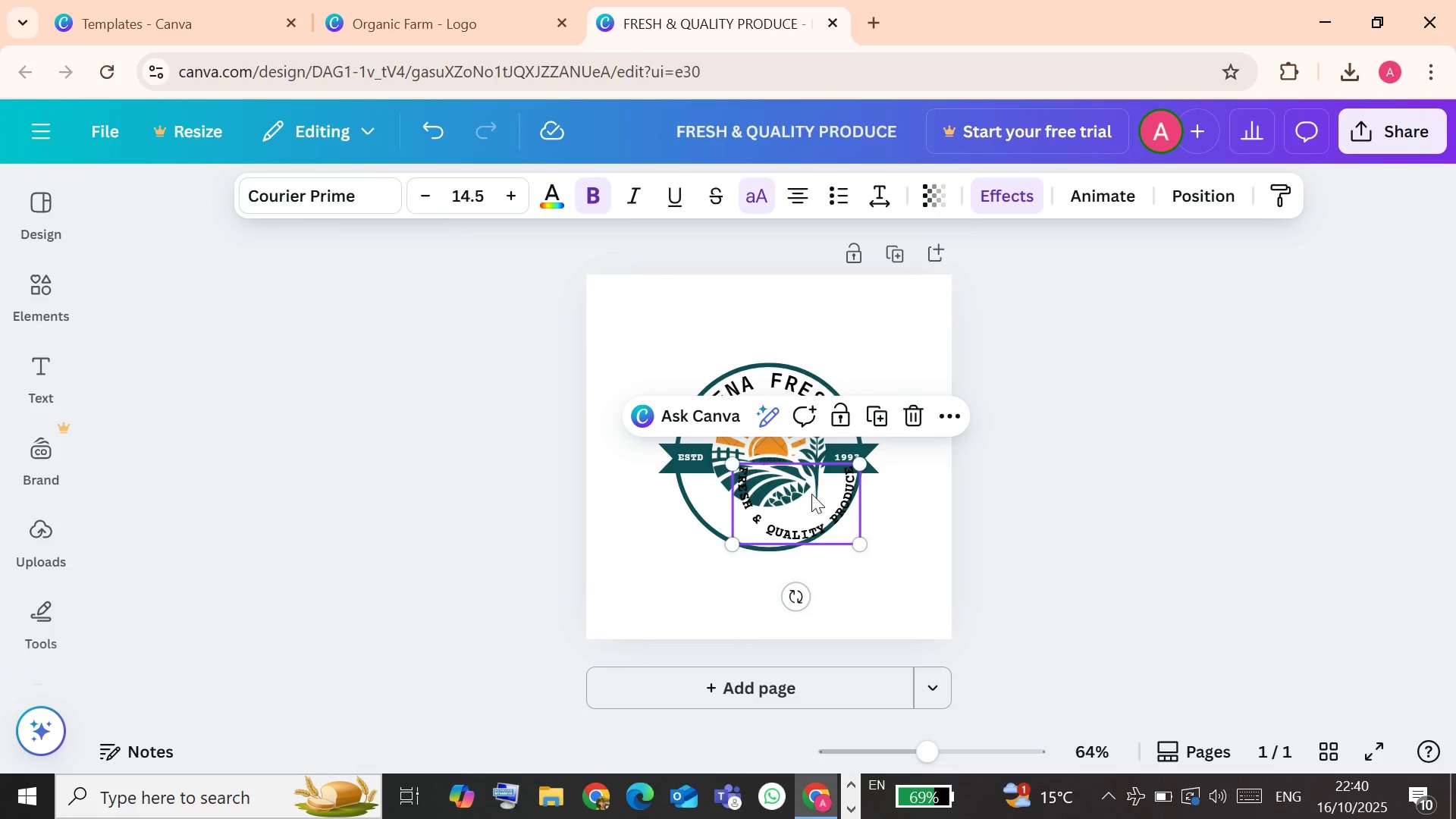 
left_click_drag(start_coordinate=[814, 494], to_coordinate=[787, 495])
 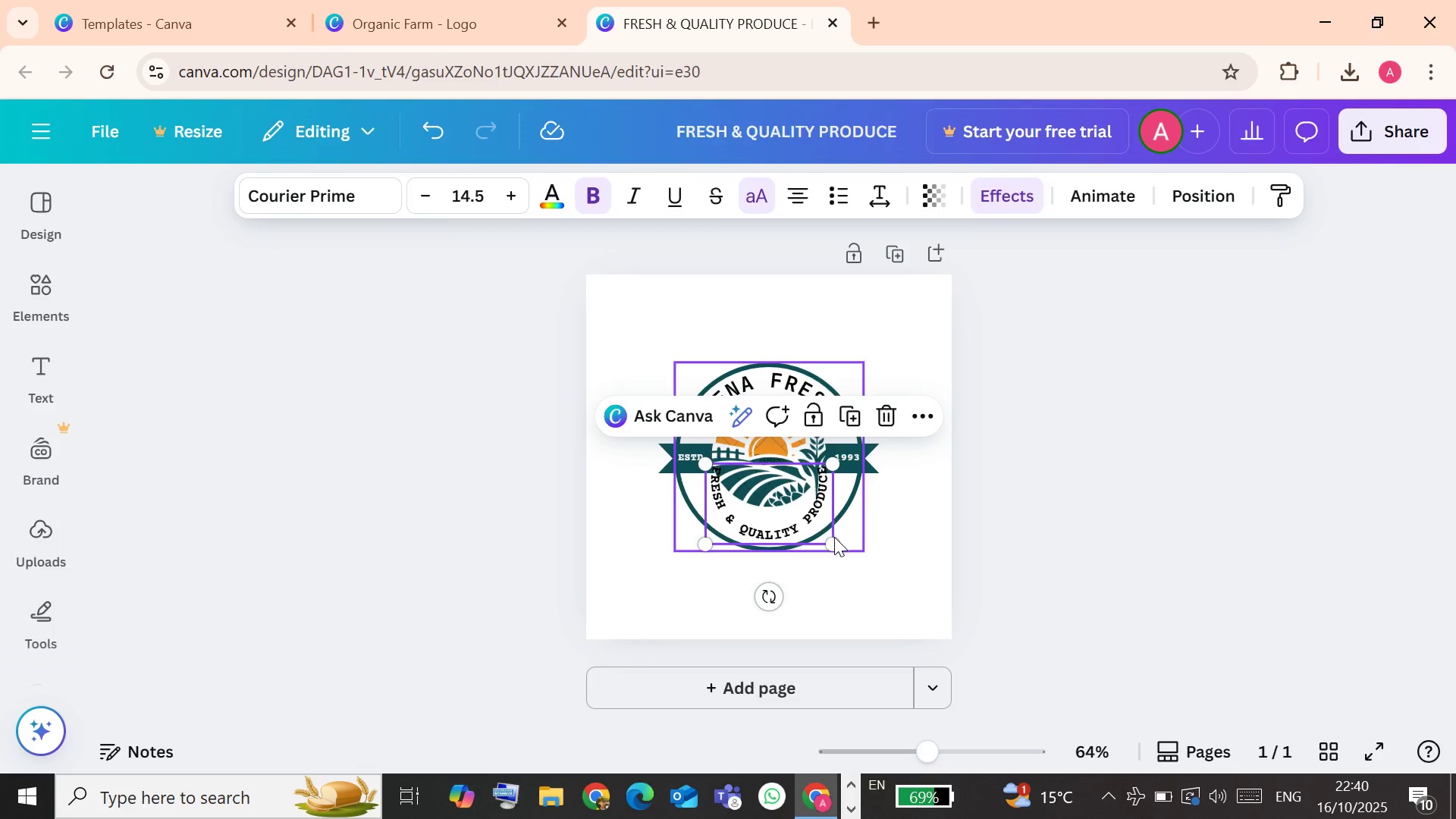 
left_click_drag(start_coordinate=[834, 539], to_coordinate=[871, 538])
 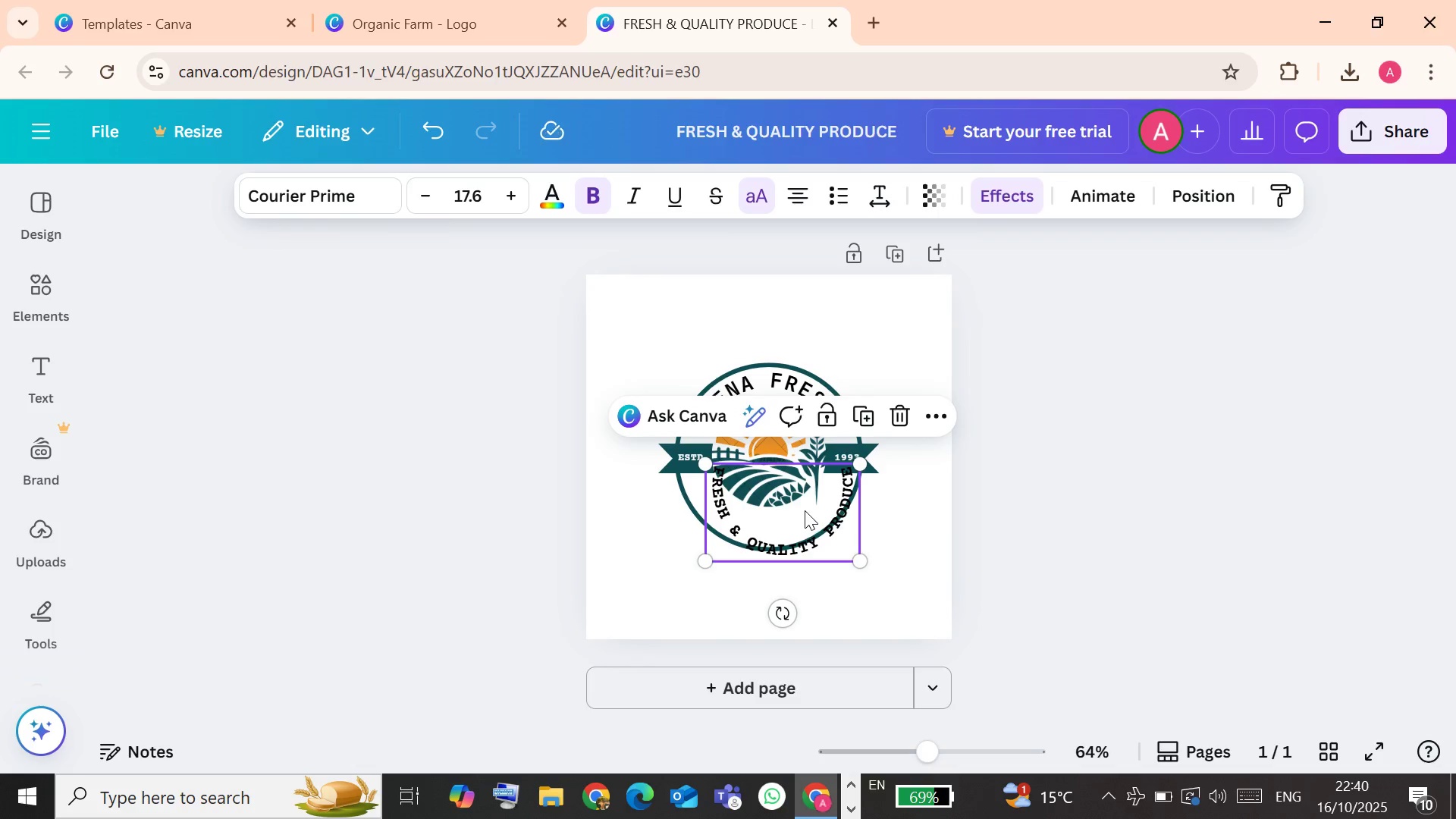 
left_click_drag(start_coordinate=[806, 512], to_coordinate=[791, 497])
 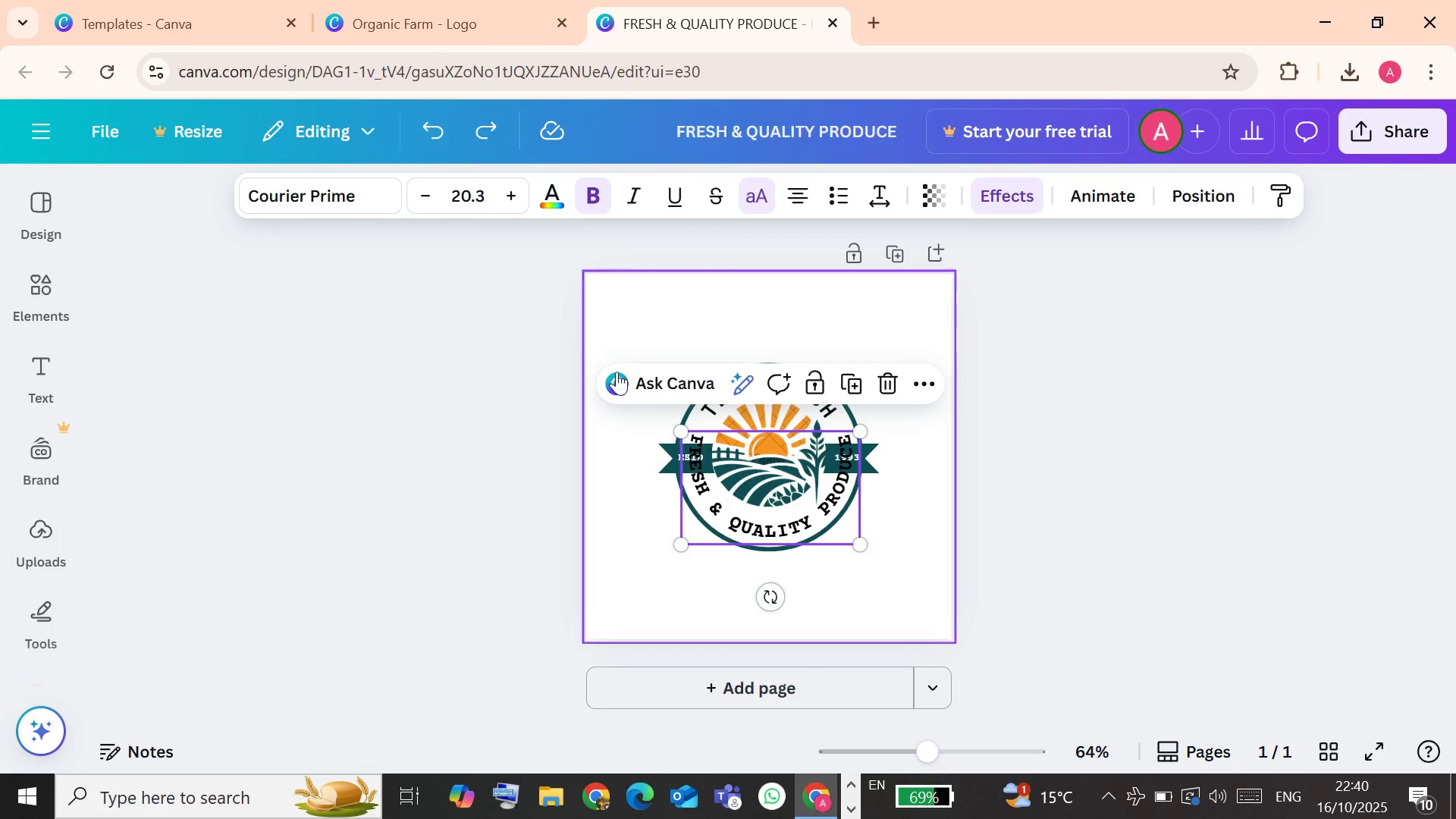 
wait(6.23)
 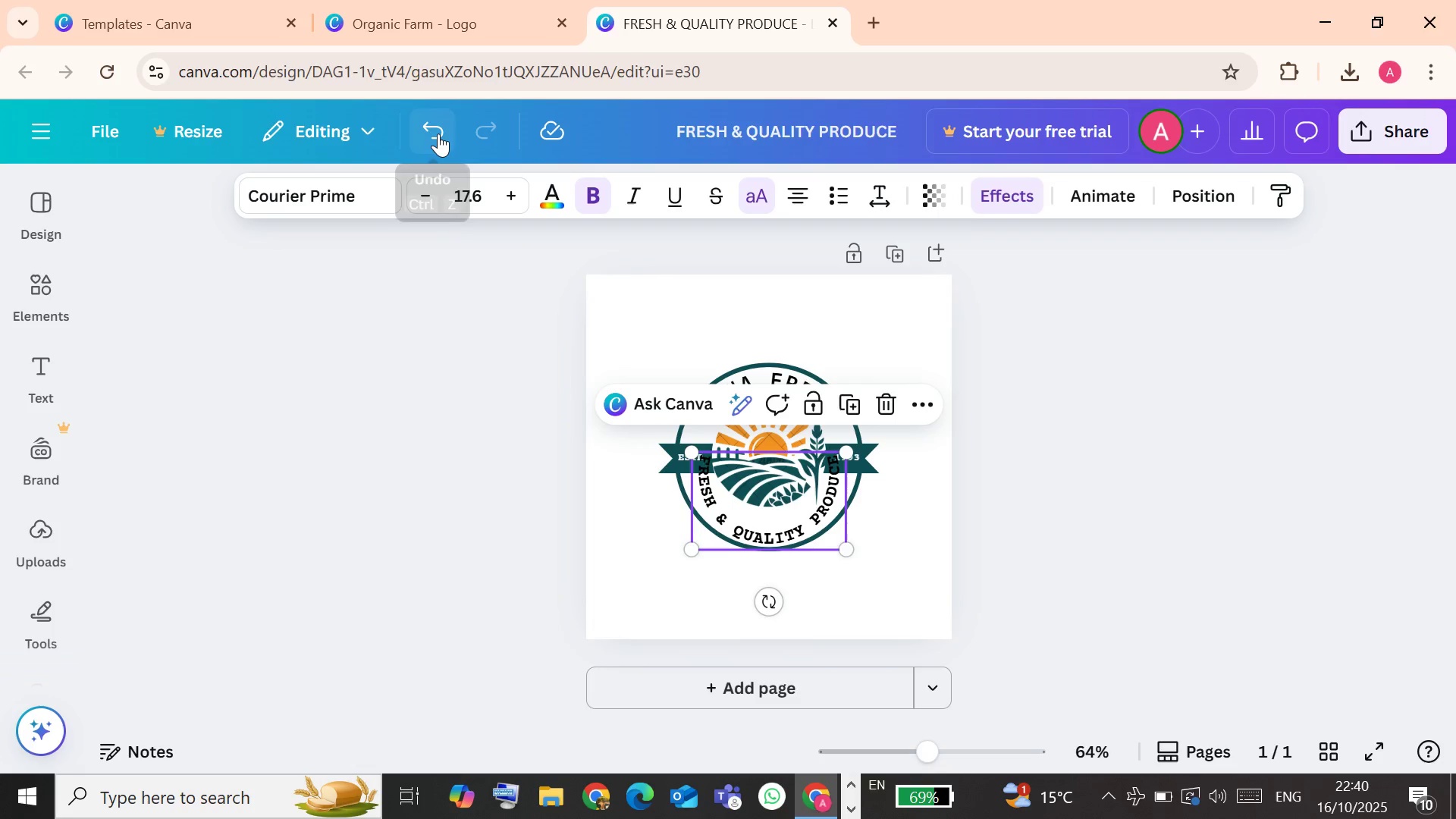 
left_click([669, 467])
 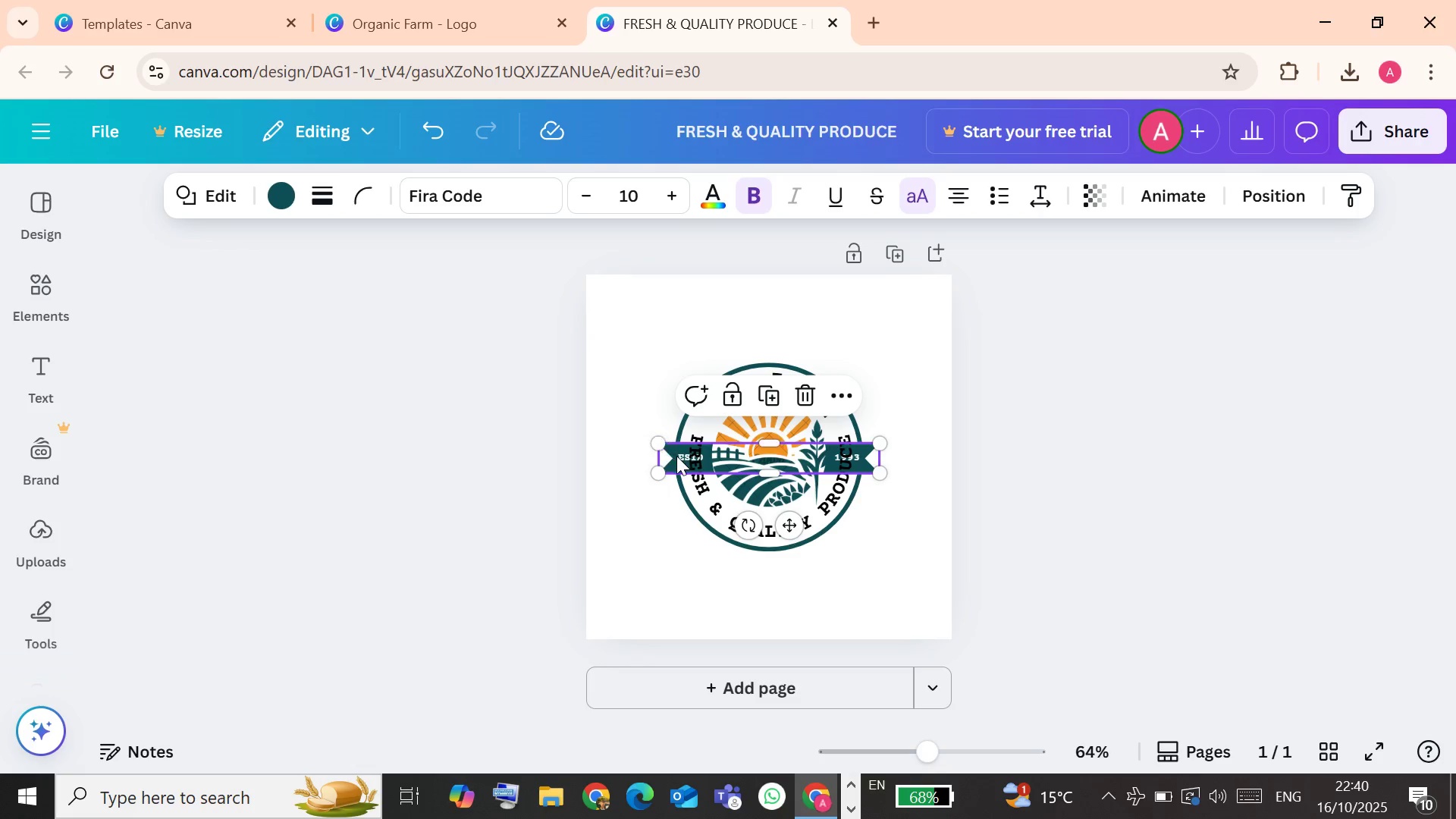 
wait(5.96)
 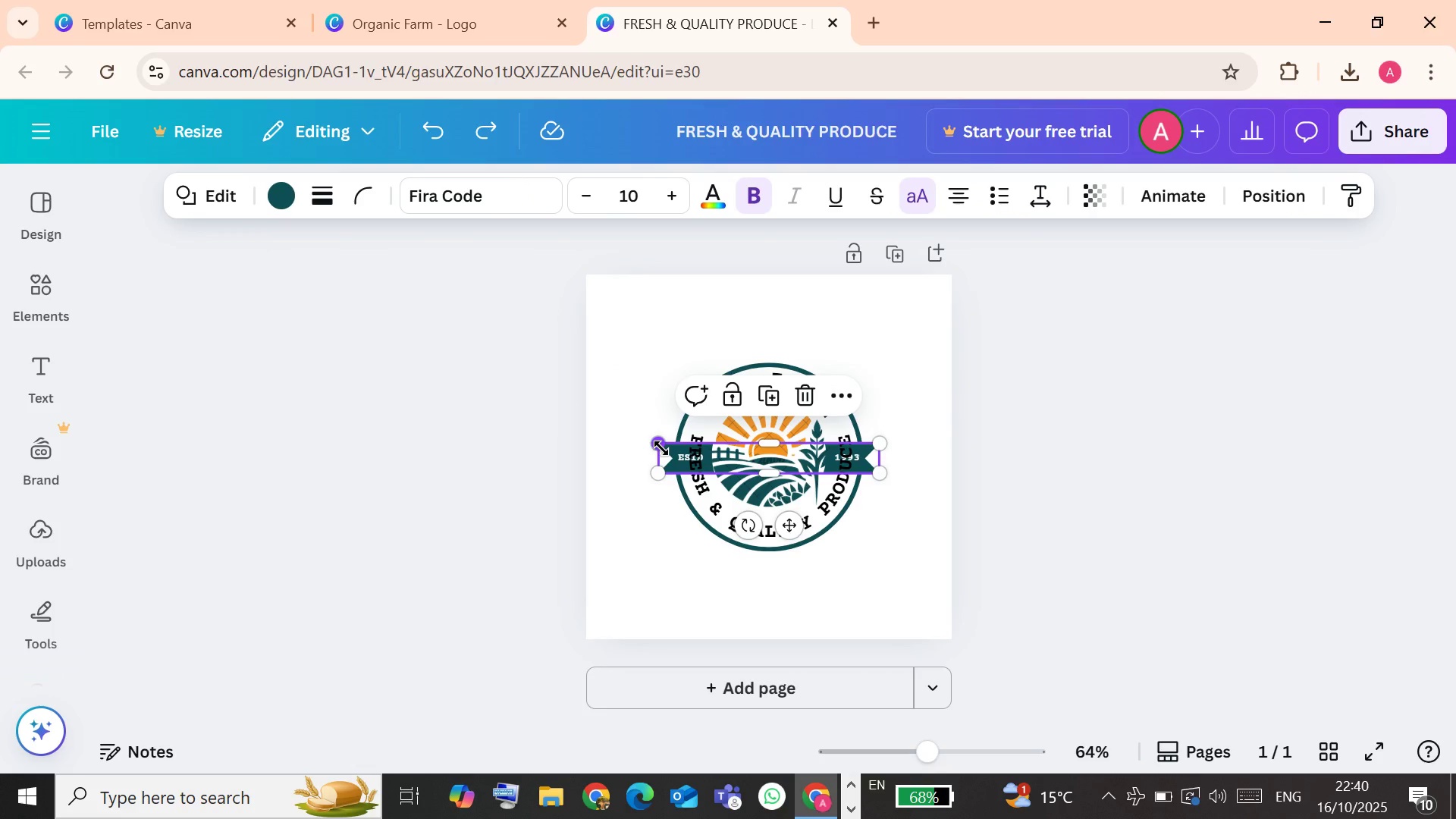 
left_click_drag(start_coordinate=[665, 463], to_coordinate=[661, 491])
 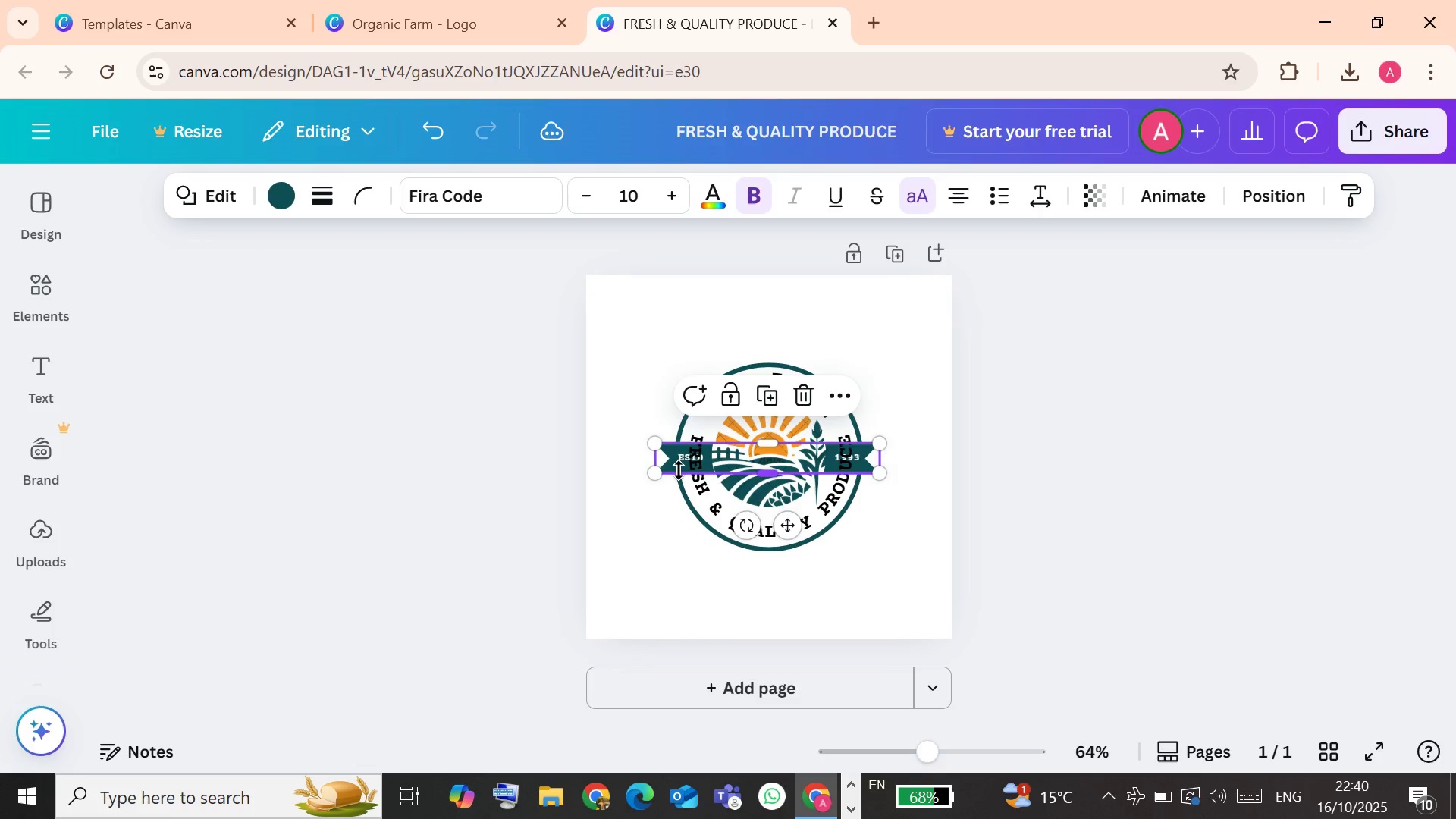 
left_click_drag(start_coordinate=[679, 470], to_coordinate=[679, 475])
 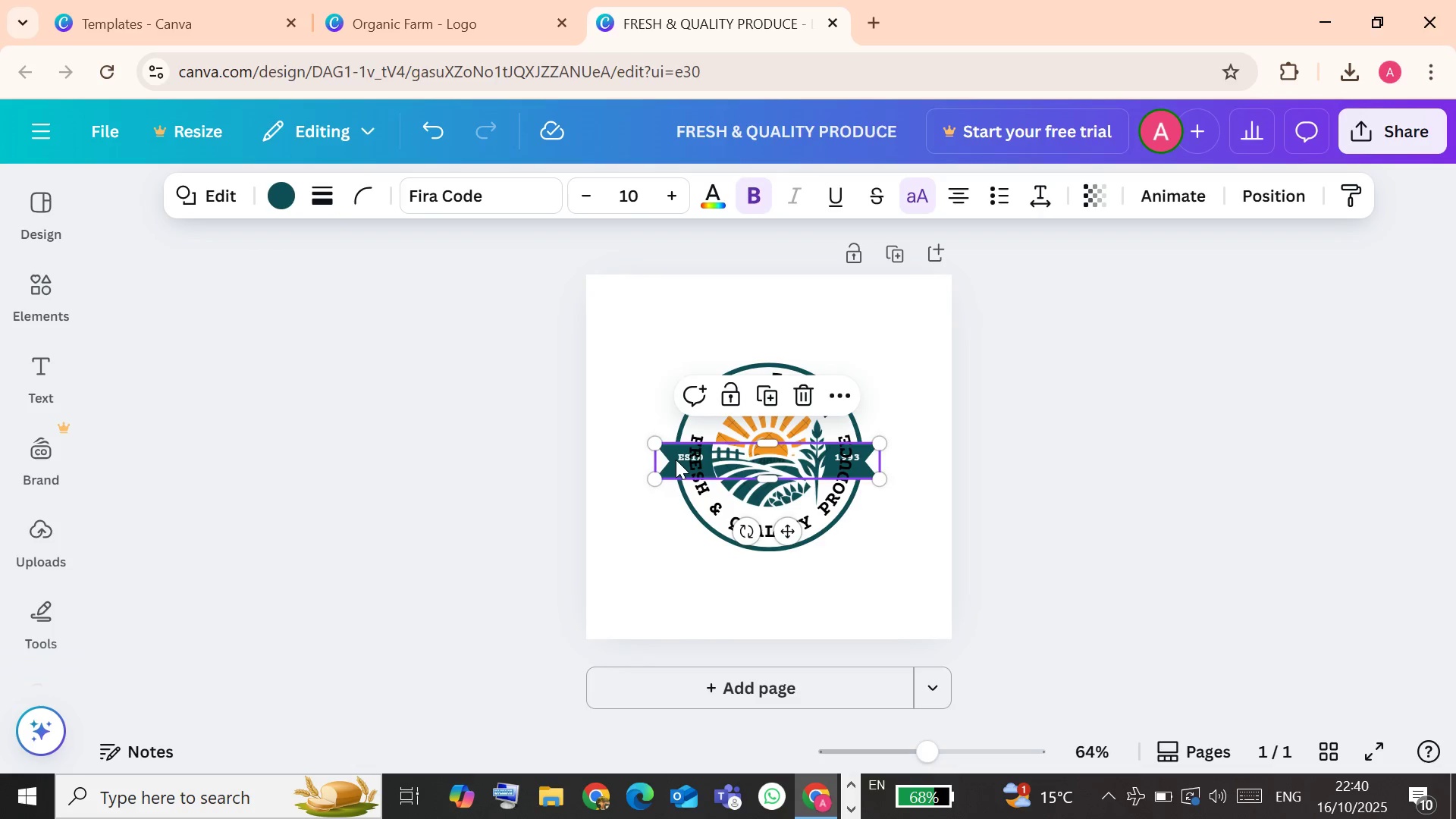 
left_click_drag(start_coordinate=[676, 460], to_coordinate=[686, 556])
 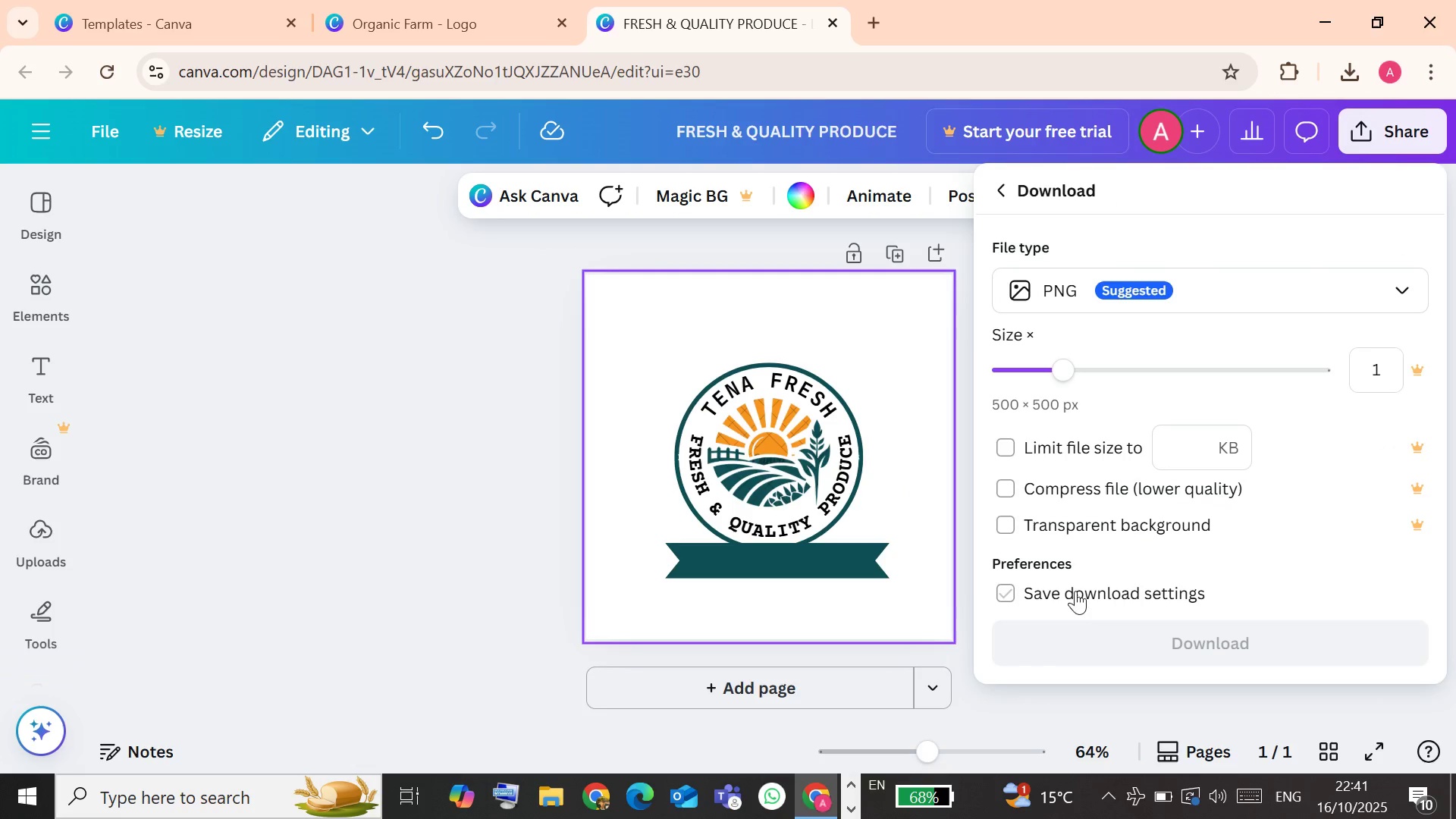 
wait(20.59)
 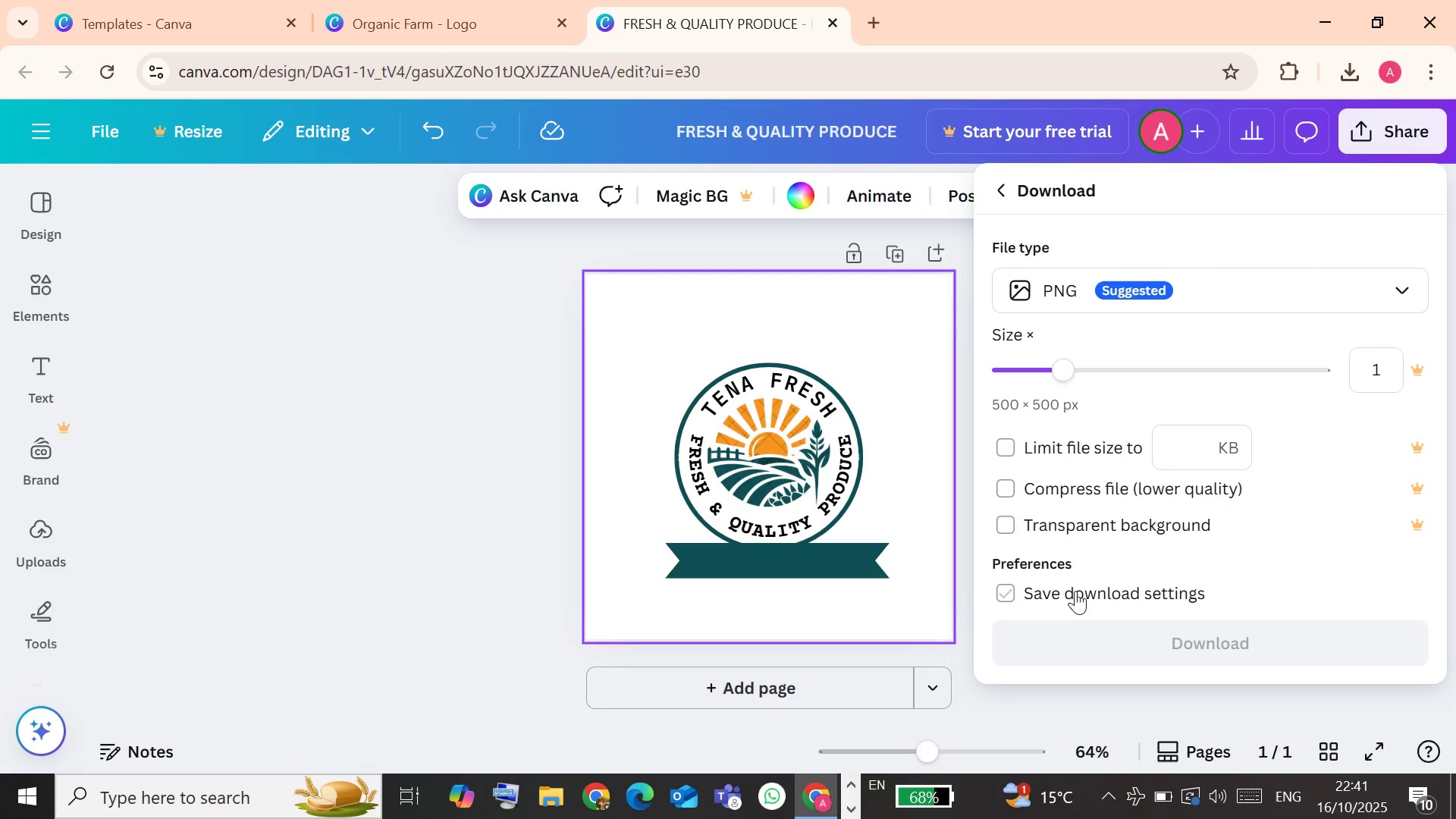 
left_click([1246, 657])
 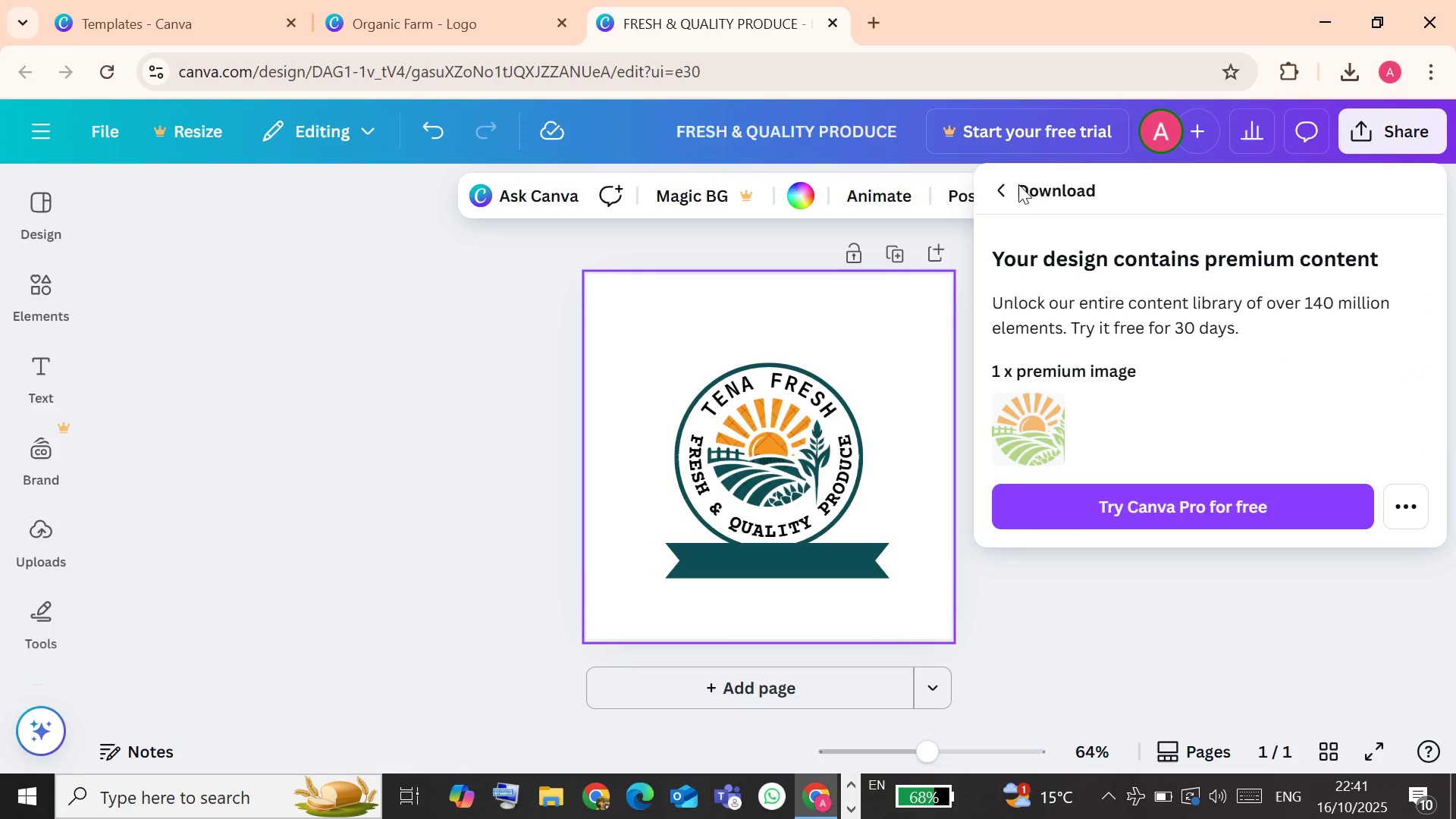 
left_click([1001, 190])
 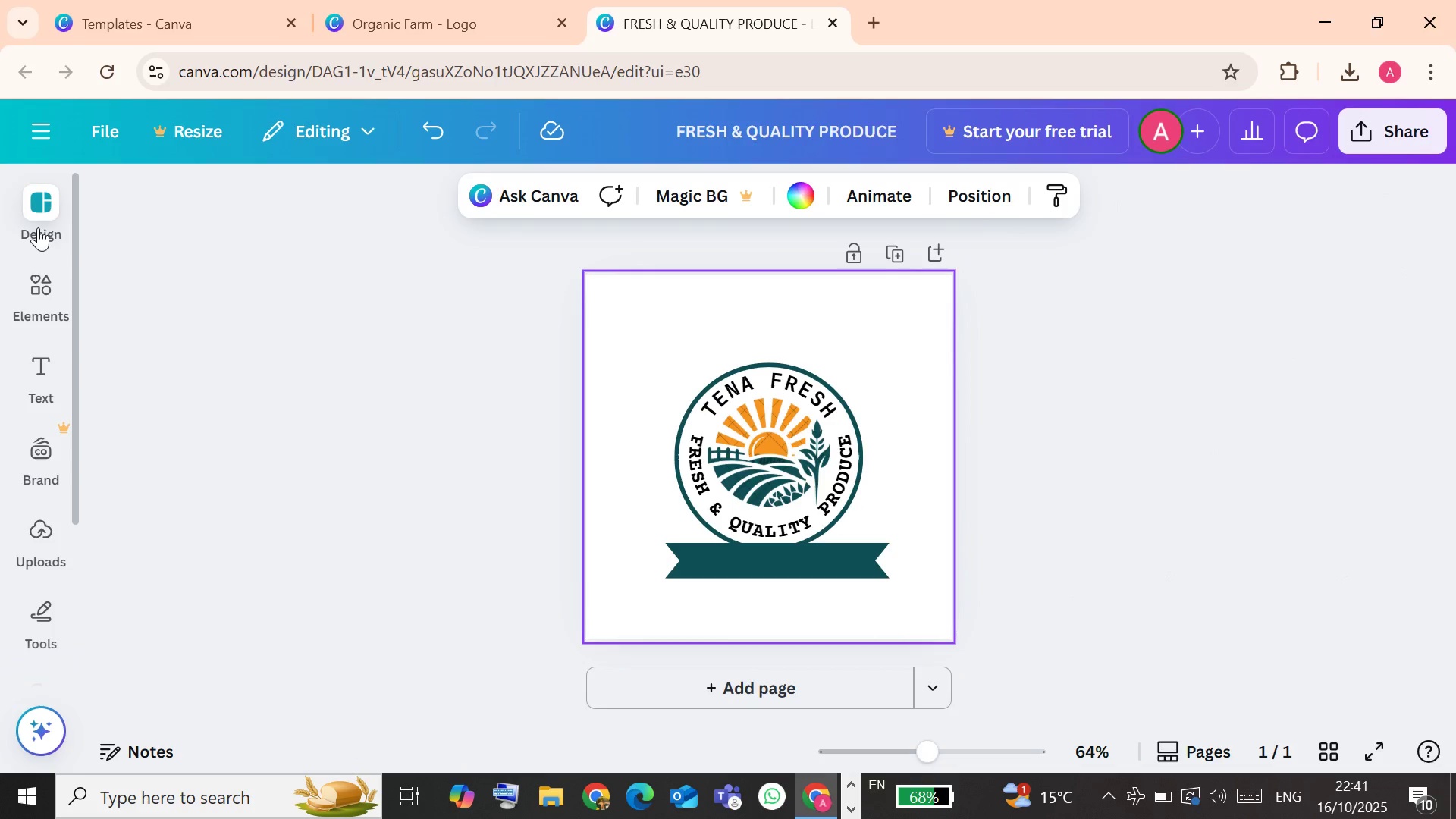 
scroll: coordinate [262, 417], scroll_direction: down, amount: 2.0
 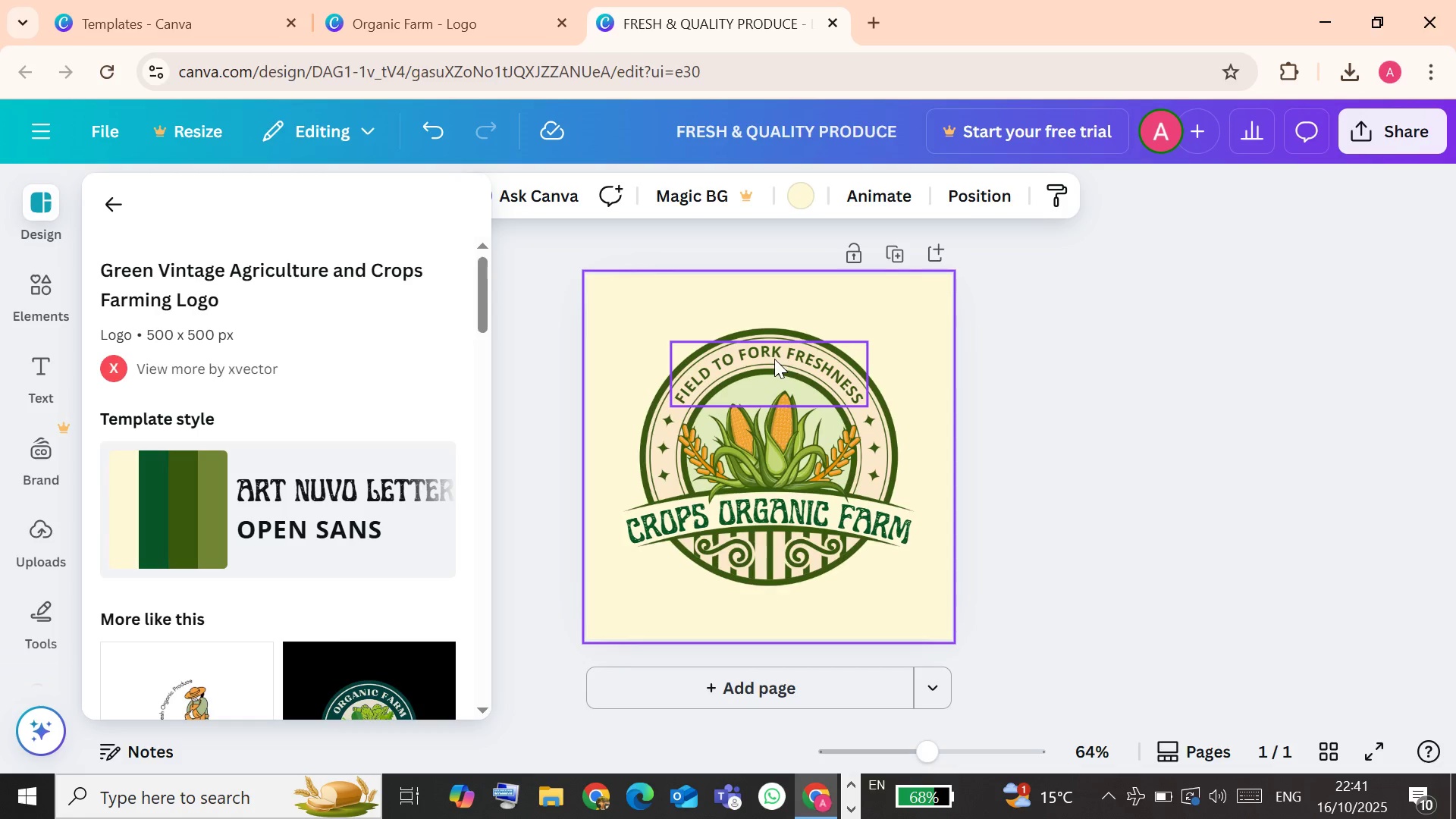 
wait(12.42)
 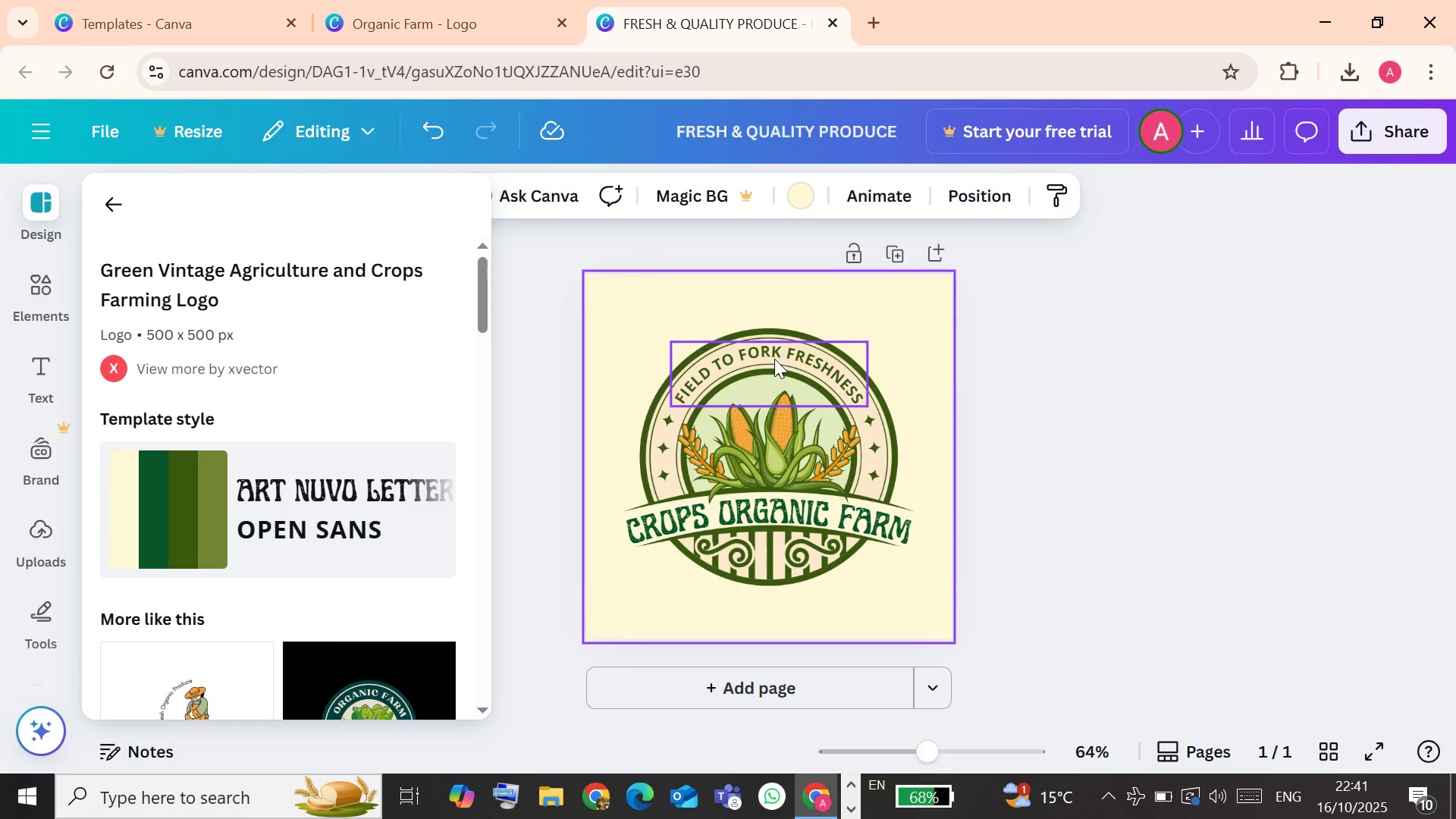 
double_click([881, 519])
 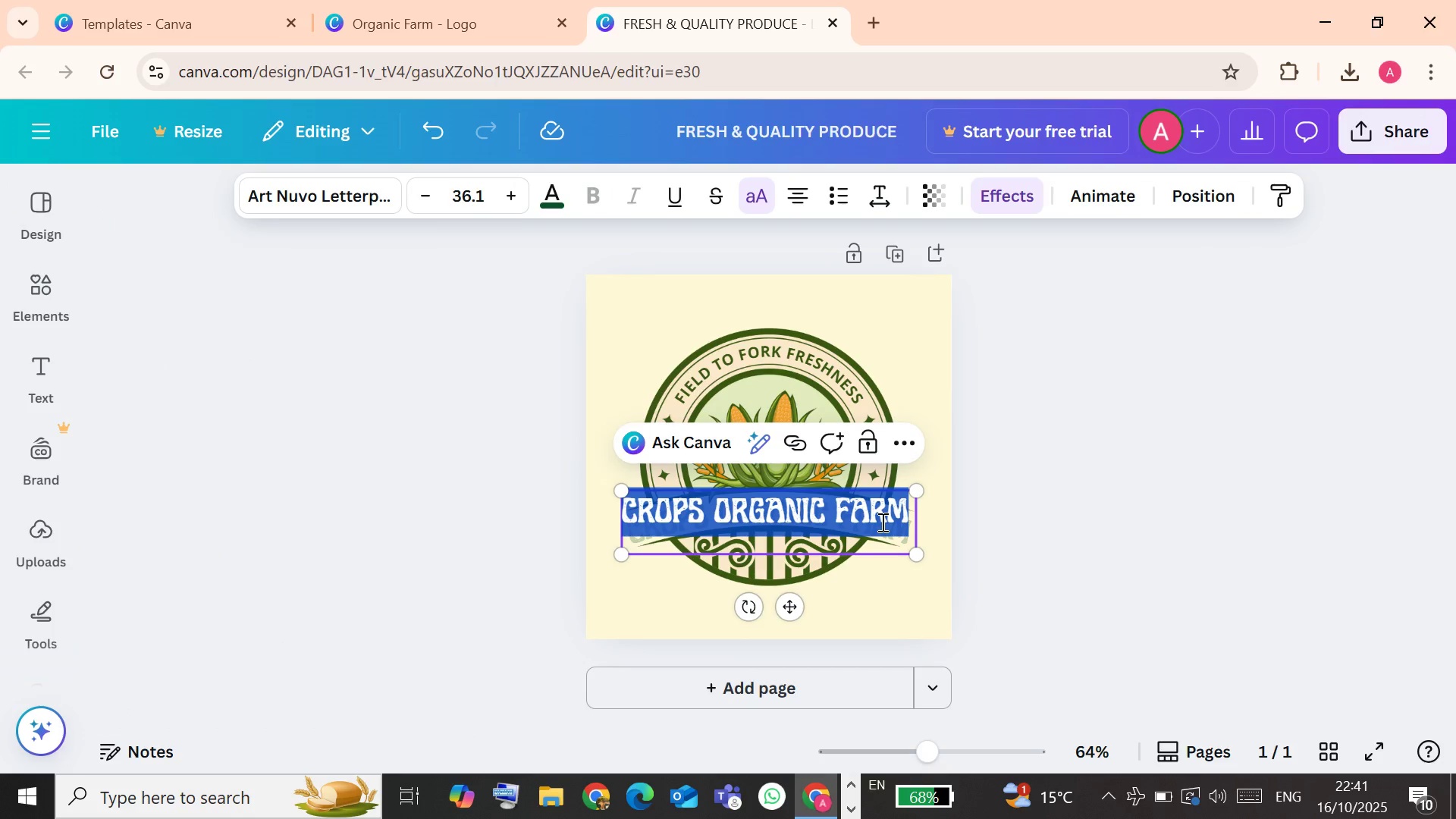 
type(TENA FRESH)
 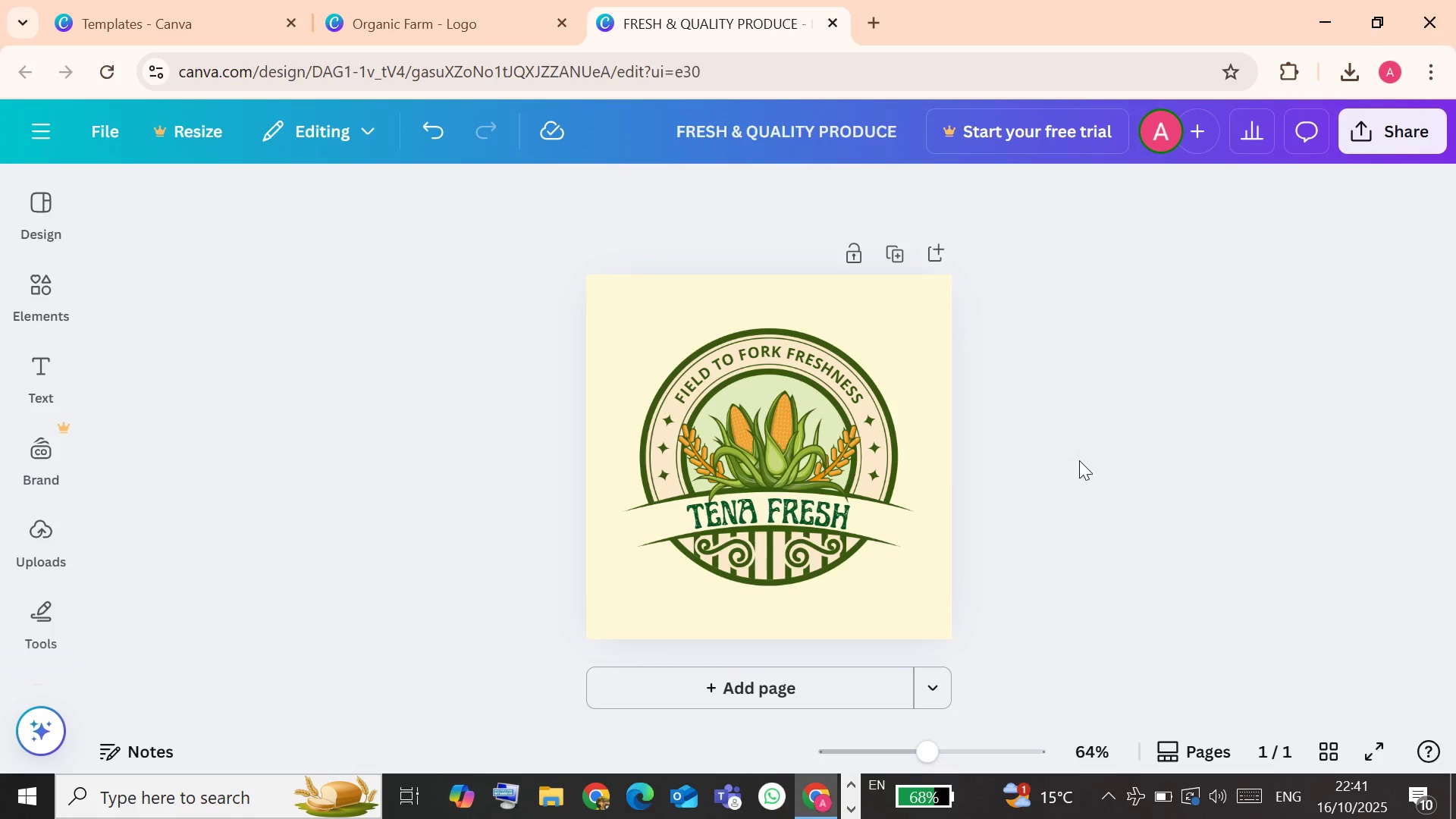 
wait(12.19)
 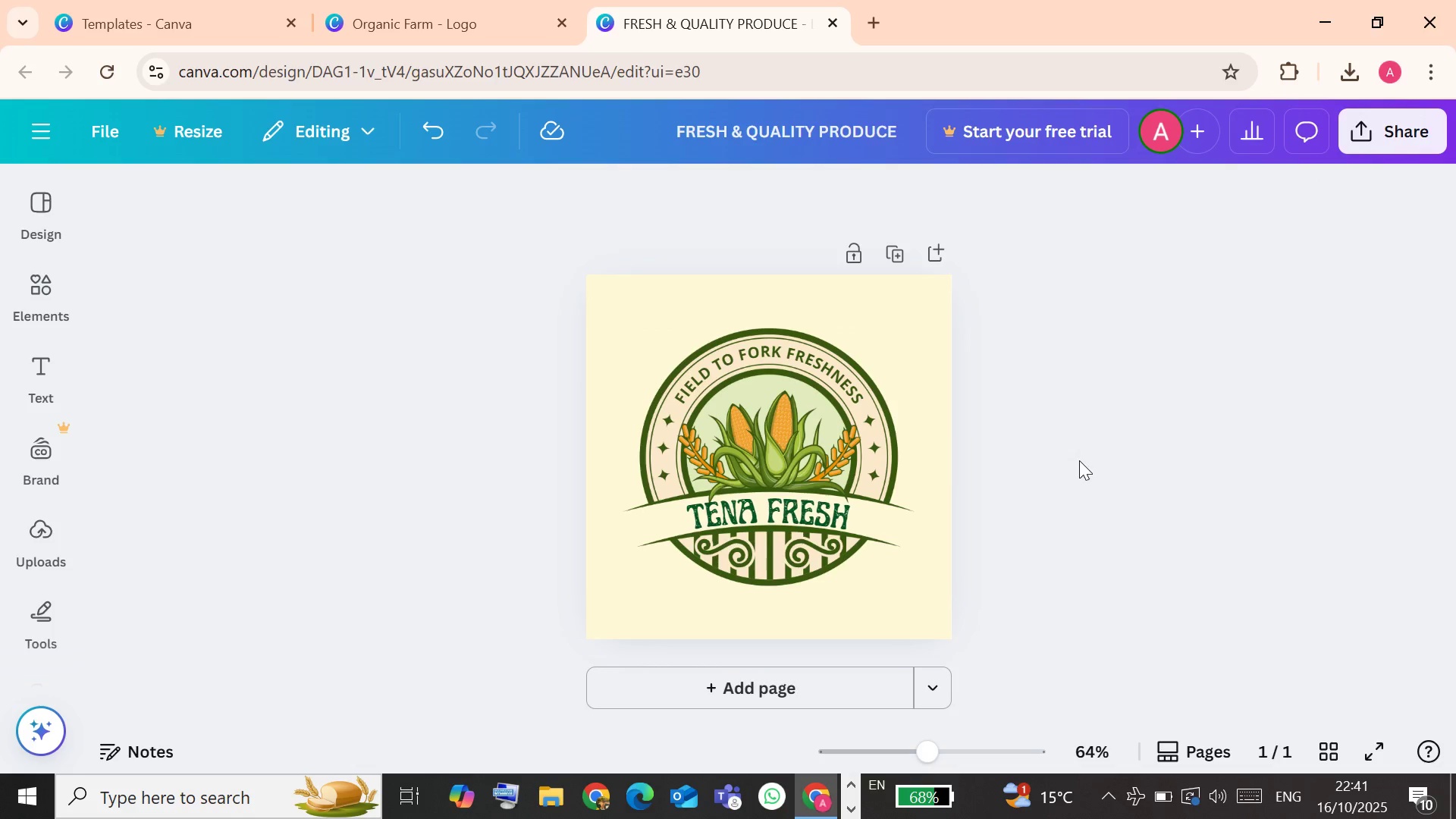 
left_click([1392, 153])
 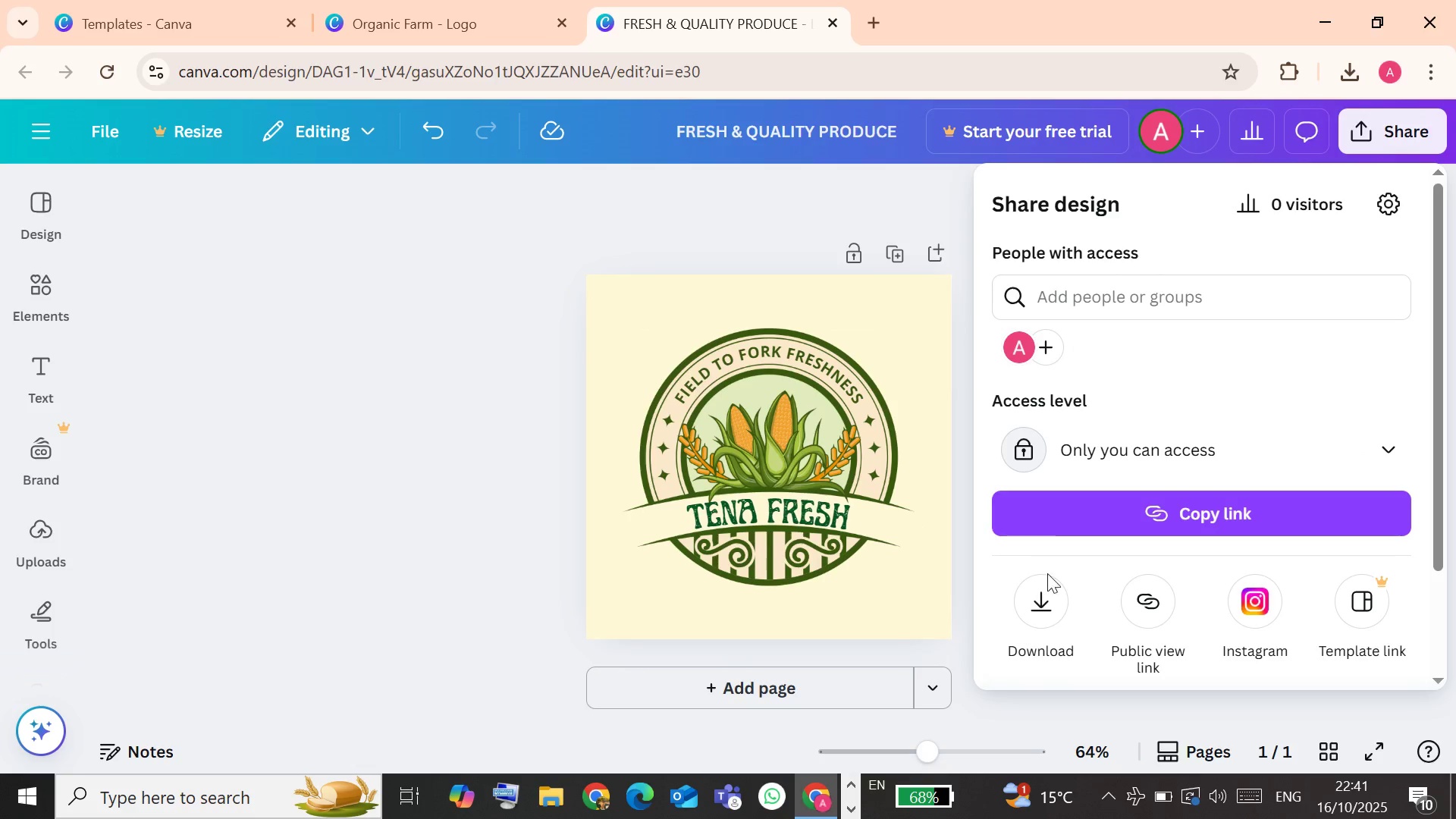 
left_click([1036, 618])
 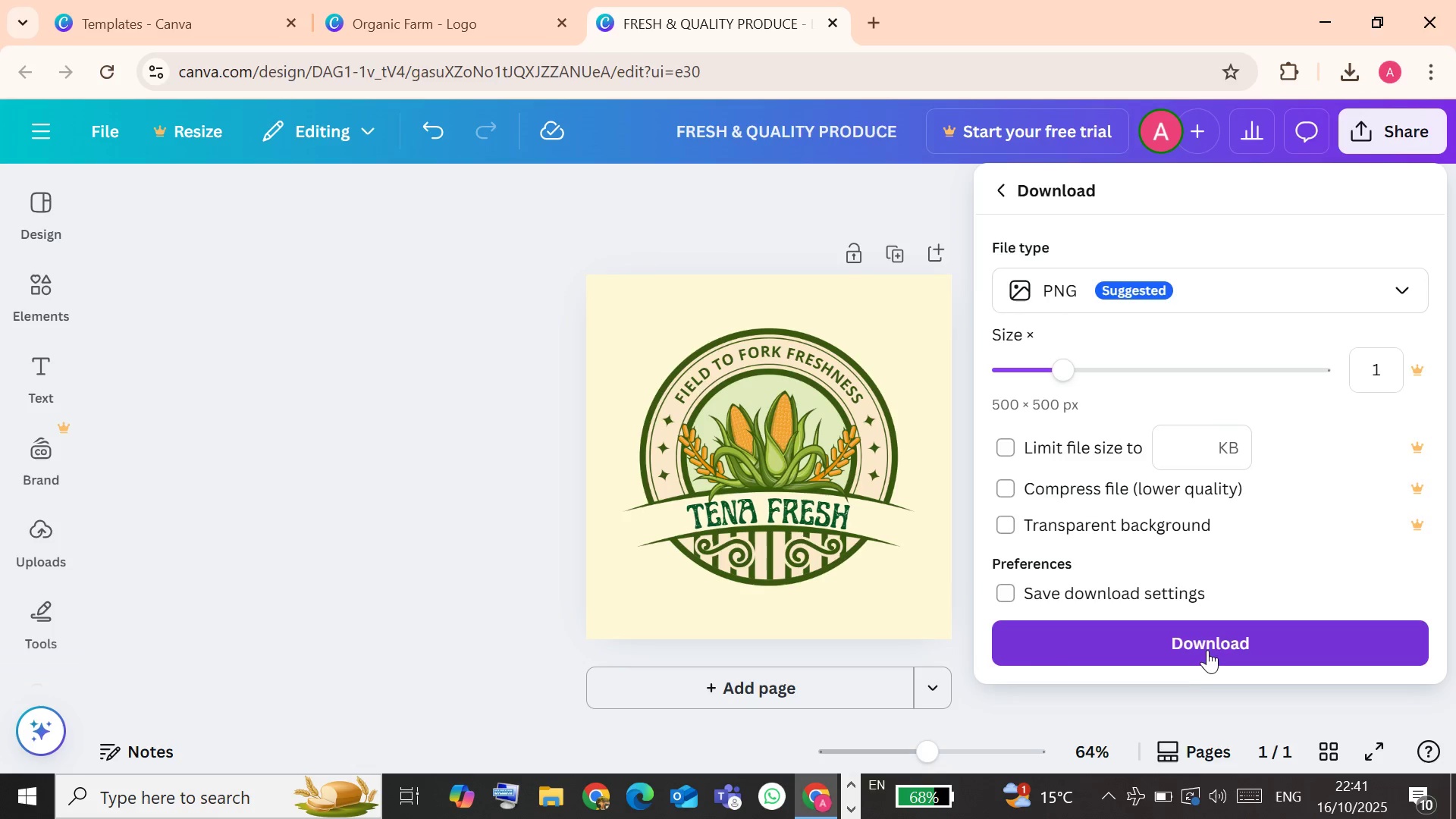 
left_click([1211, 645])
 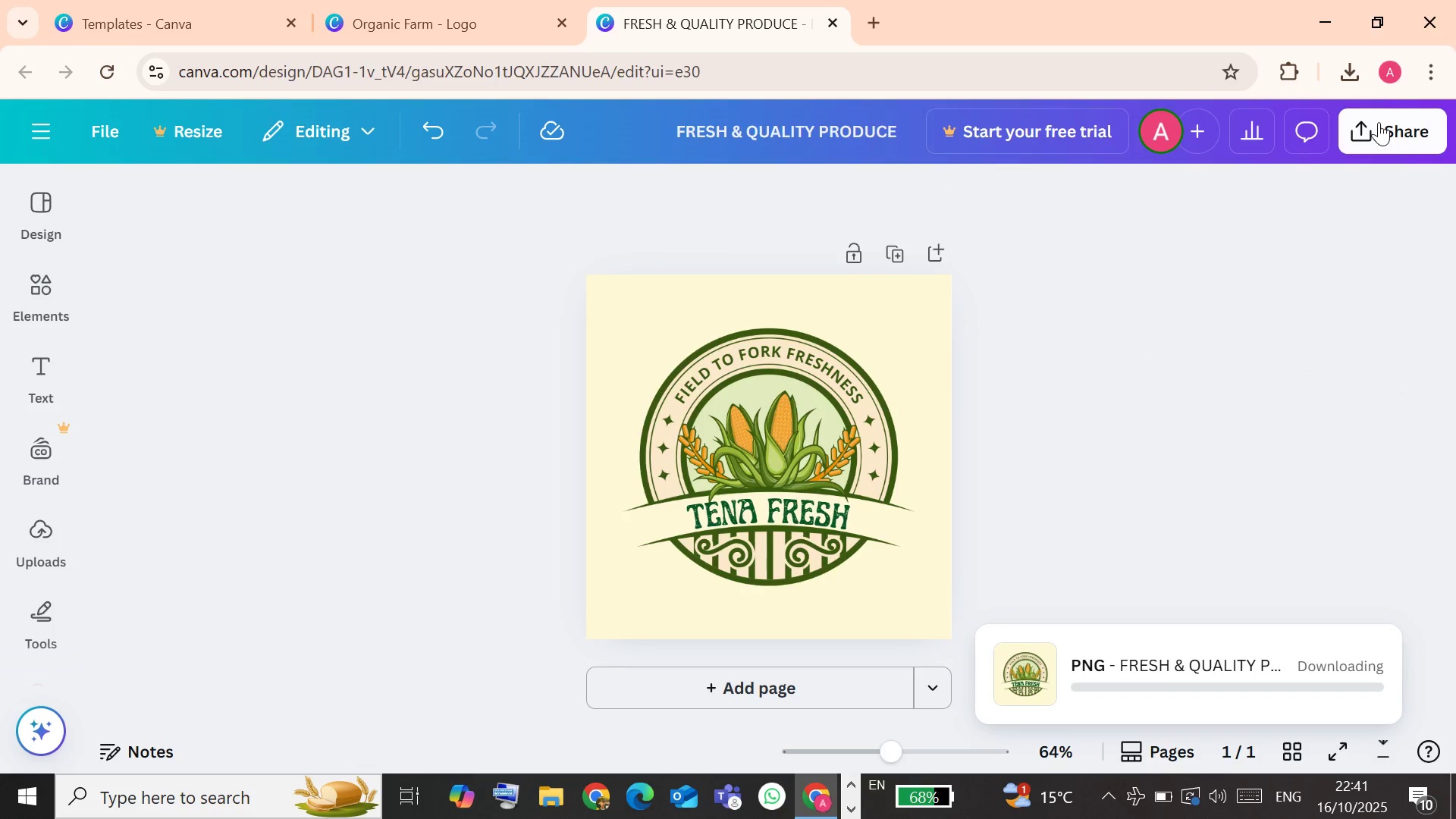 
left_click([1408, 129])
 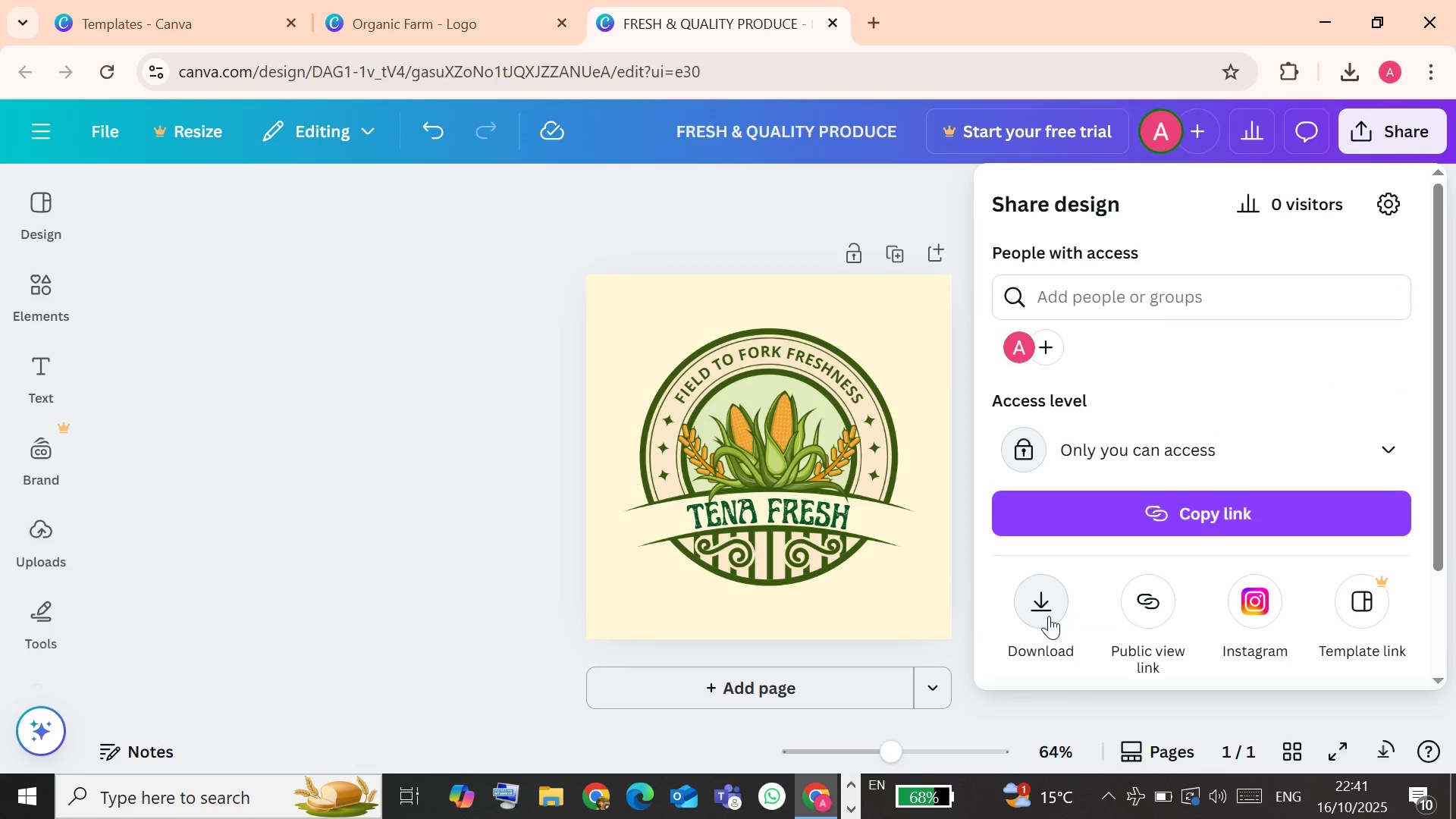 
left_click([1049, 616])
 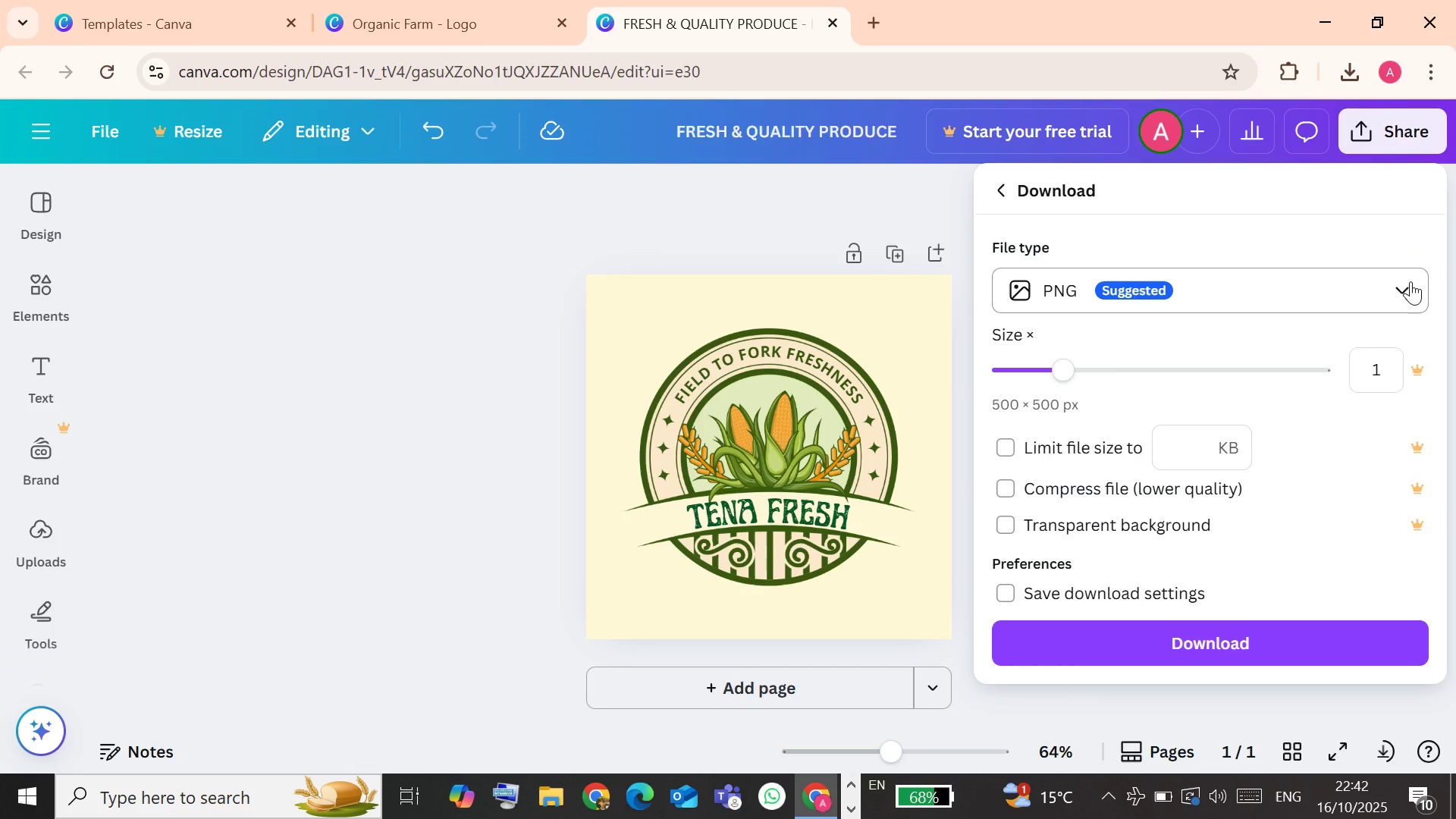 
left_click([1410, 281])
 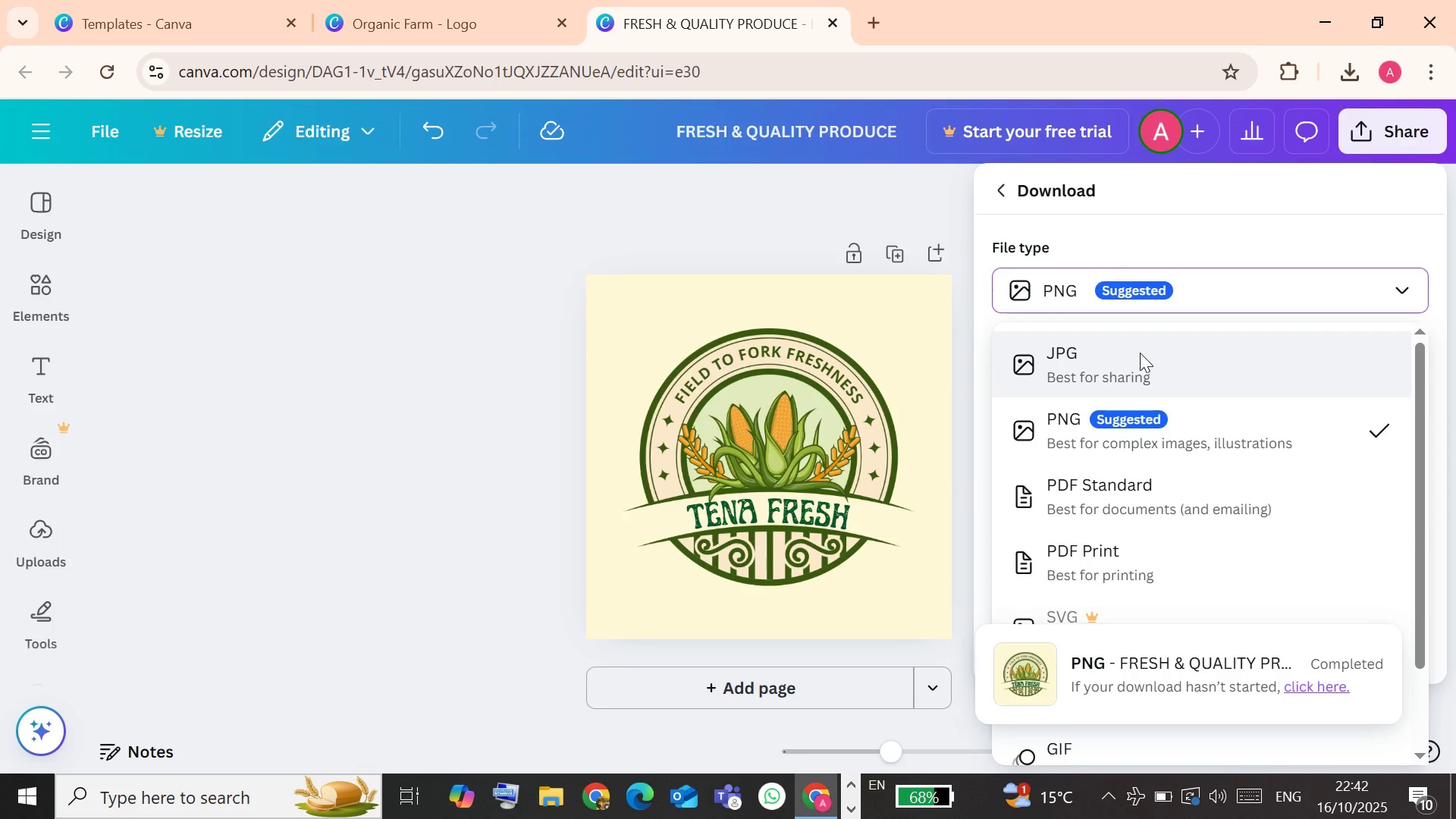 
left_click([1140, 353])
 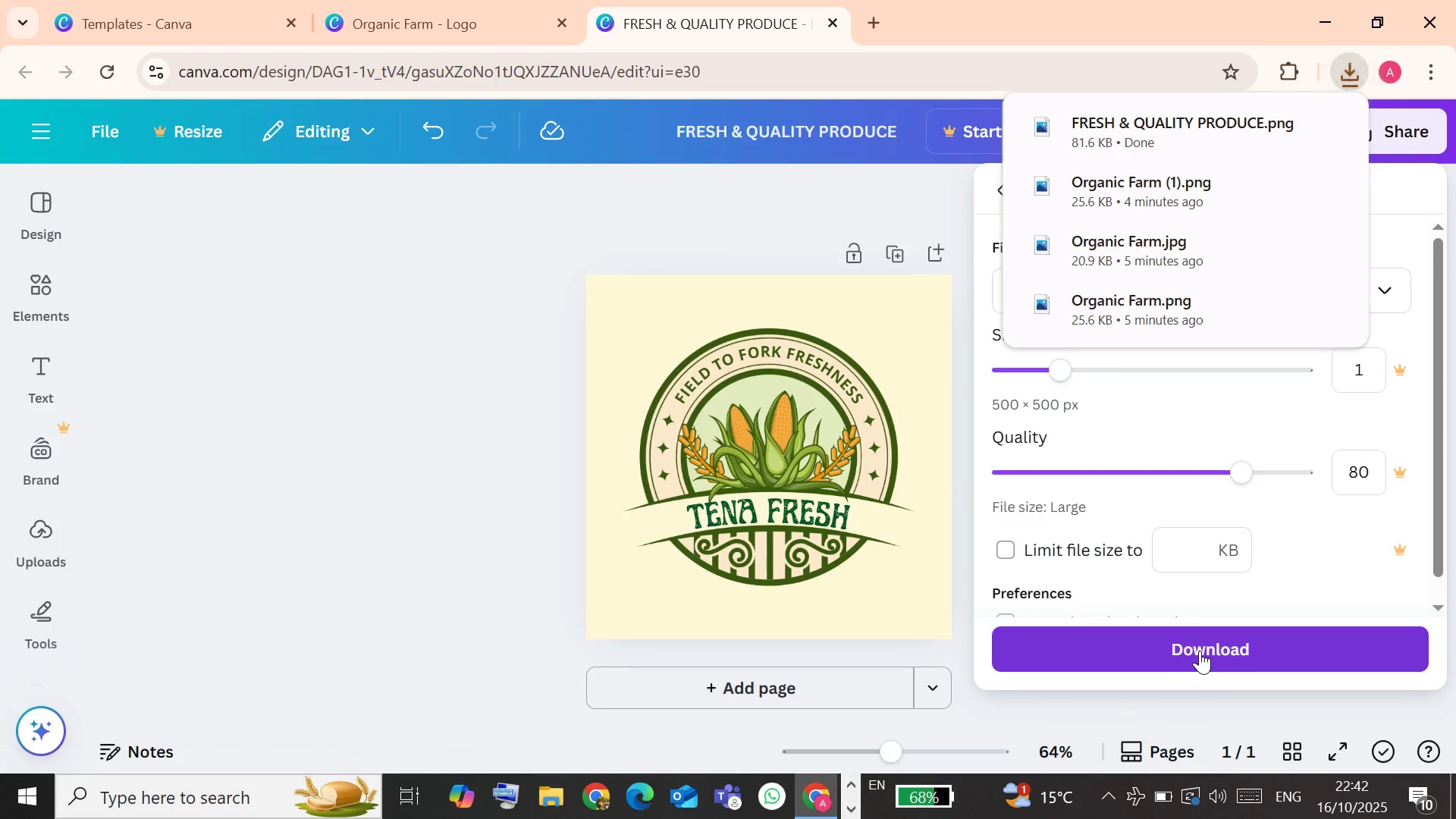 
left_click([1200, 649])
 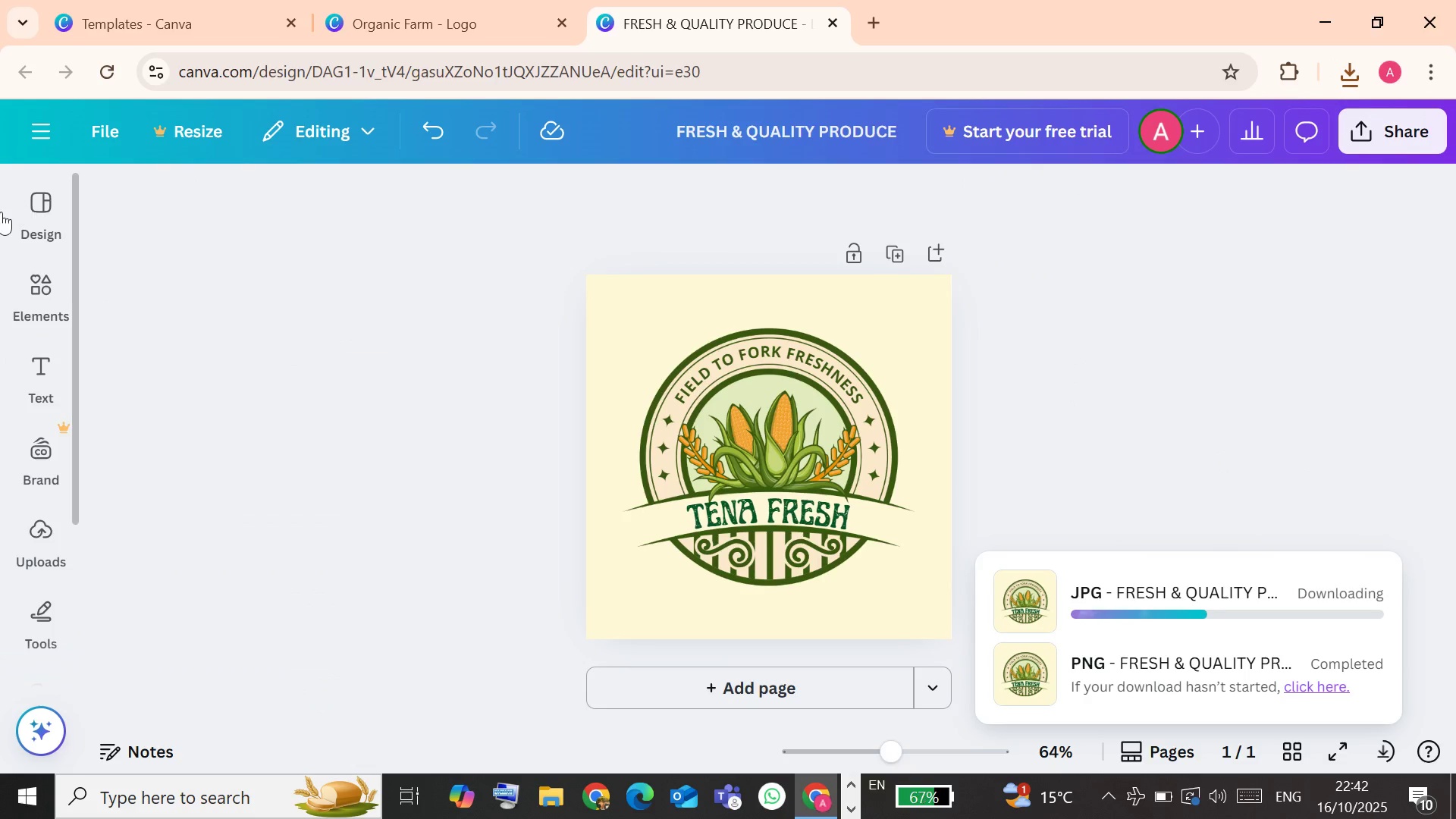 
wait(5.66)
 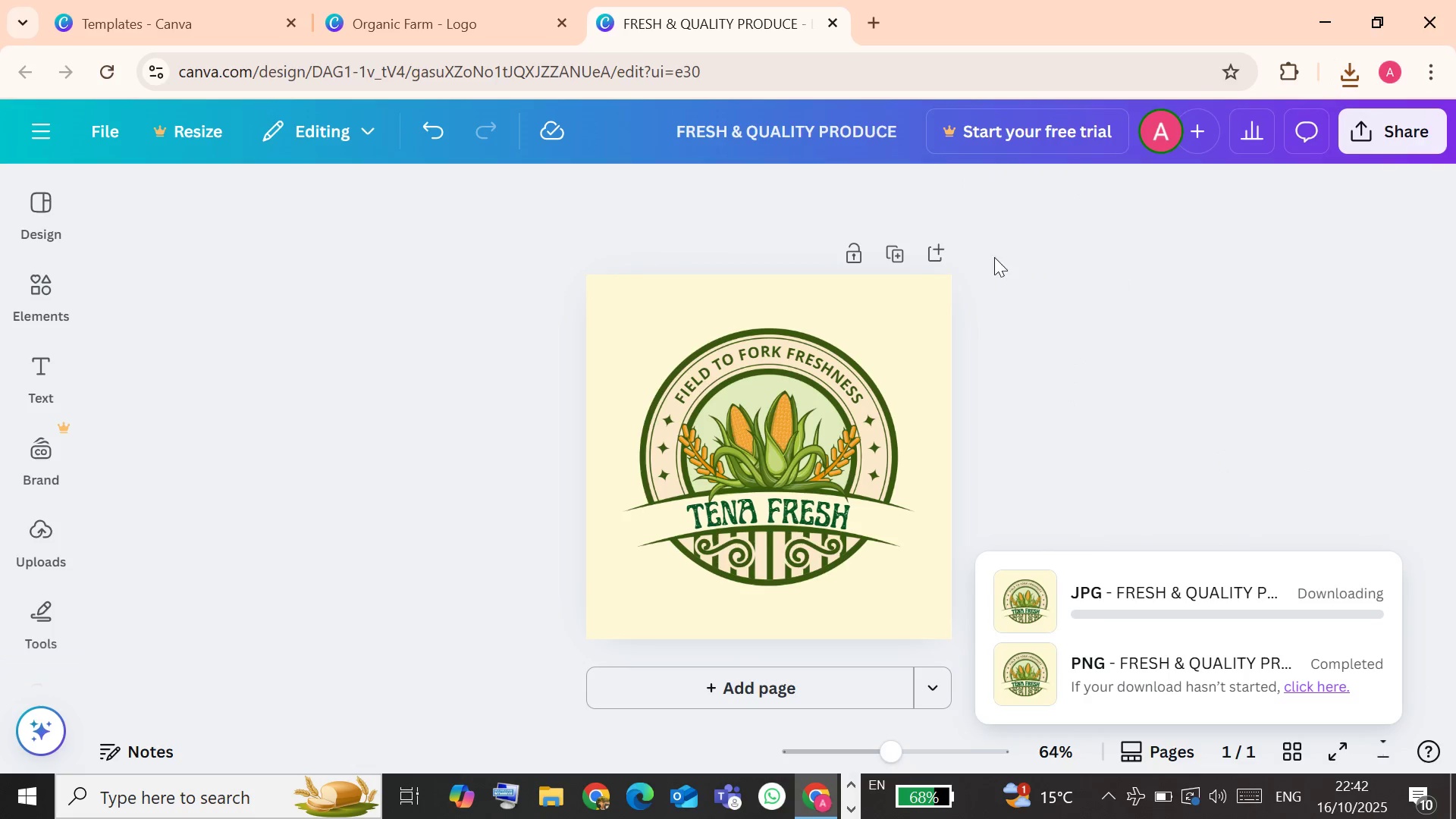 
left_click([44, 219])
 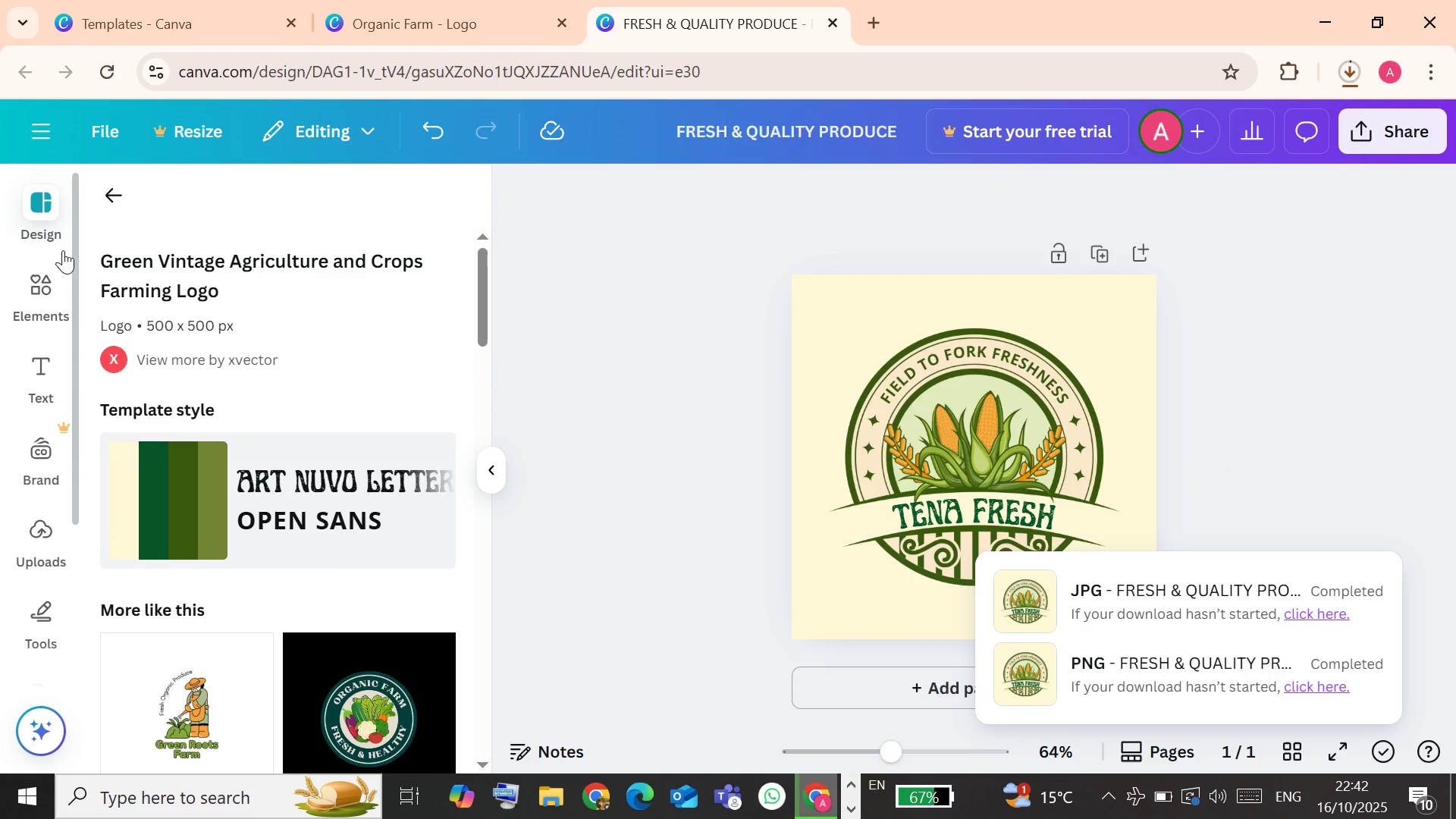 
scroll: coordinate [395, 468], scroll_direction: down, amount: 5.0
 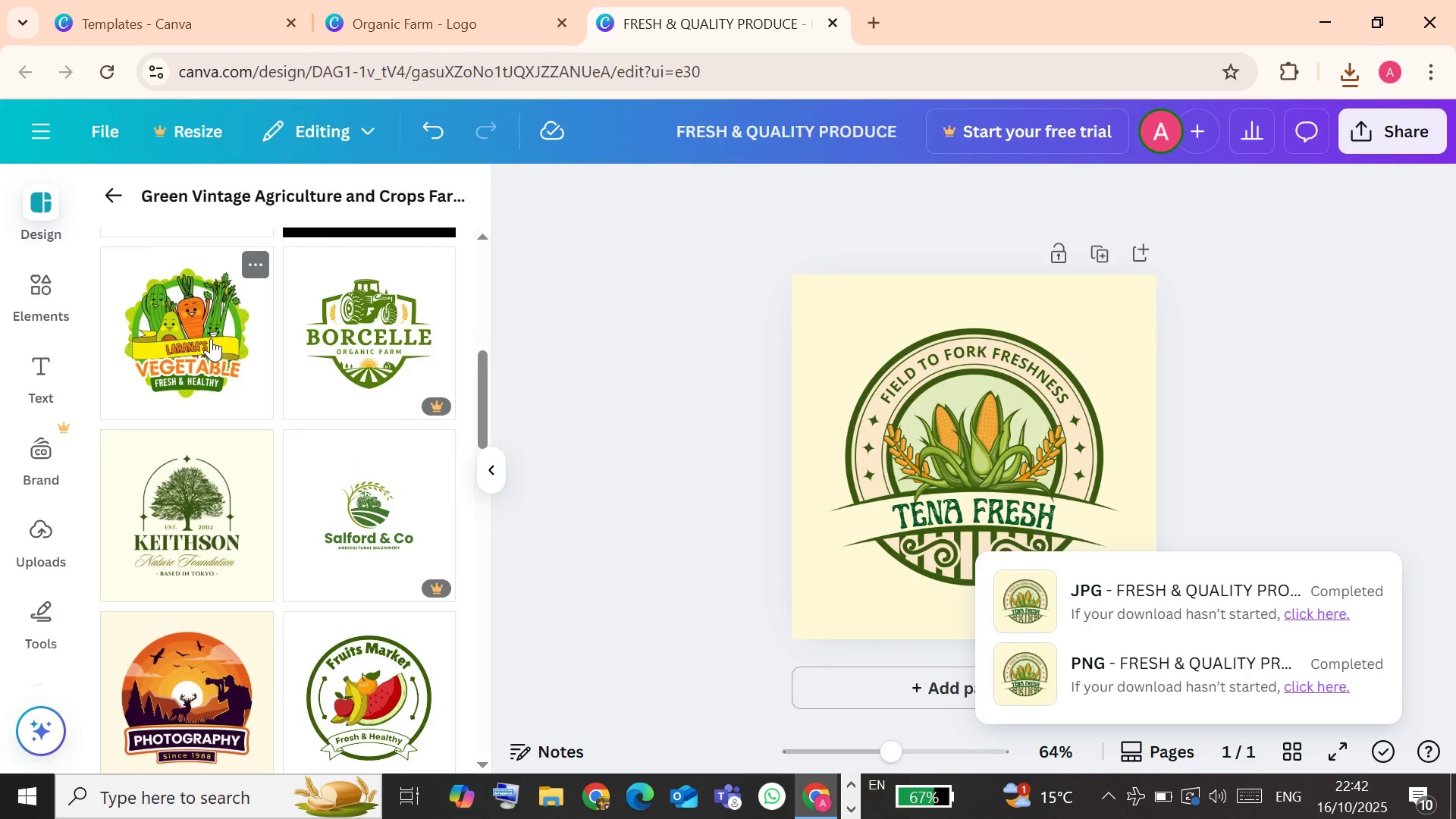 
left_click([196, 341])
 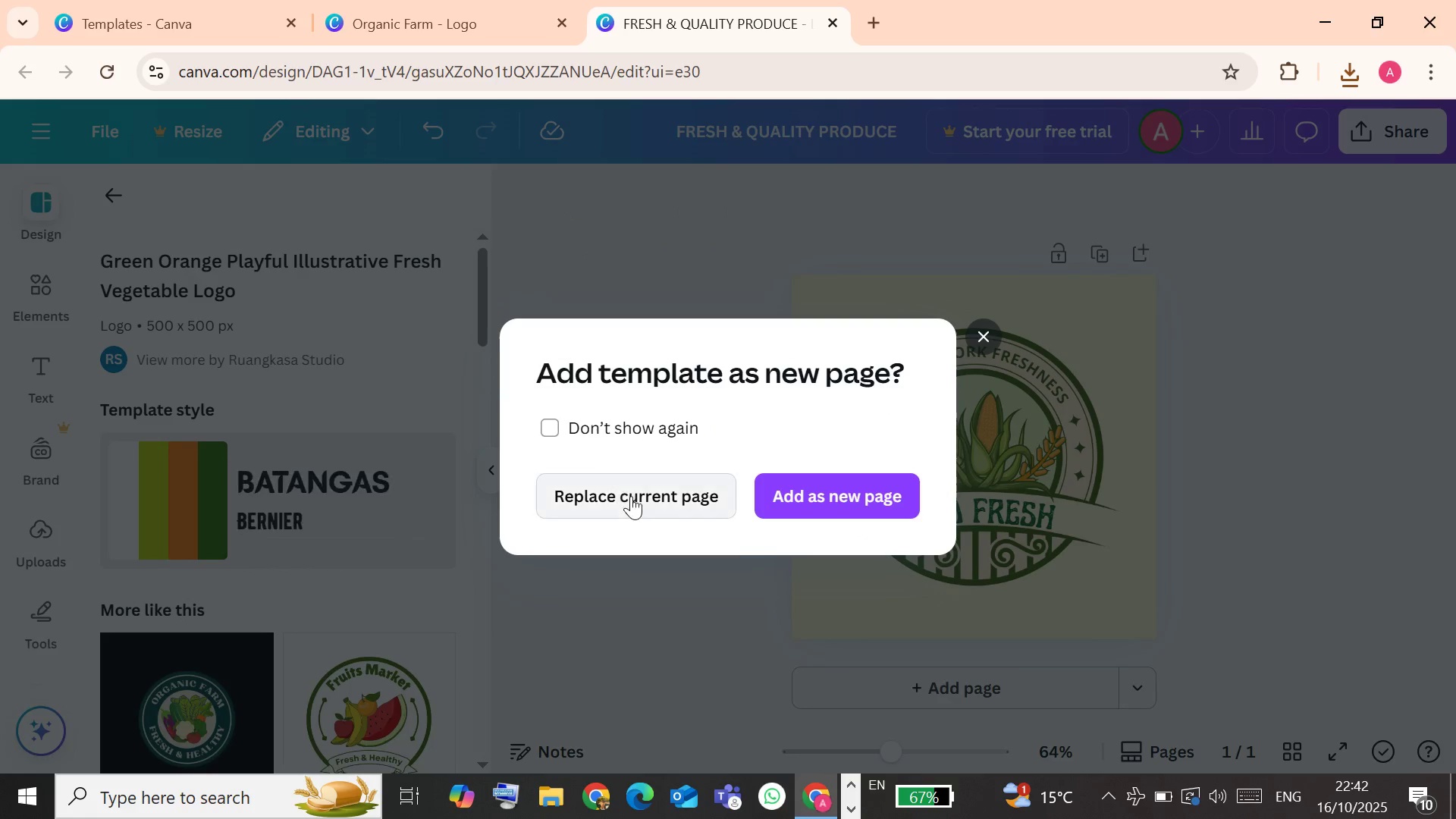 
left_click([632, 497])
 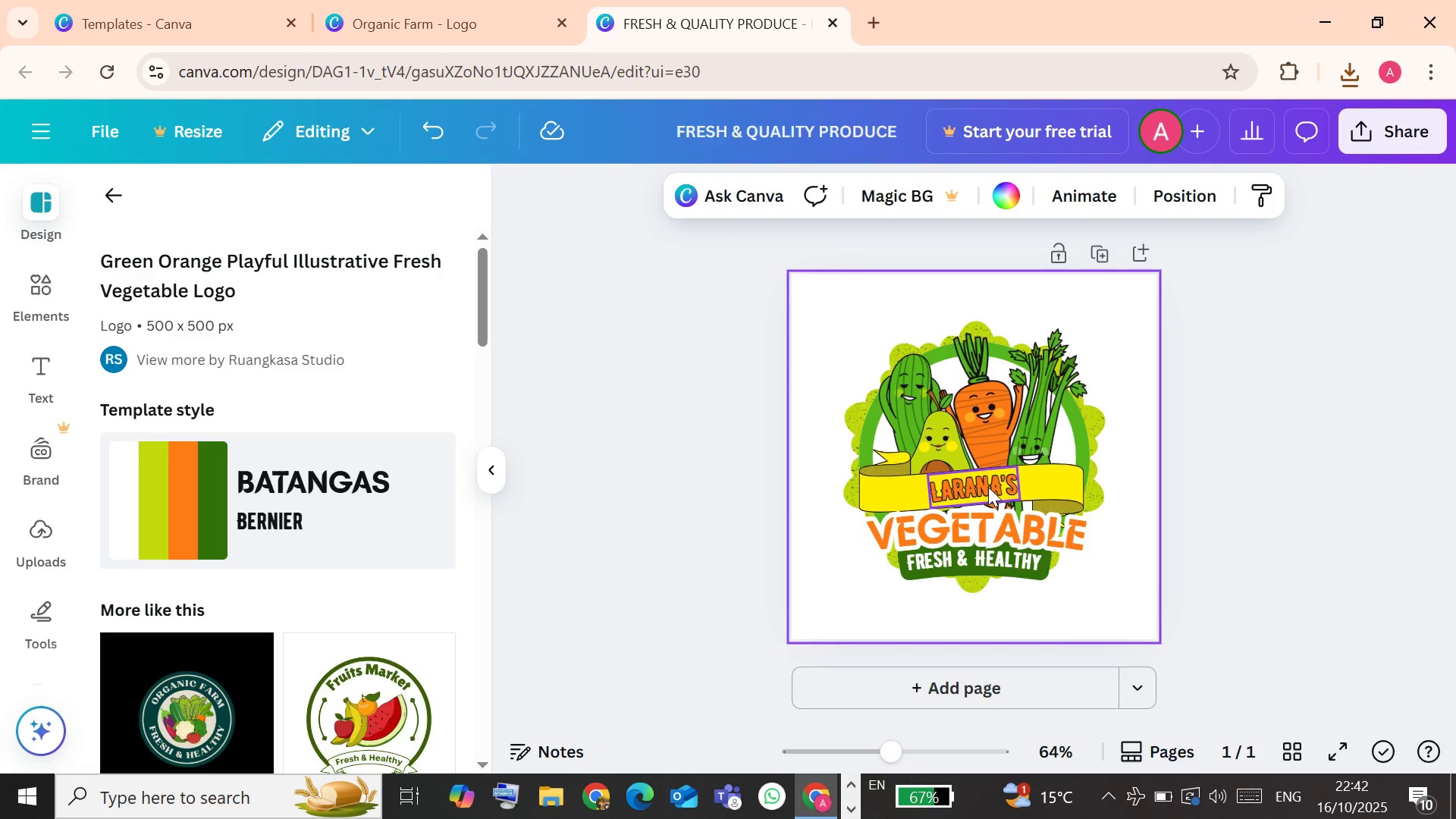 
double_click([988, 487])
 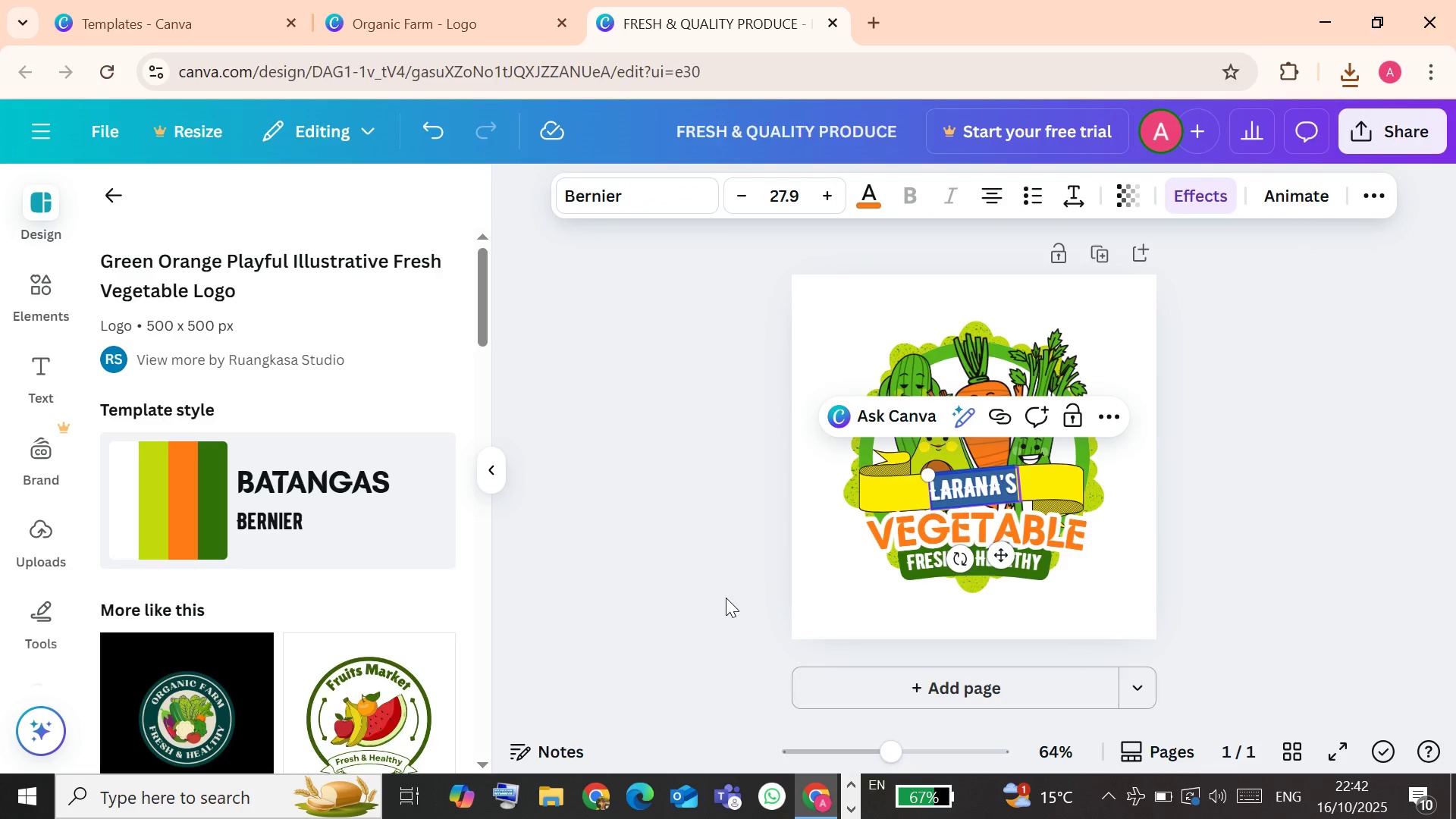 
type(TENA FRESH)
 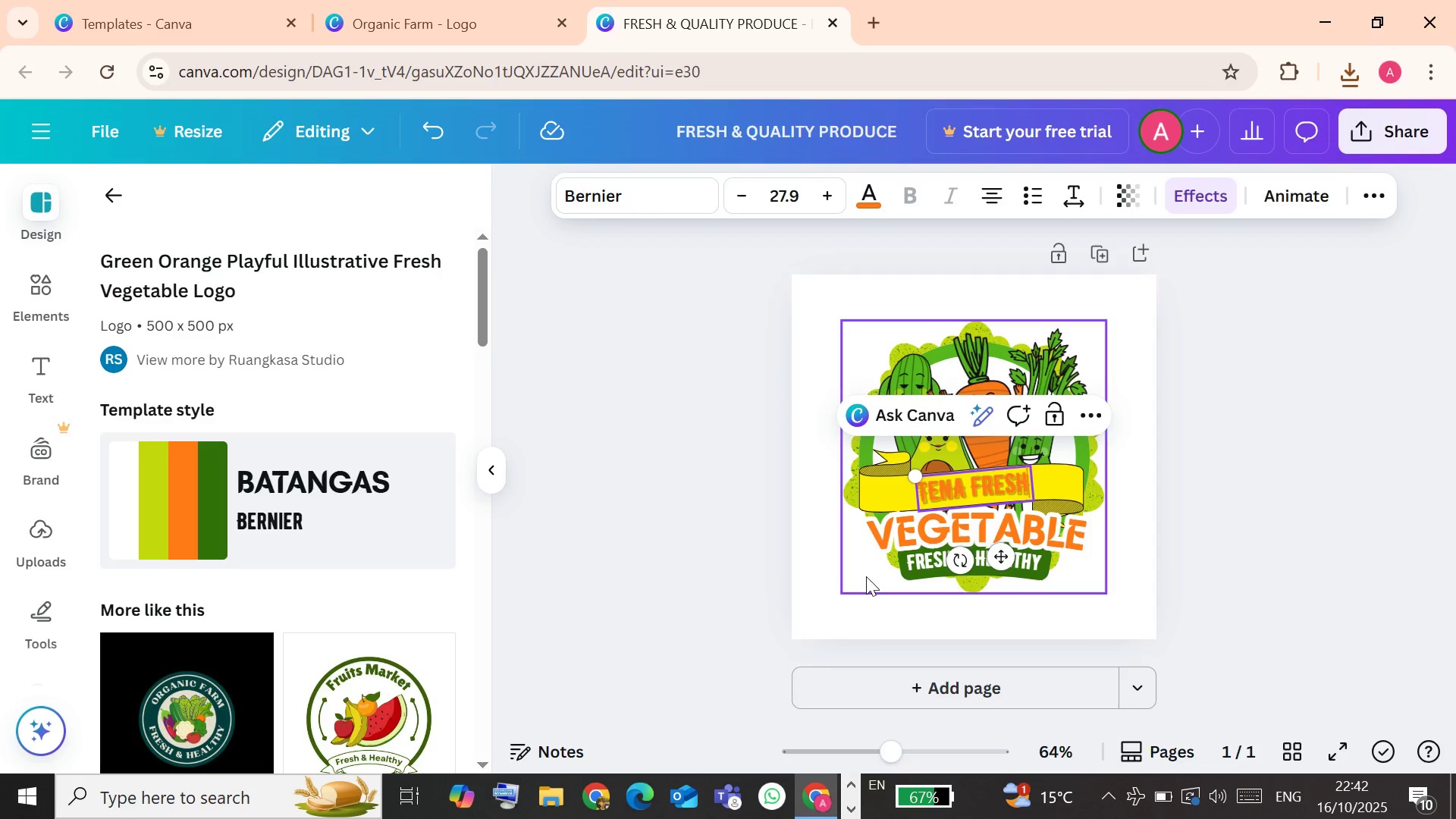 
left_click([826, 604])
 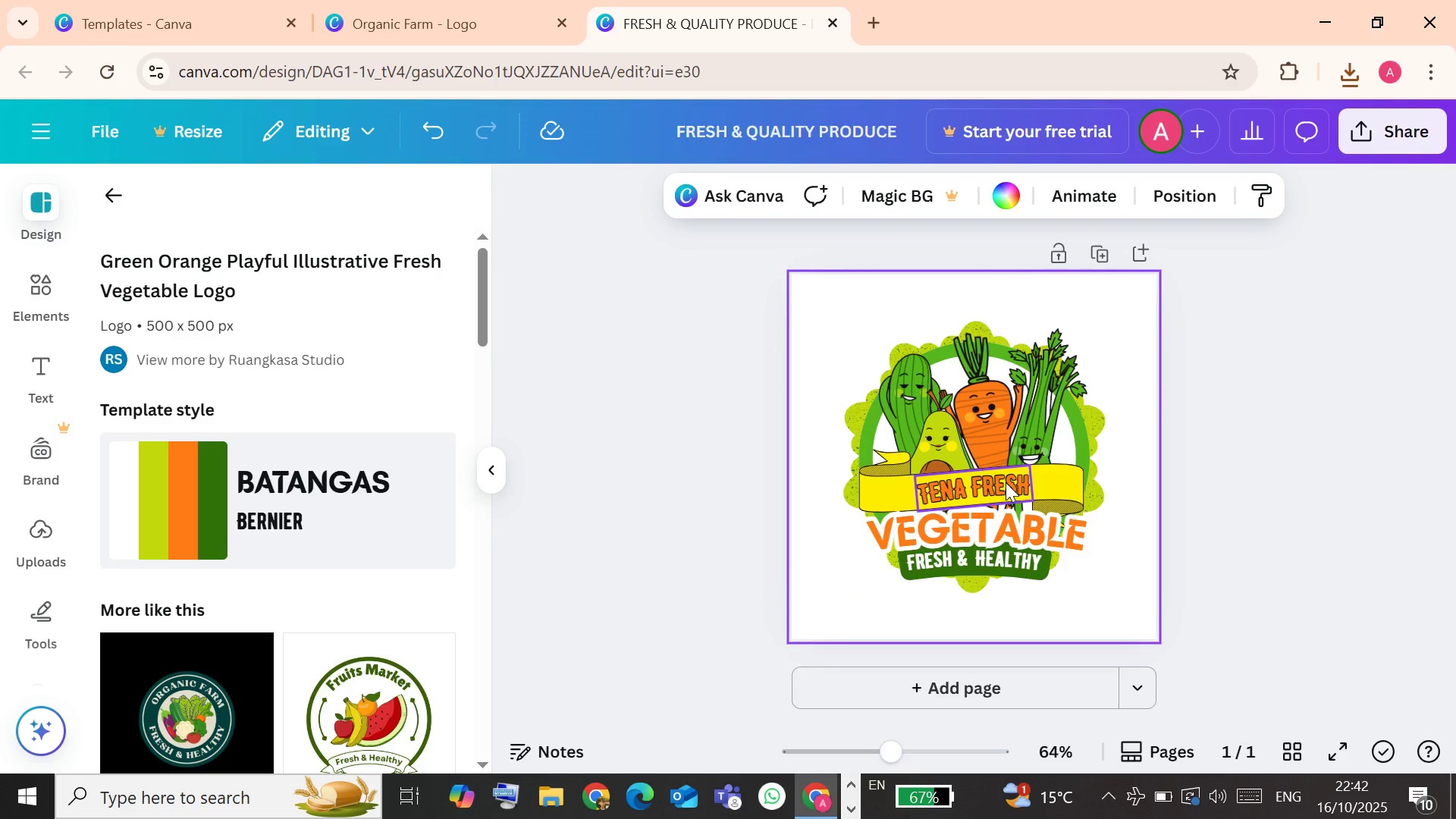 
left_click([1006, 482])
 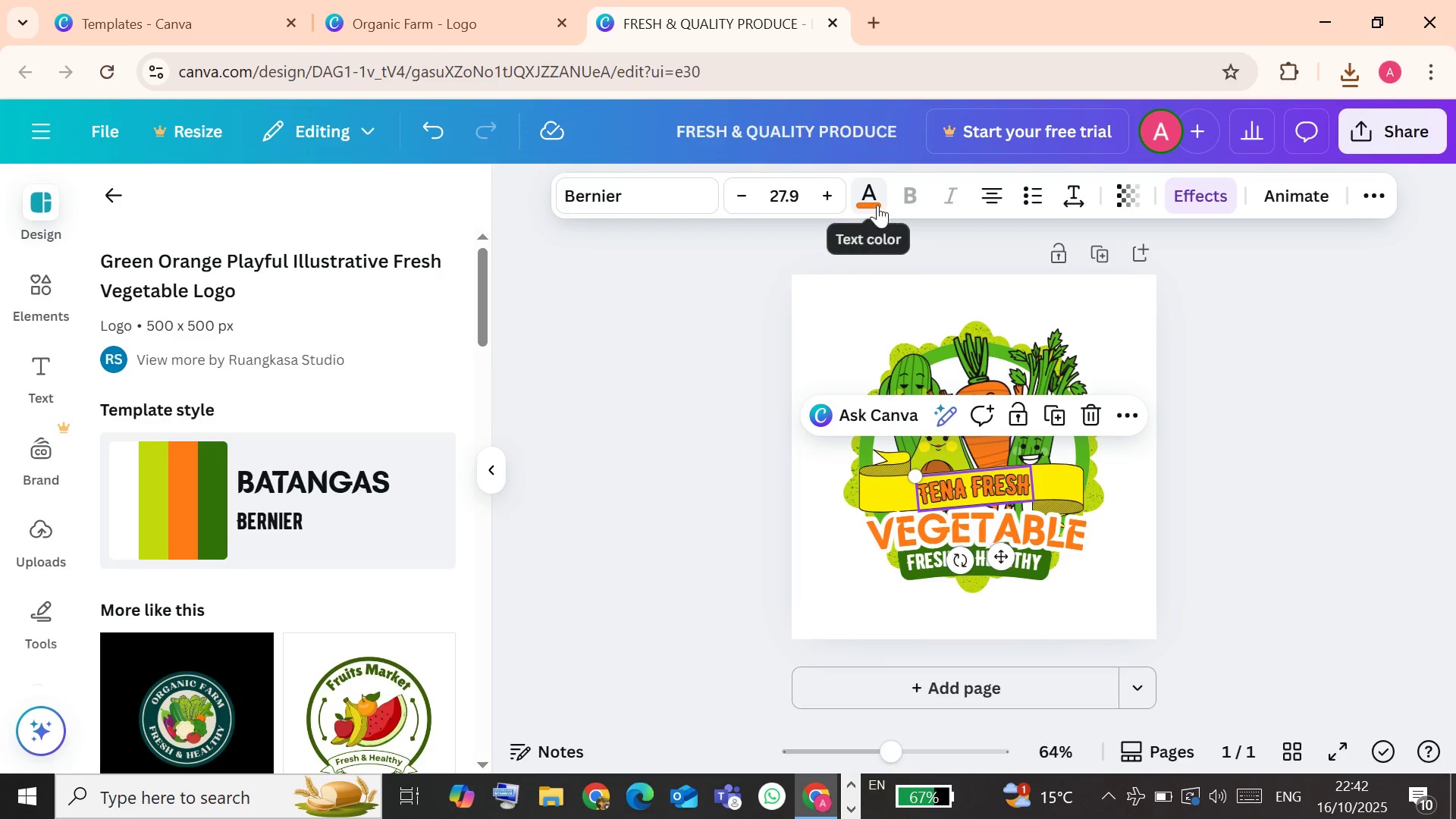 
left_click([877, 205])
 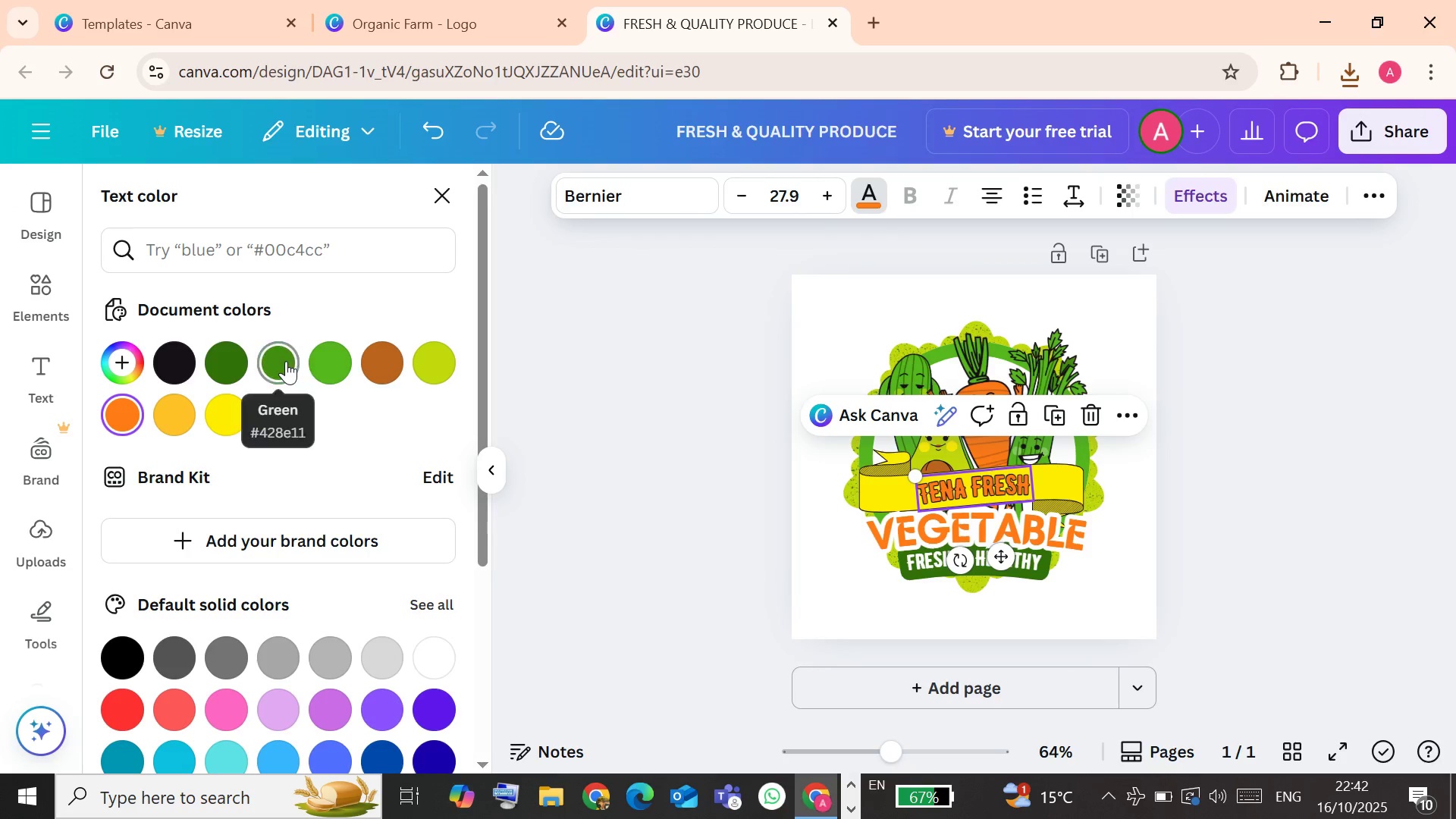 
left_click([286, 361])
 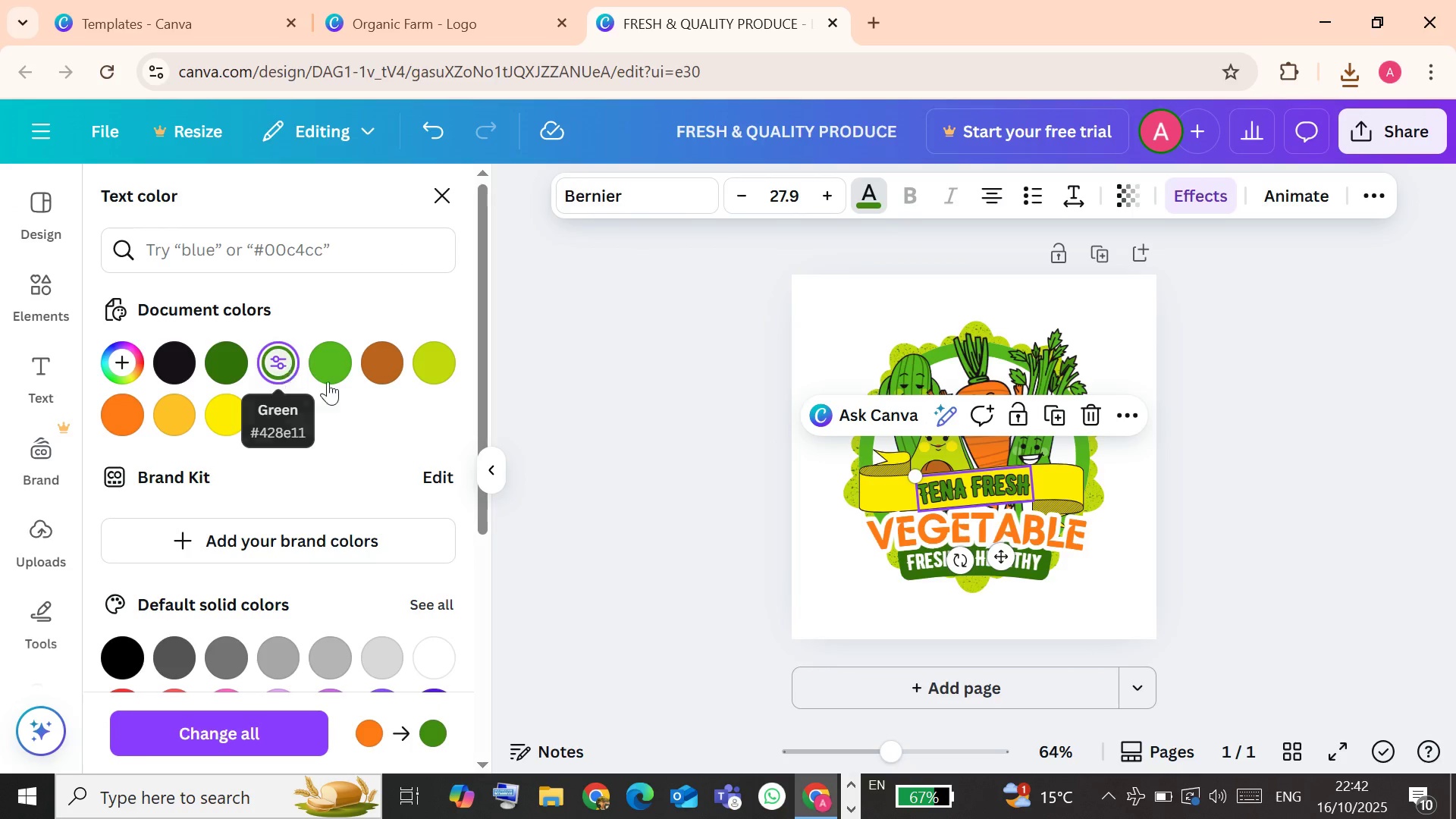 
mouse_move([353, 376])
 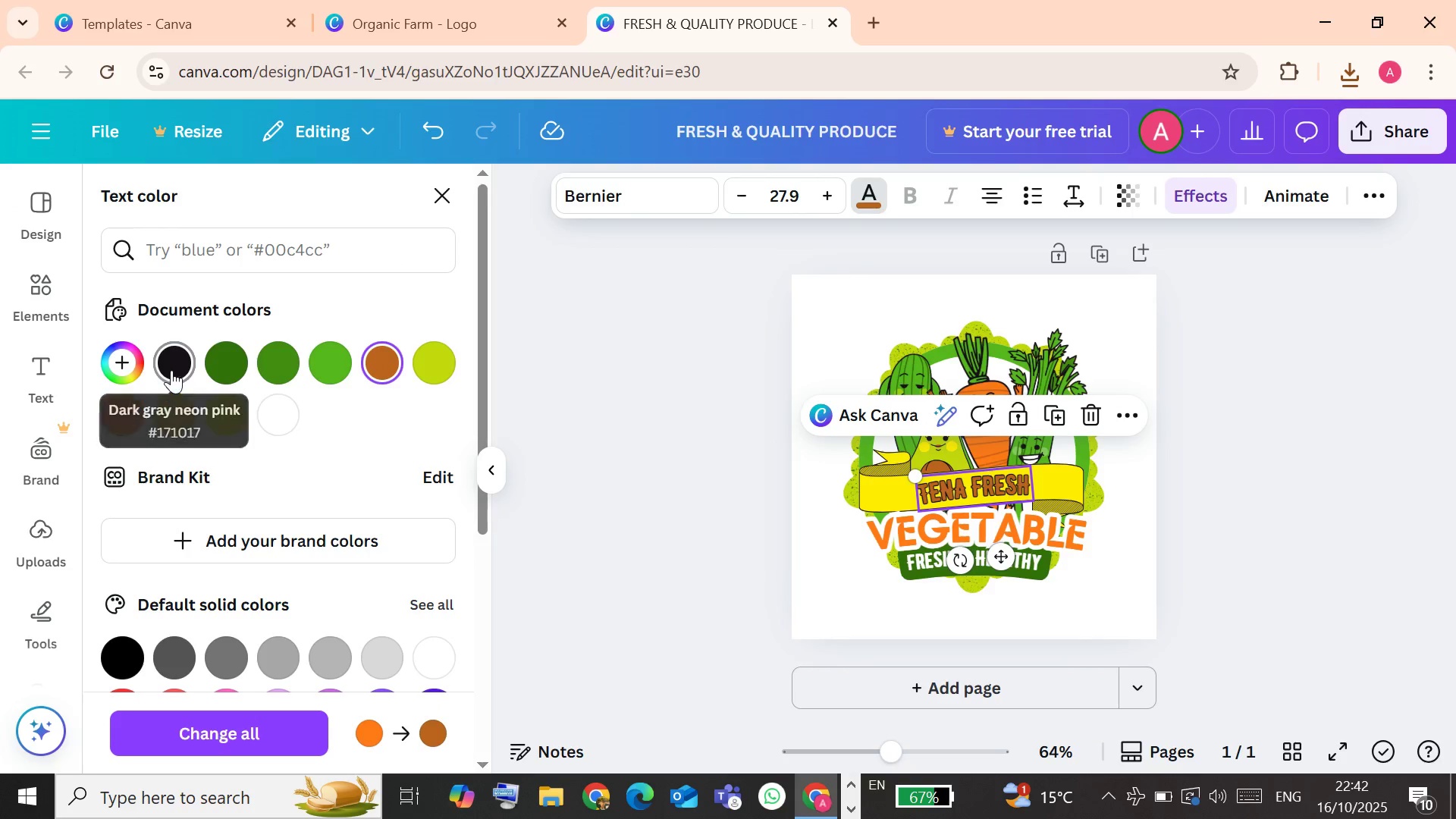 
left_click([171, 370])
 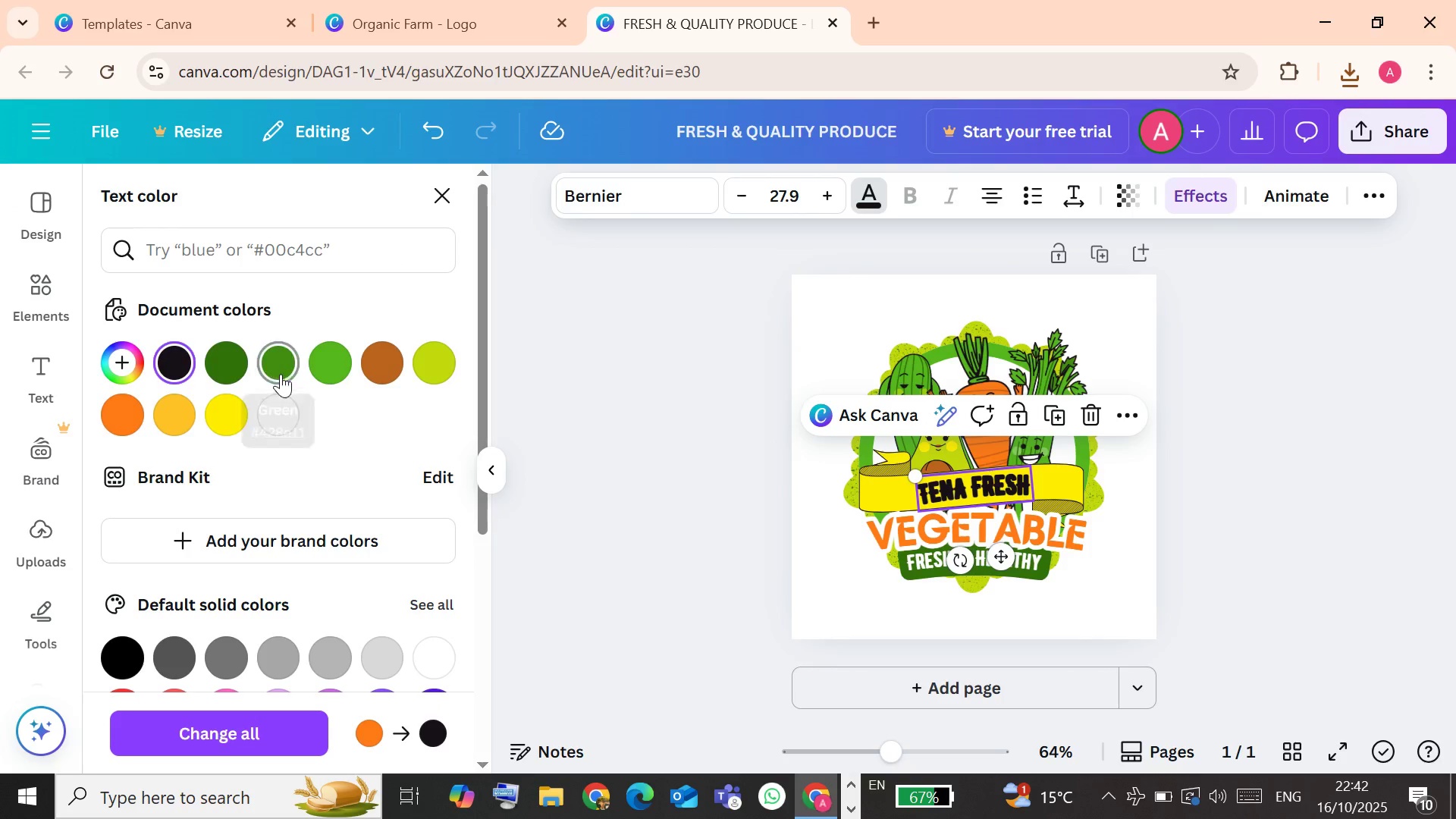 
scroll: coordinate [284, 466], scroll_direction: down, amount: 2.0
 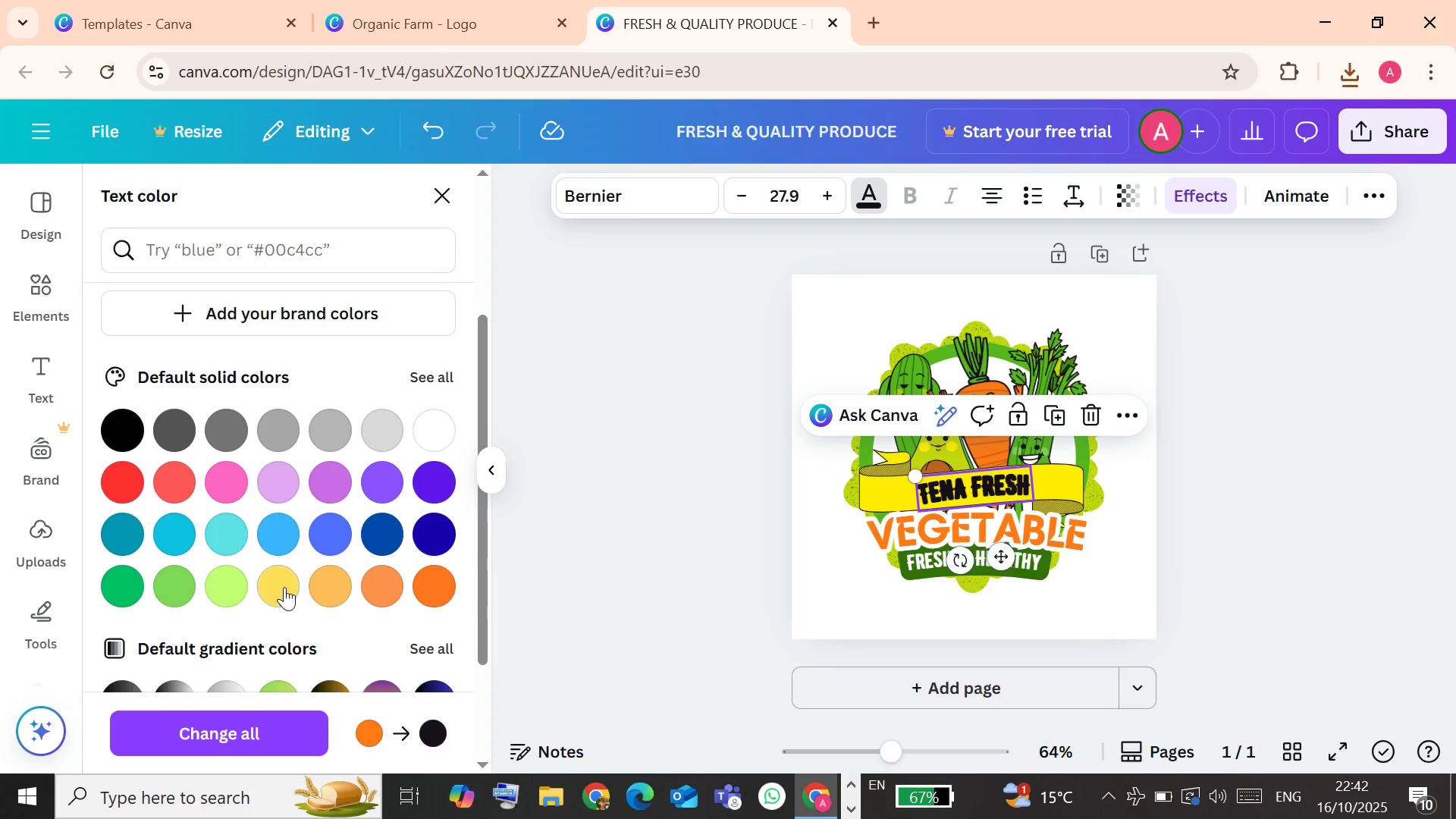 
left_click([286, 588])
 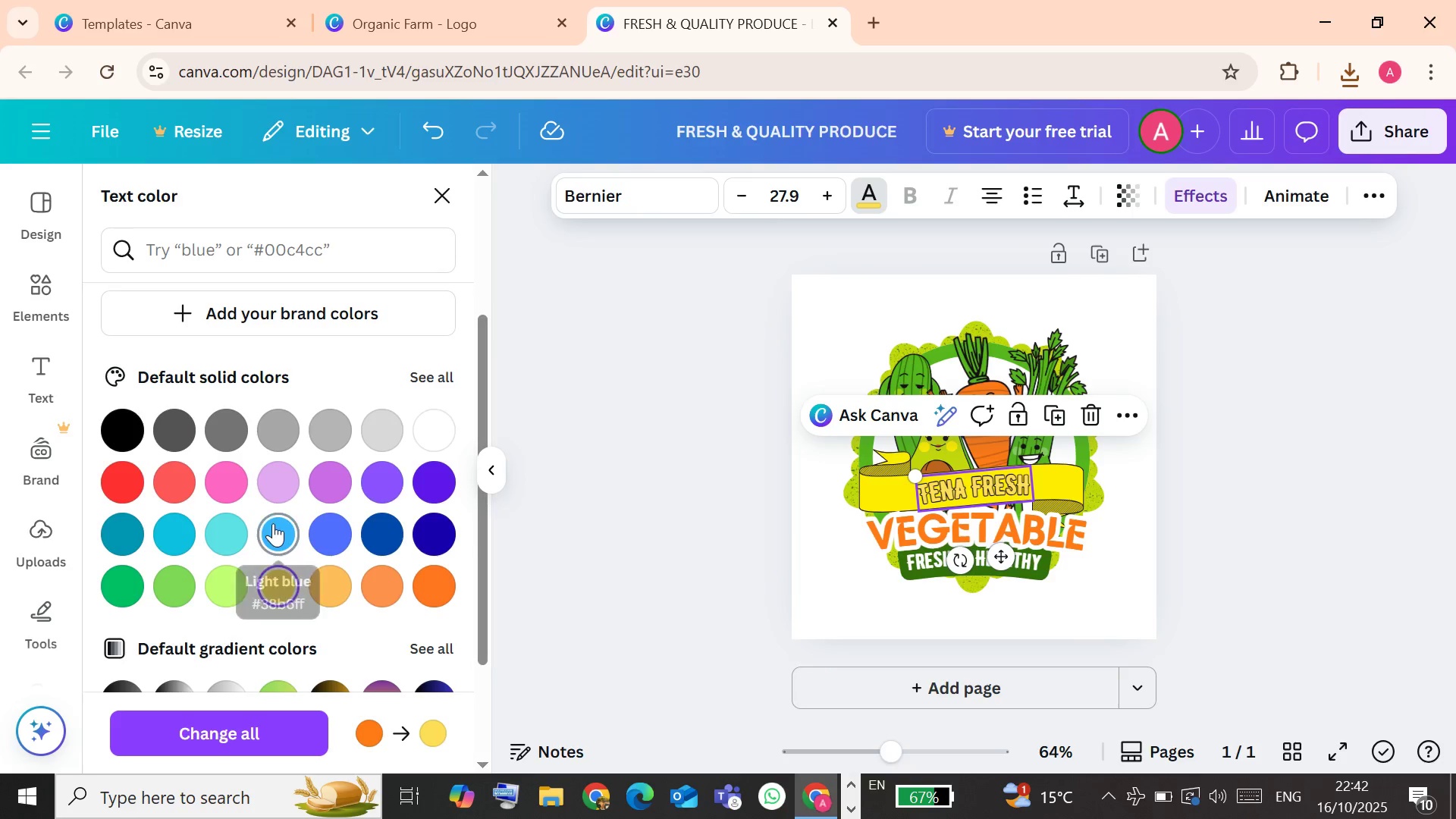 
left_click([272, 523])
 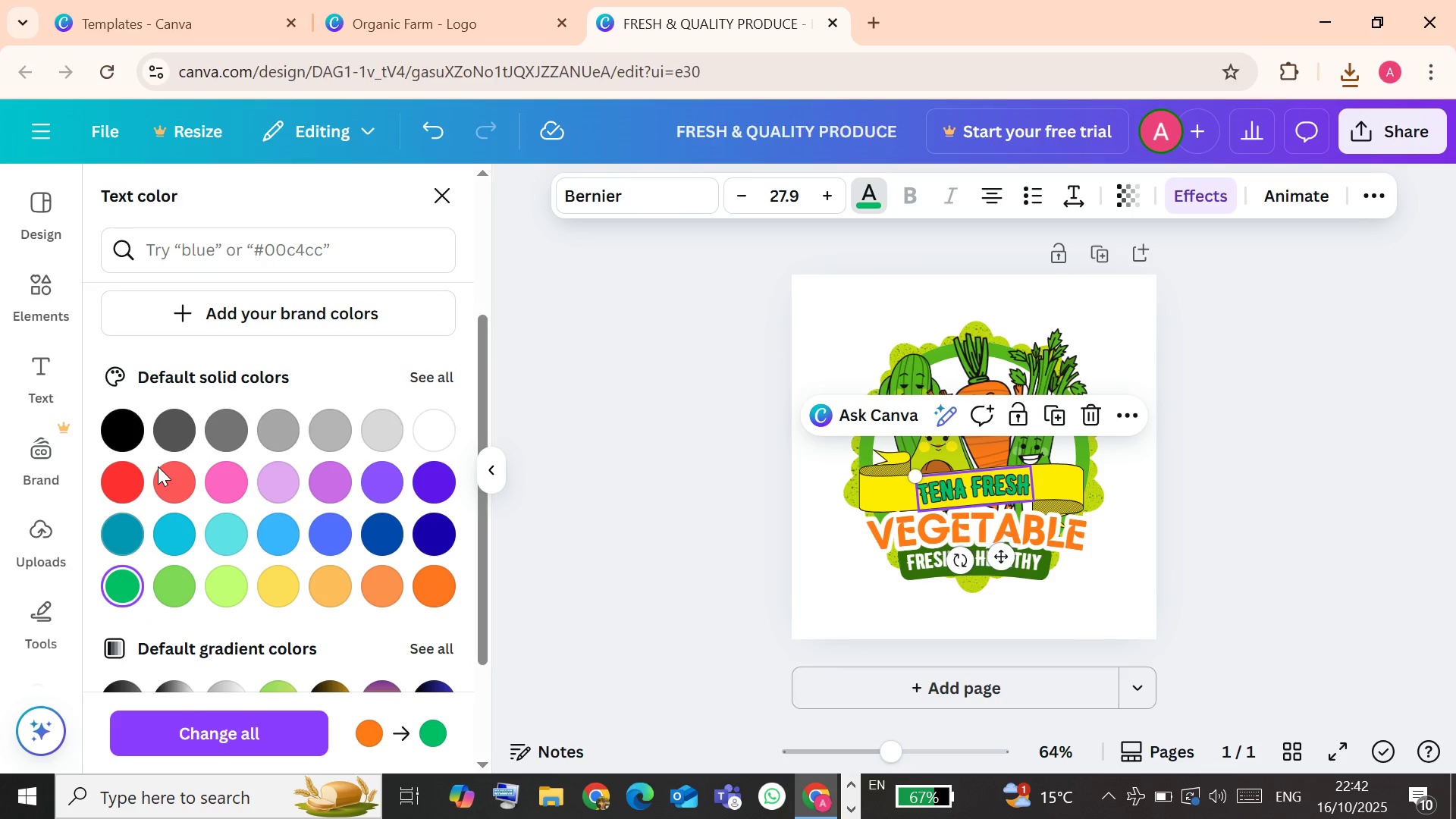 
left_click([114, 481])
 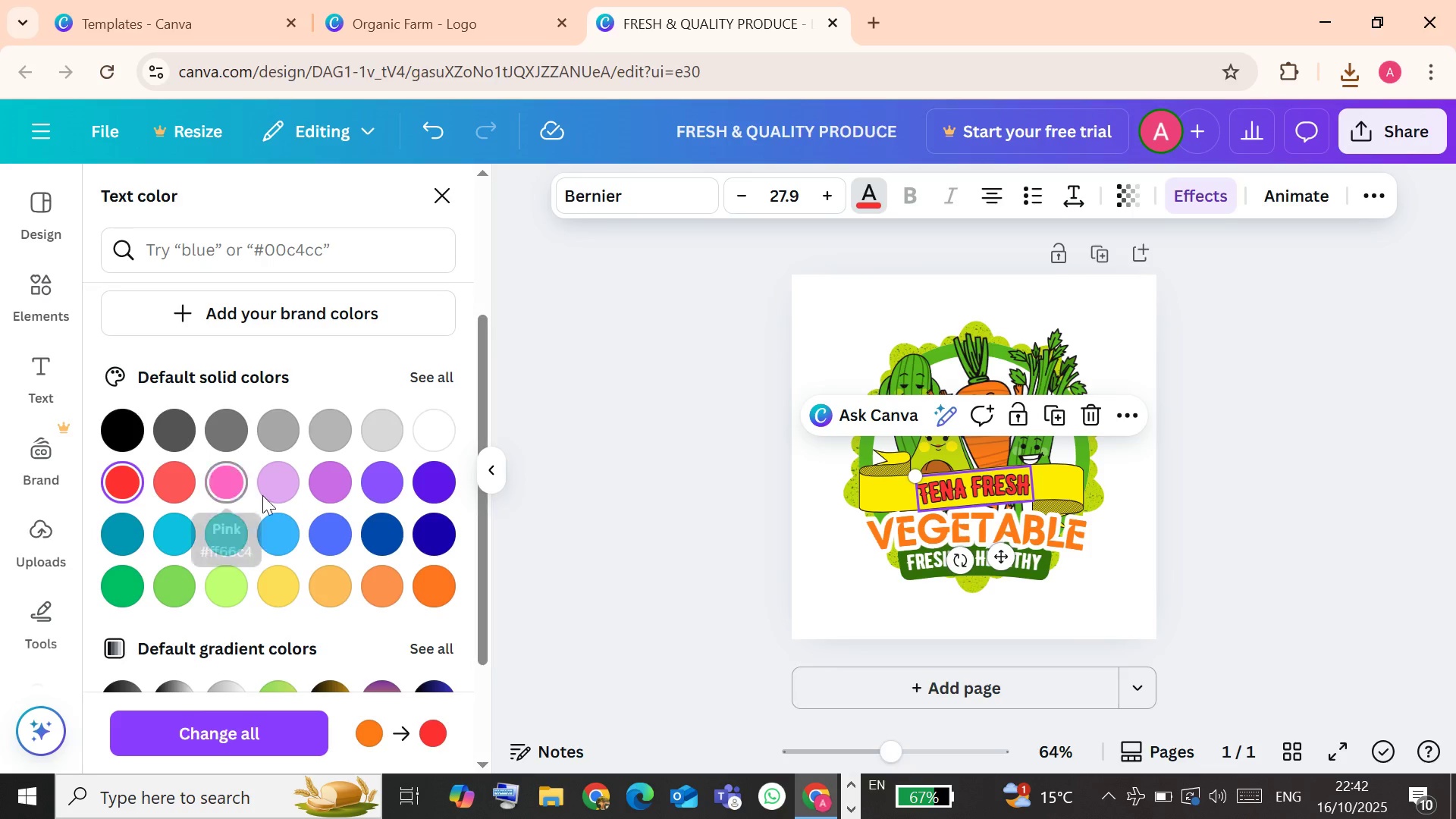 
scroll: coordinate [337, 557], scroll_direction: down, amount: 2.0
 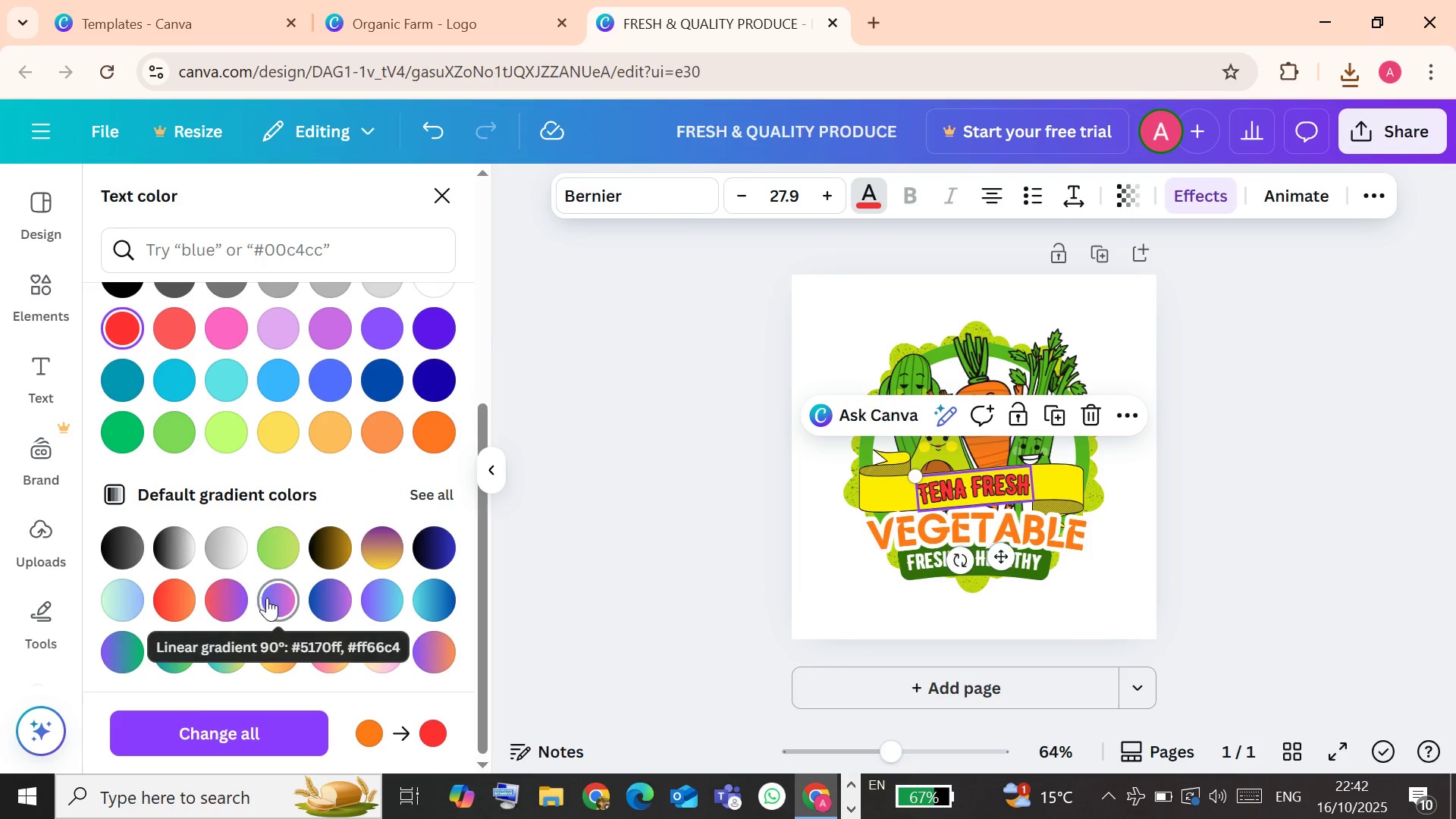 
left_click([275, 601])
 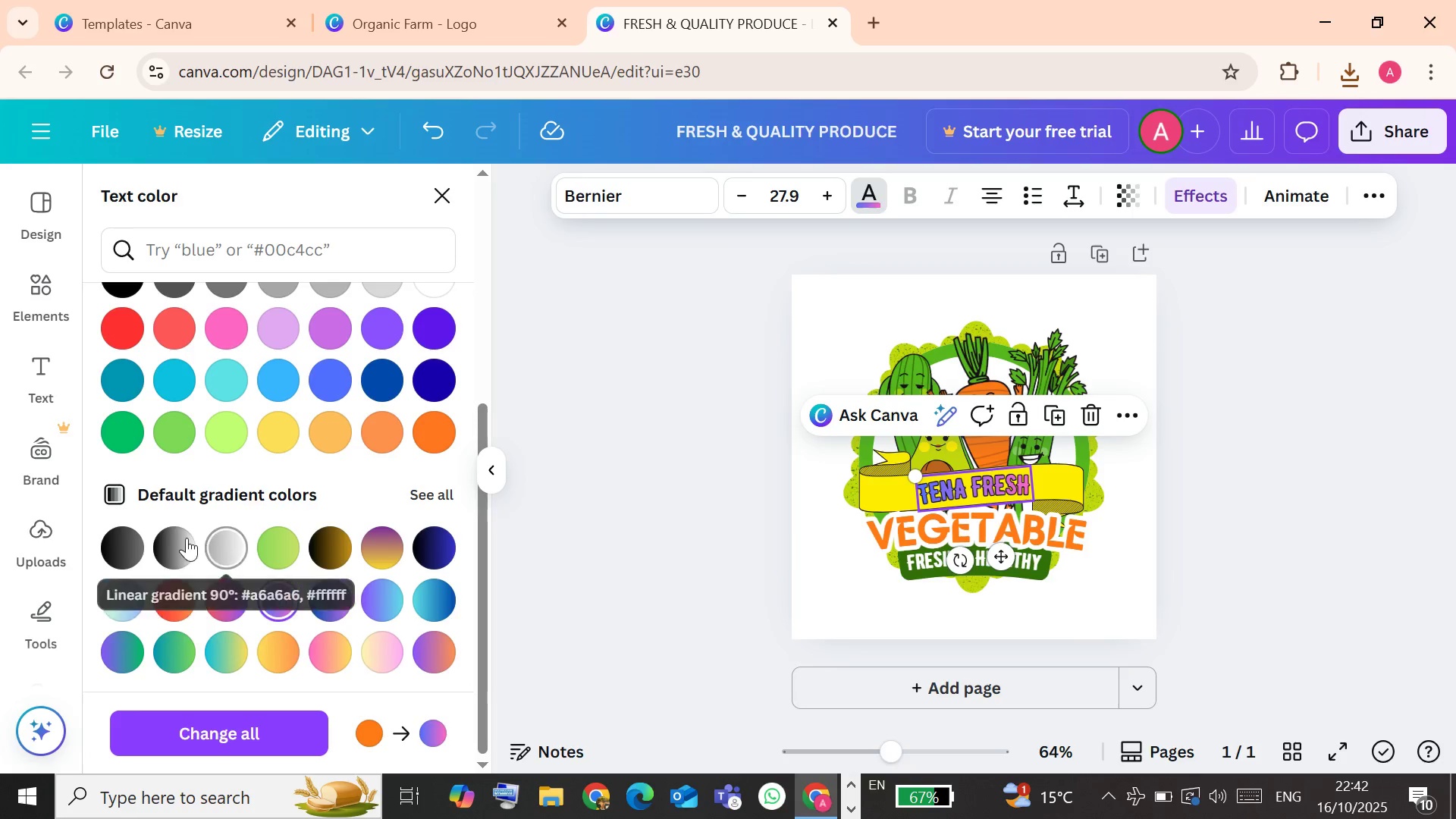 
left_click([183, 541])
 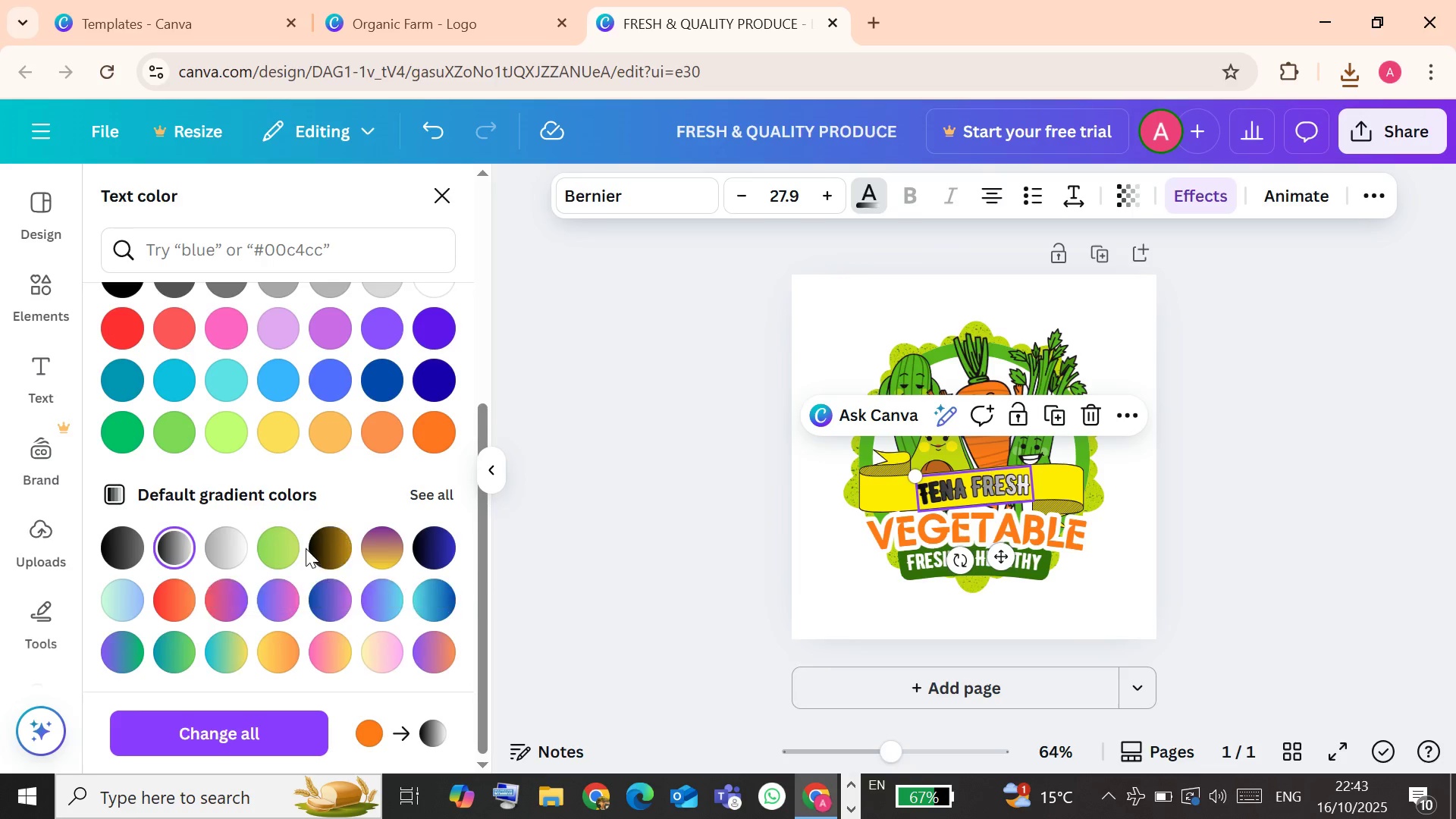 
left_click([290, 544])
 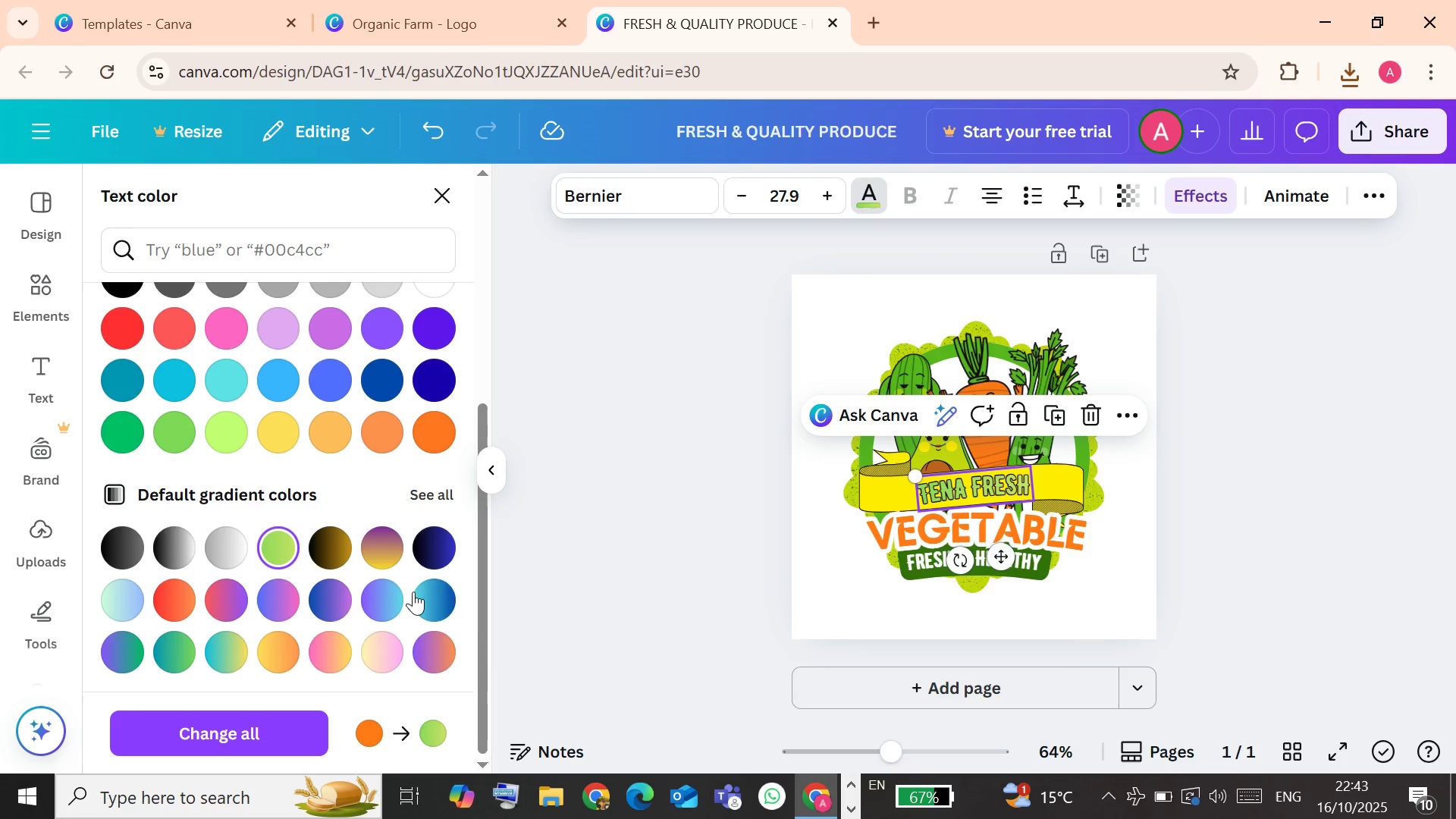 
left_click([425, 595])
 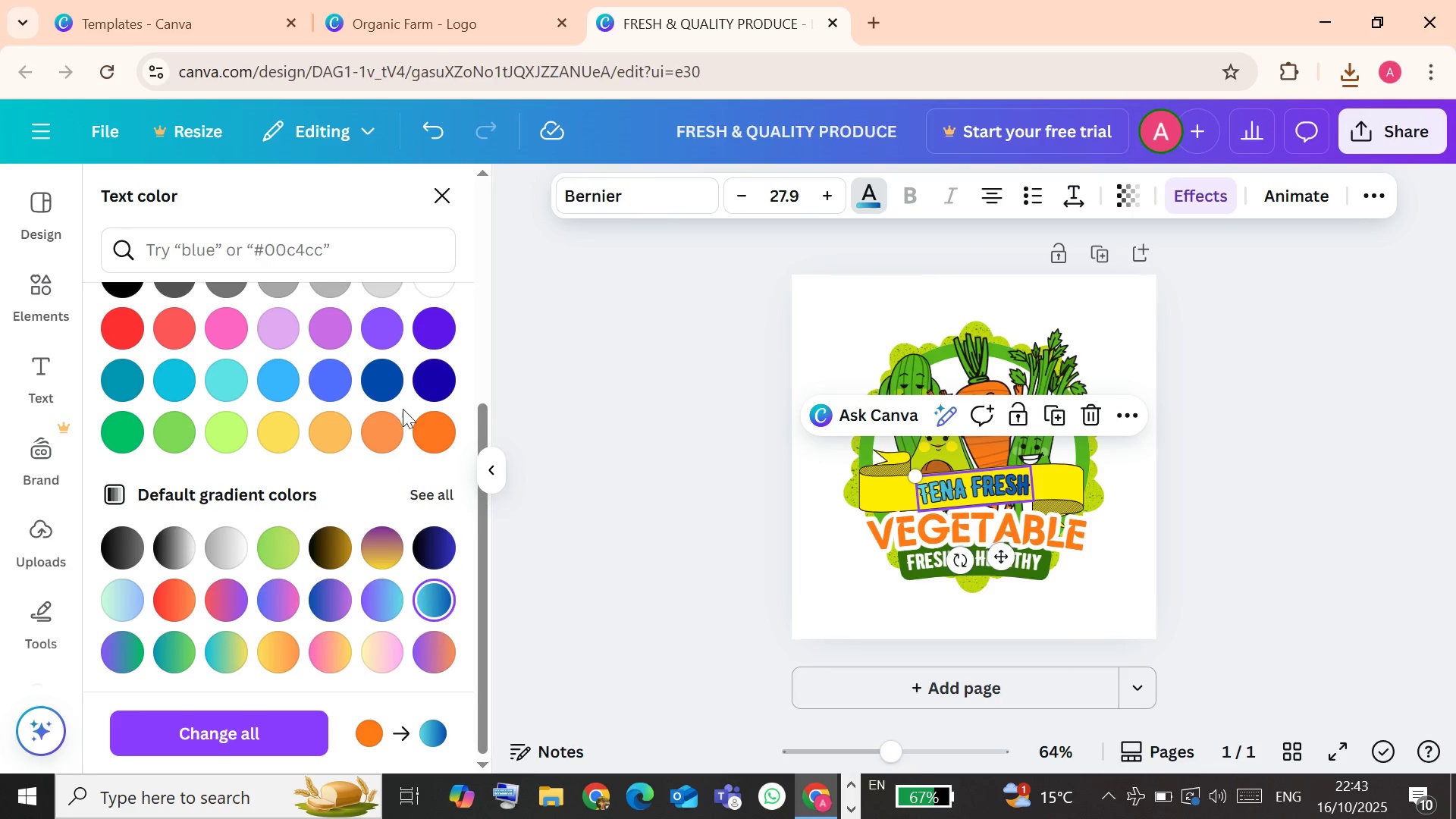 
scroll: coordinate [353, 487], scroll_direction: up, amount: 1.0
 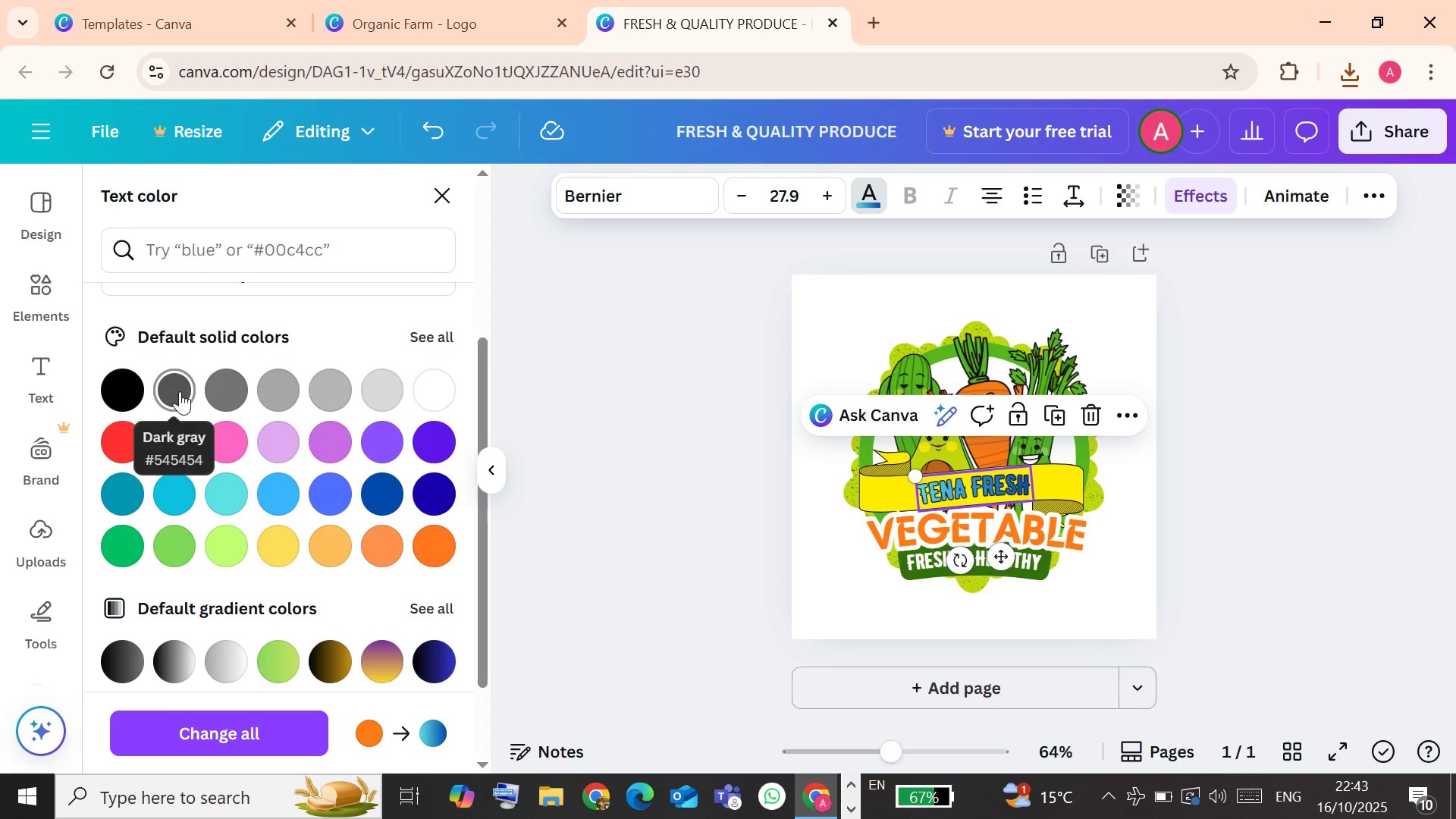 
left_click([179, 391])
 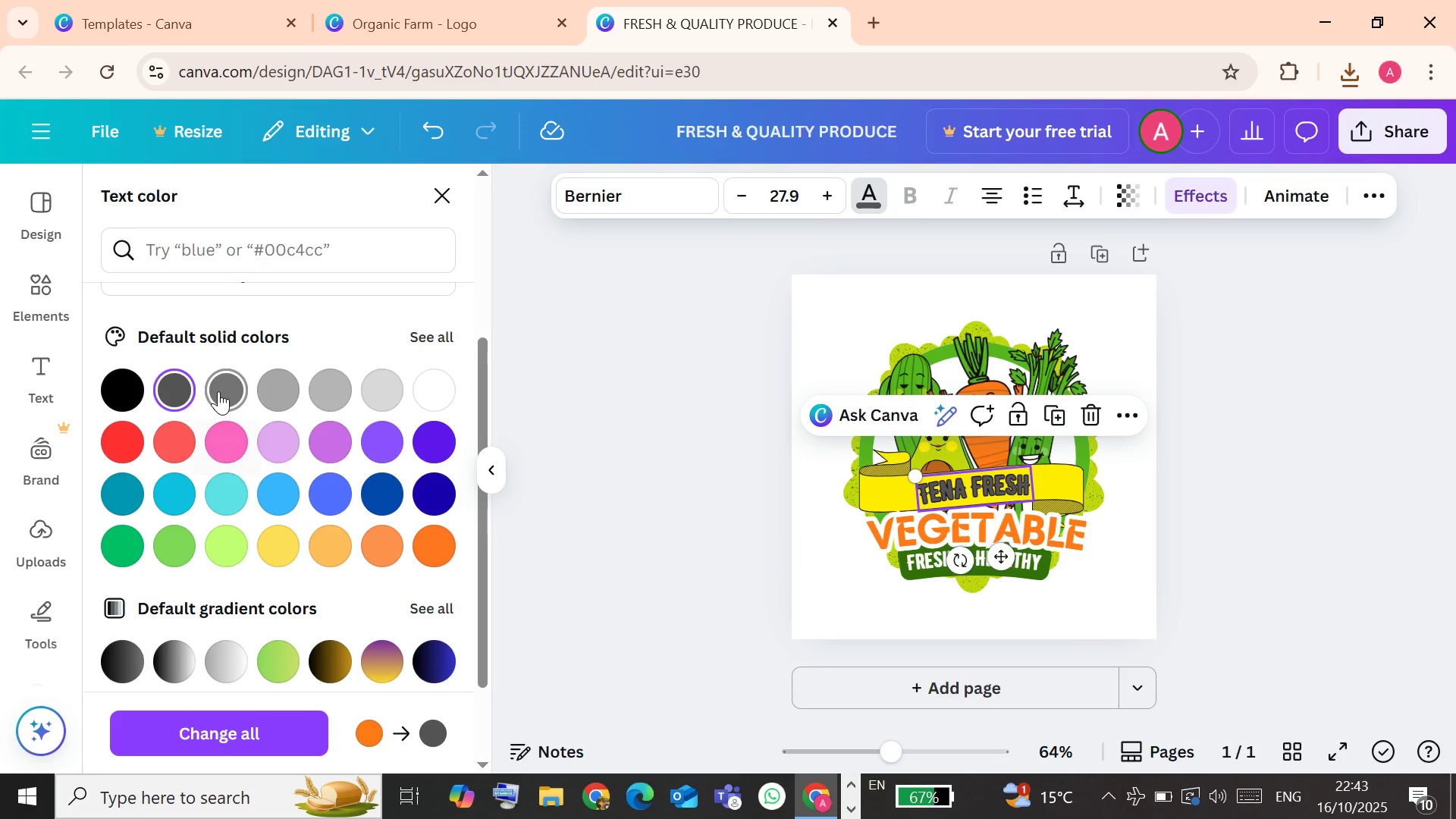 
left_click([223, 391])
 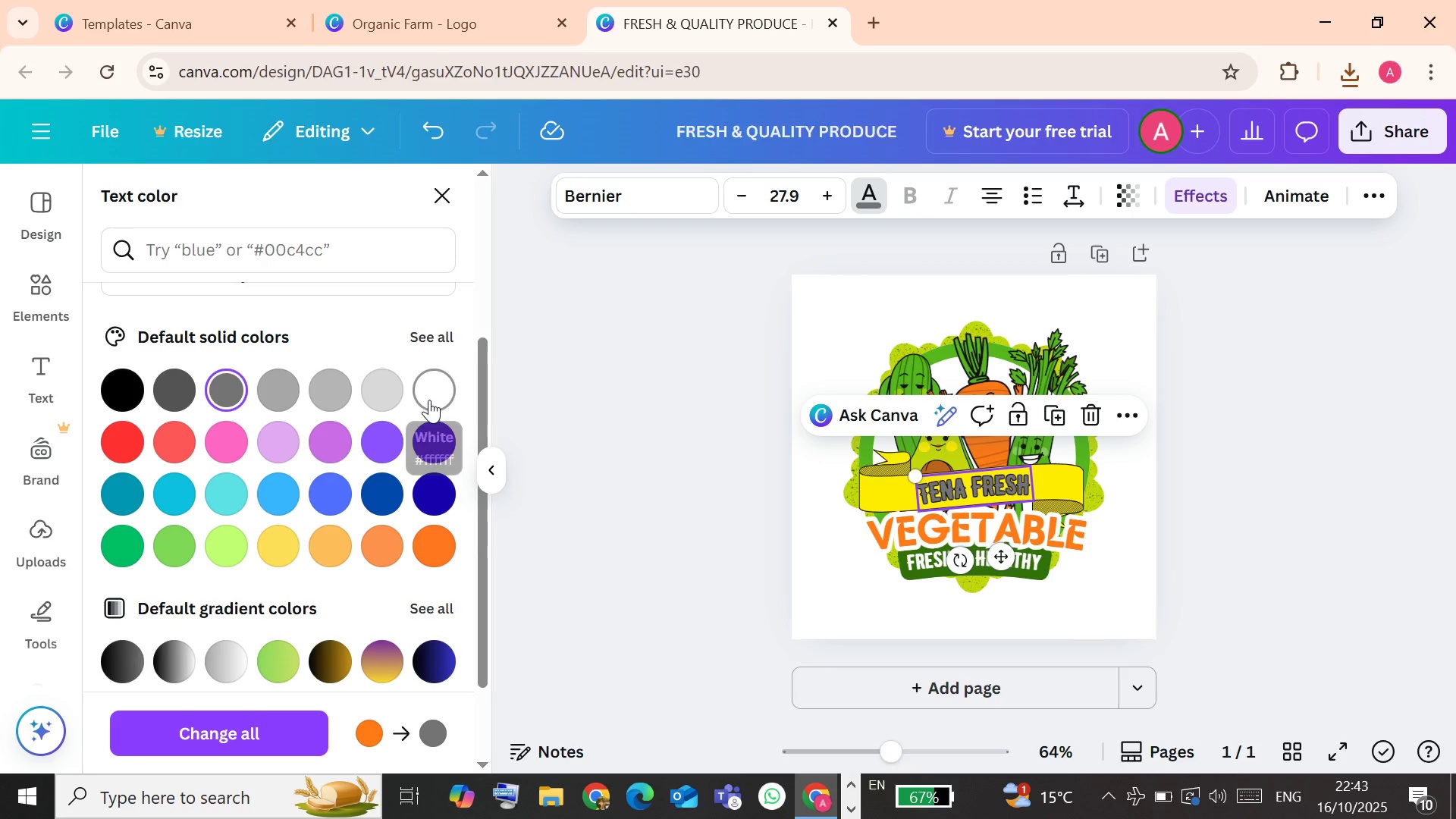 
left_click([429, 400])
 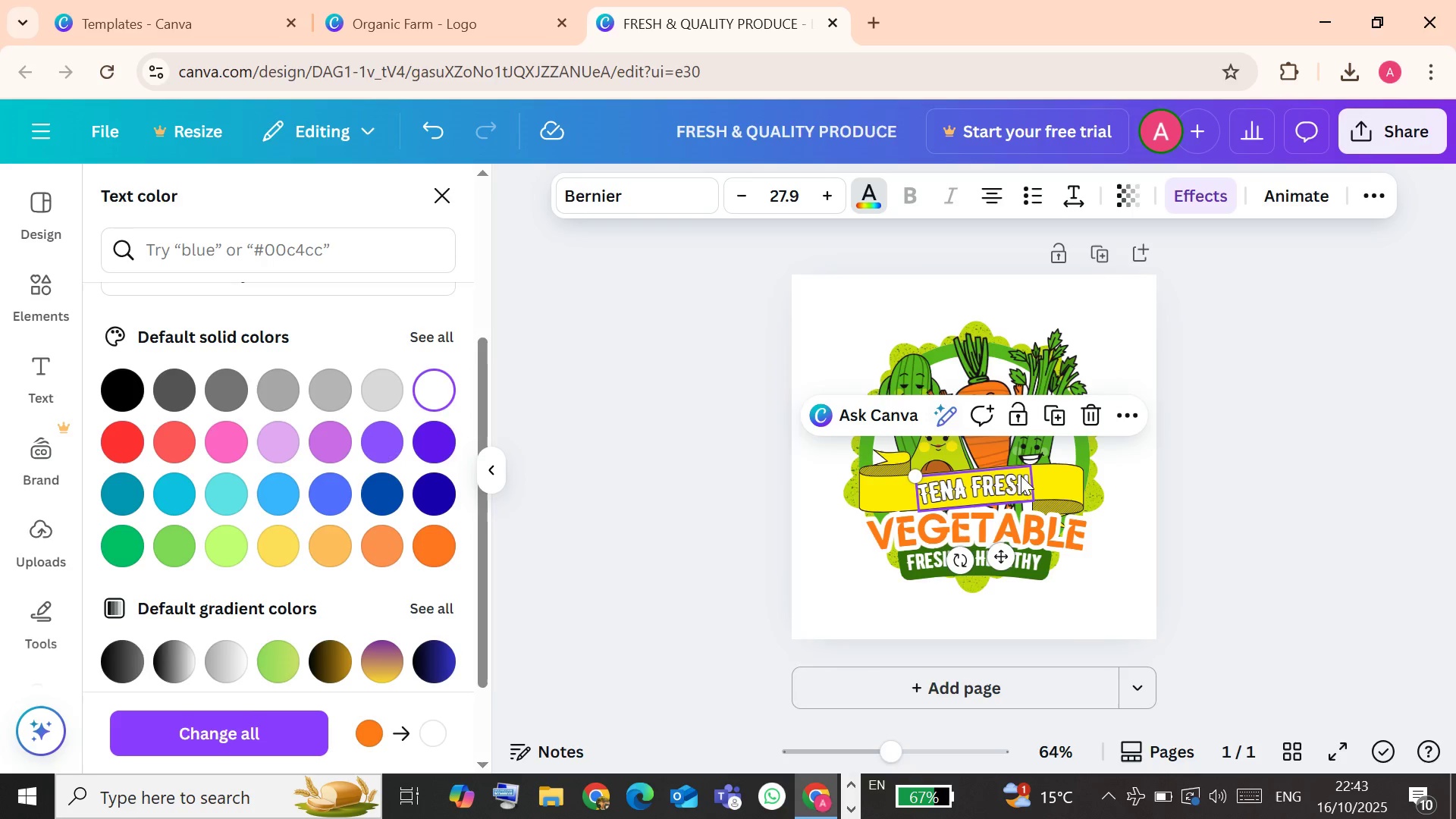 
left_click([1122, 532])
 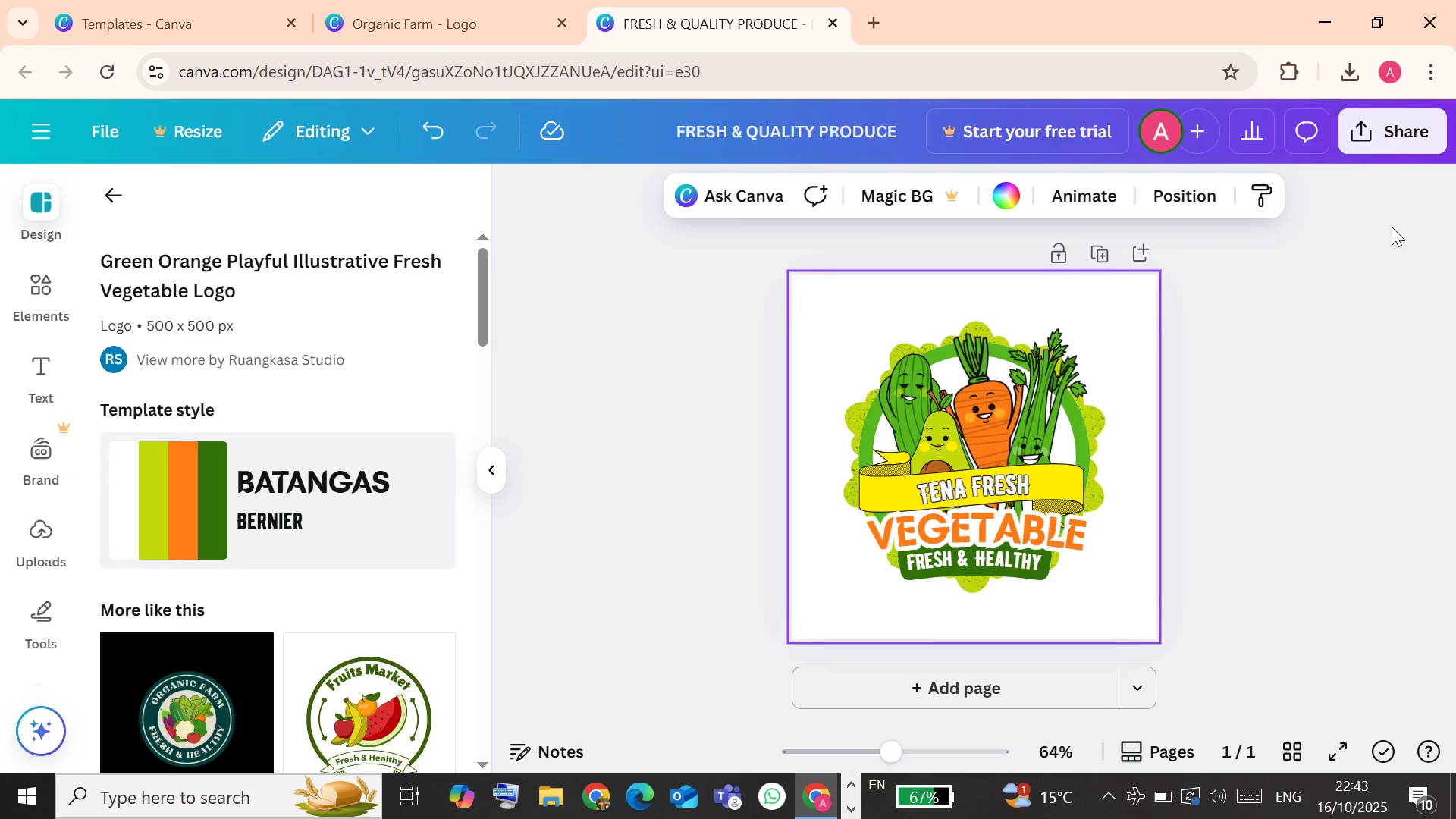 
left_click([1409, 125])
 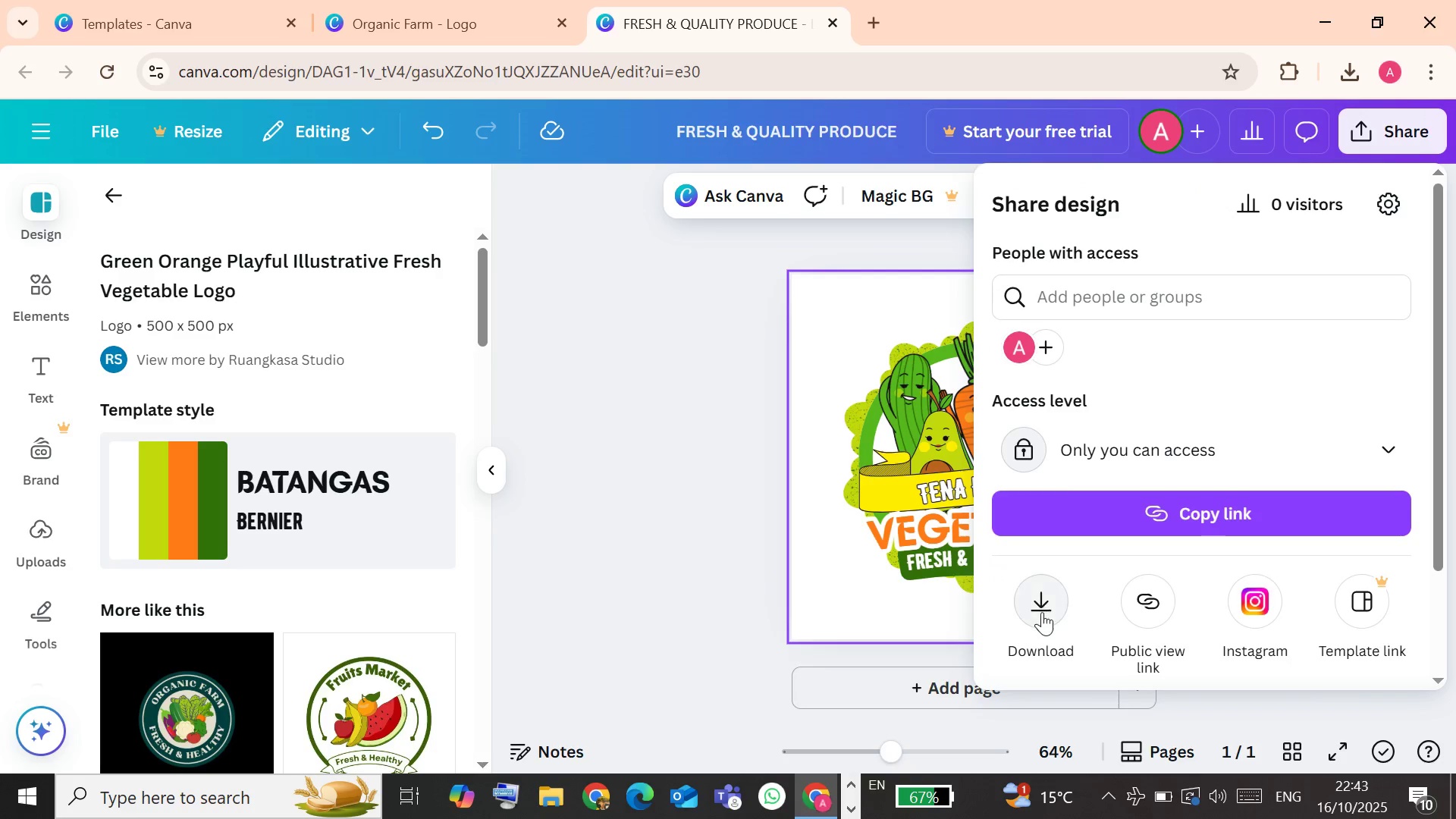 
left_click([1042, 612])
 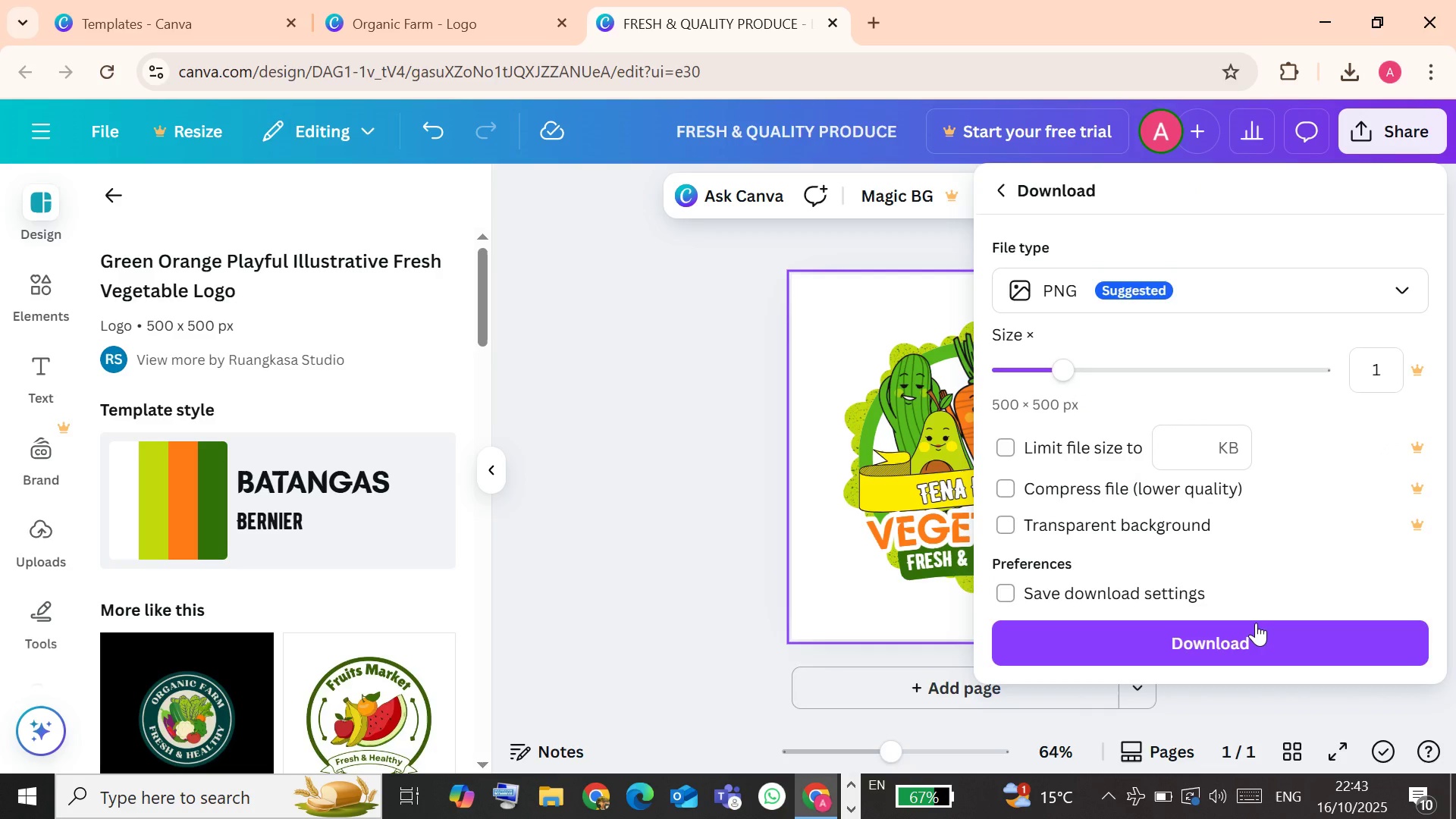 
left_click([1255, 623])
 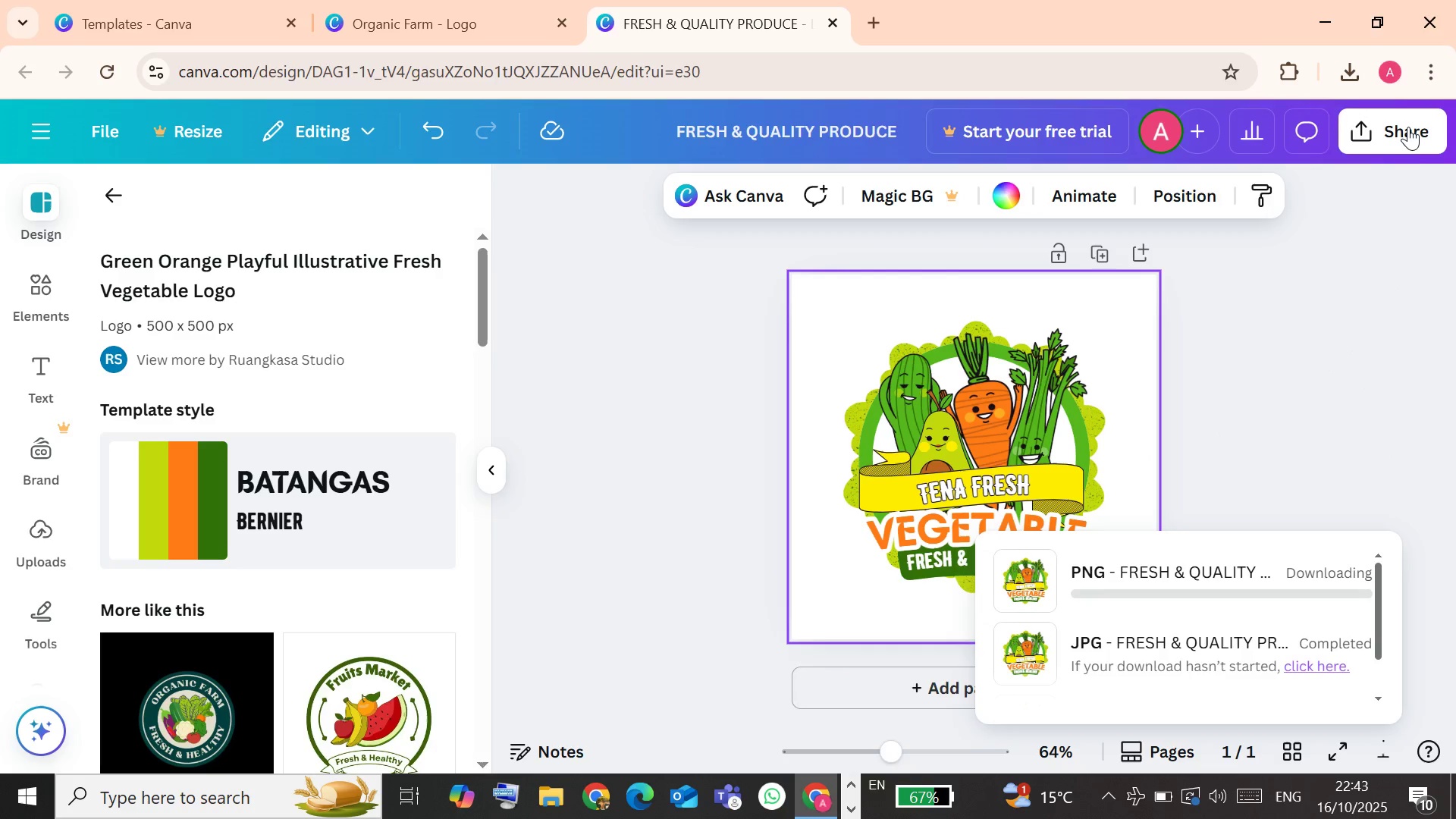 
left_click([1408, 127])
 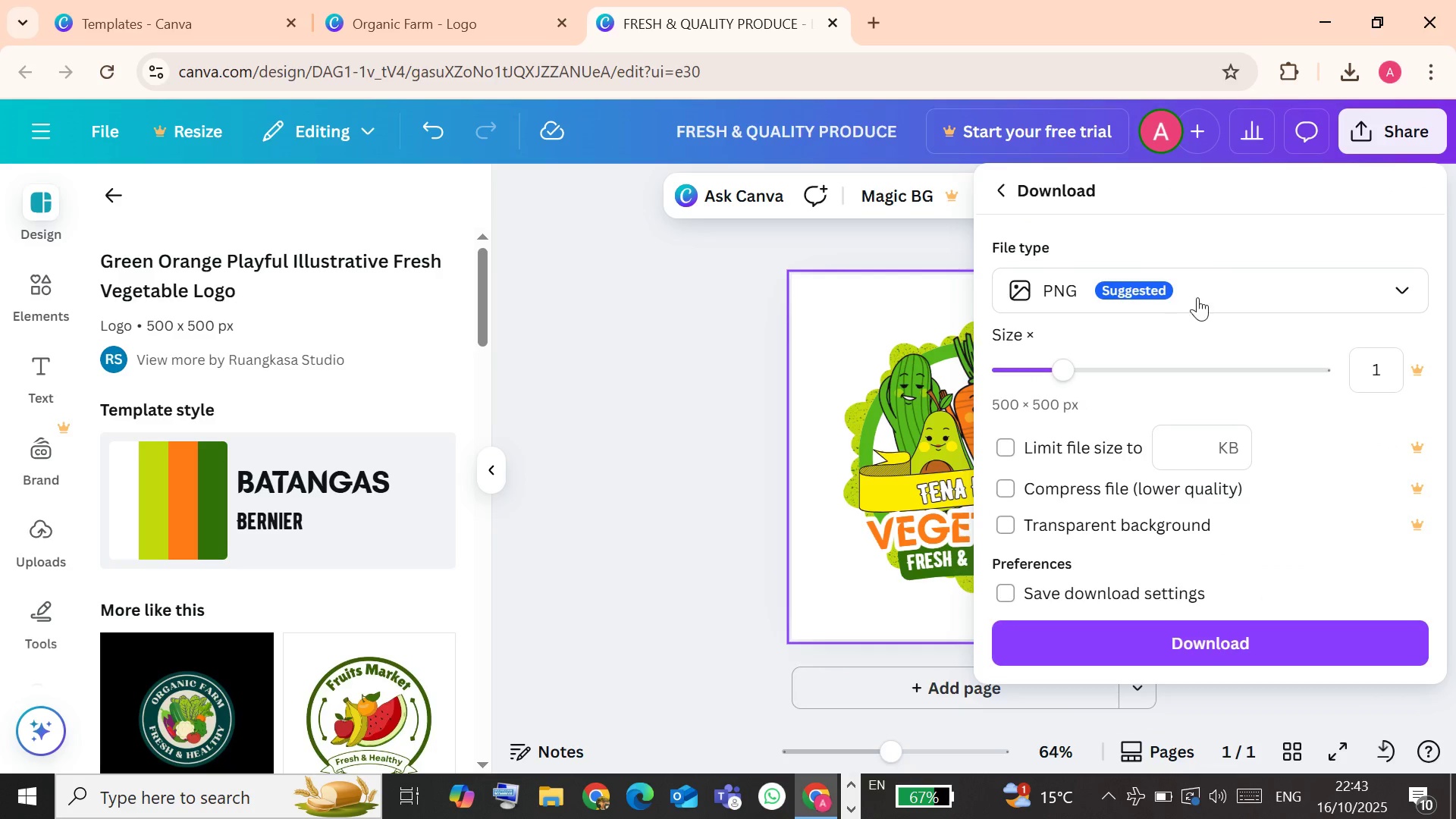 
left_click([1279, 294])
 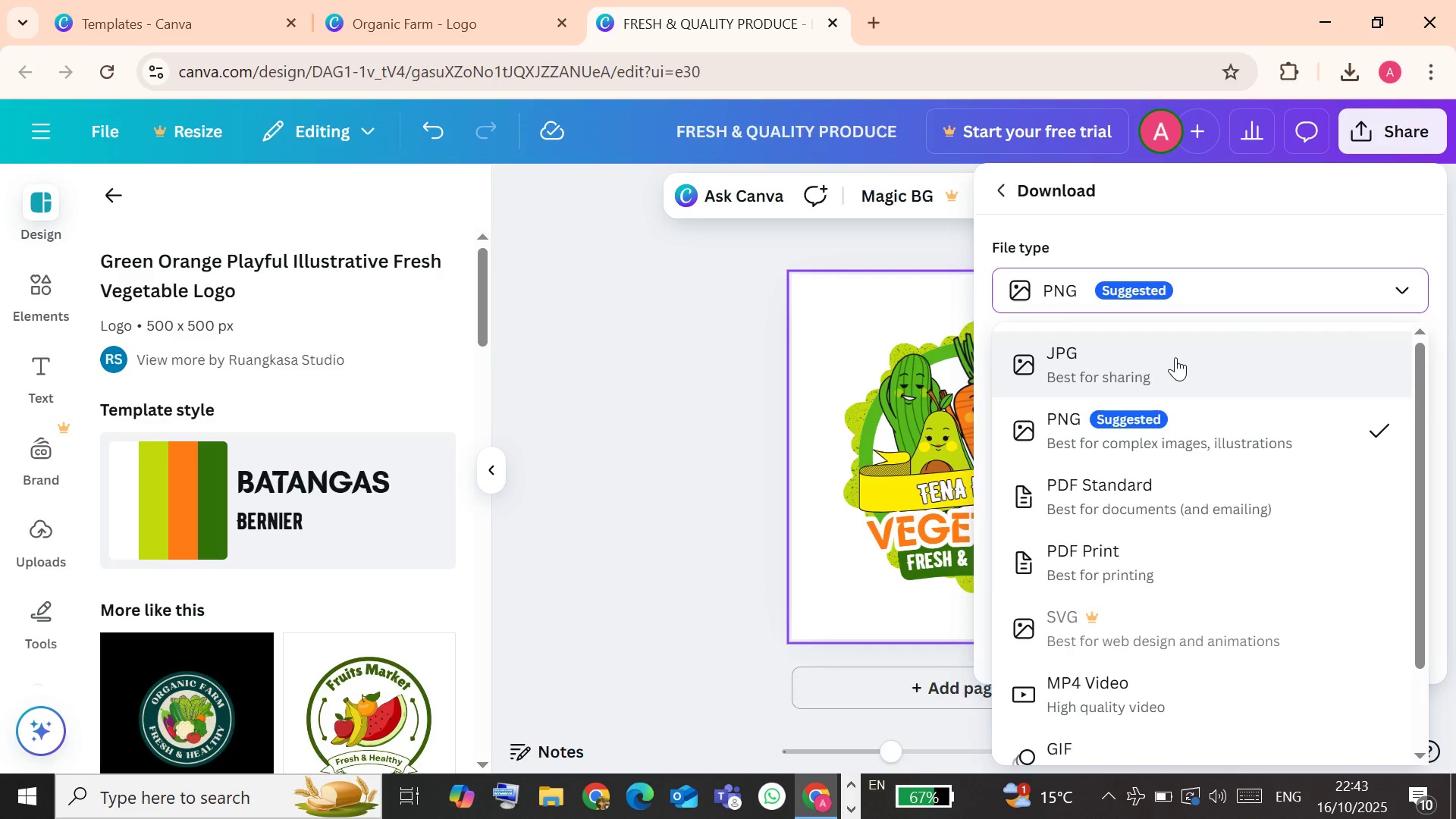 
left_click([1175, 357])
 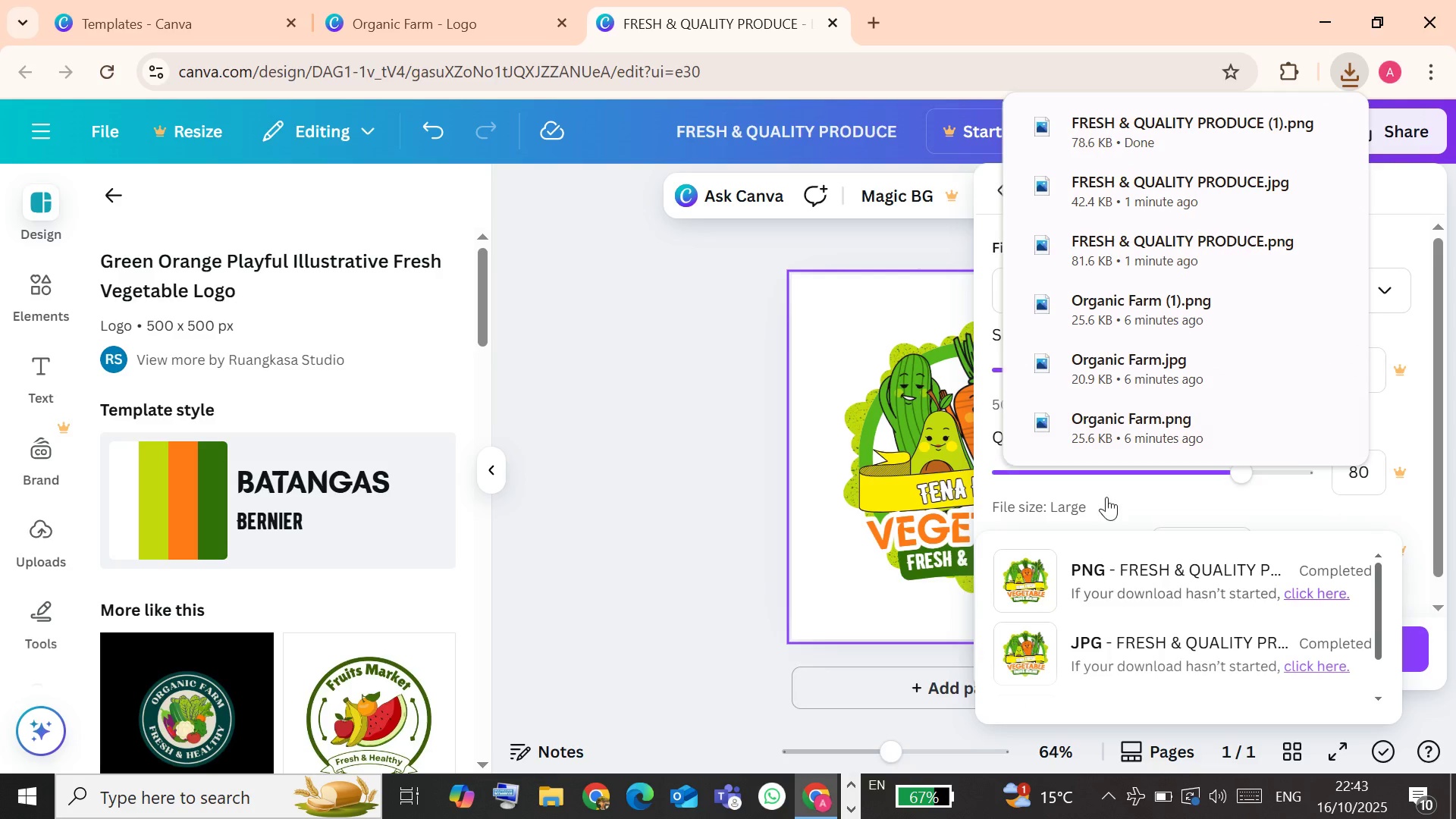 
wait(6.63)
 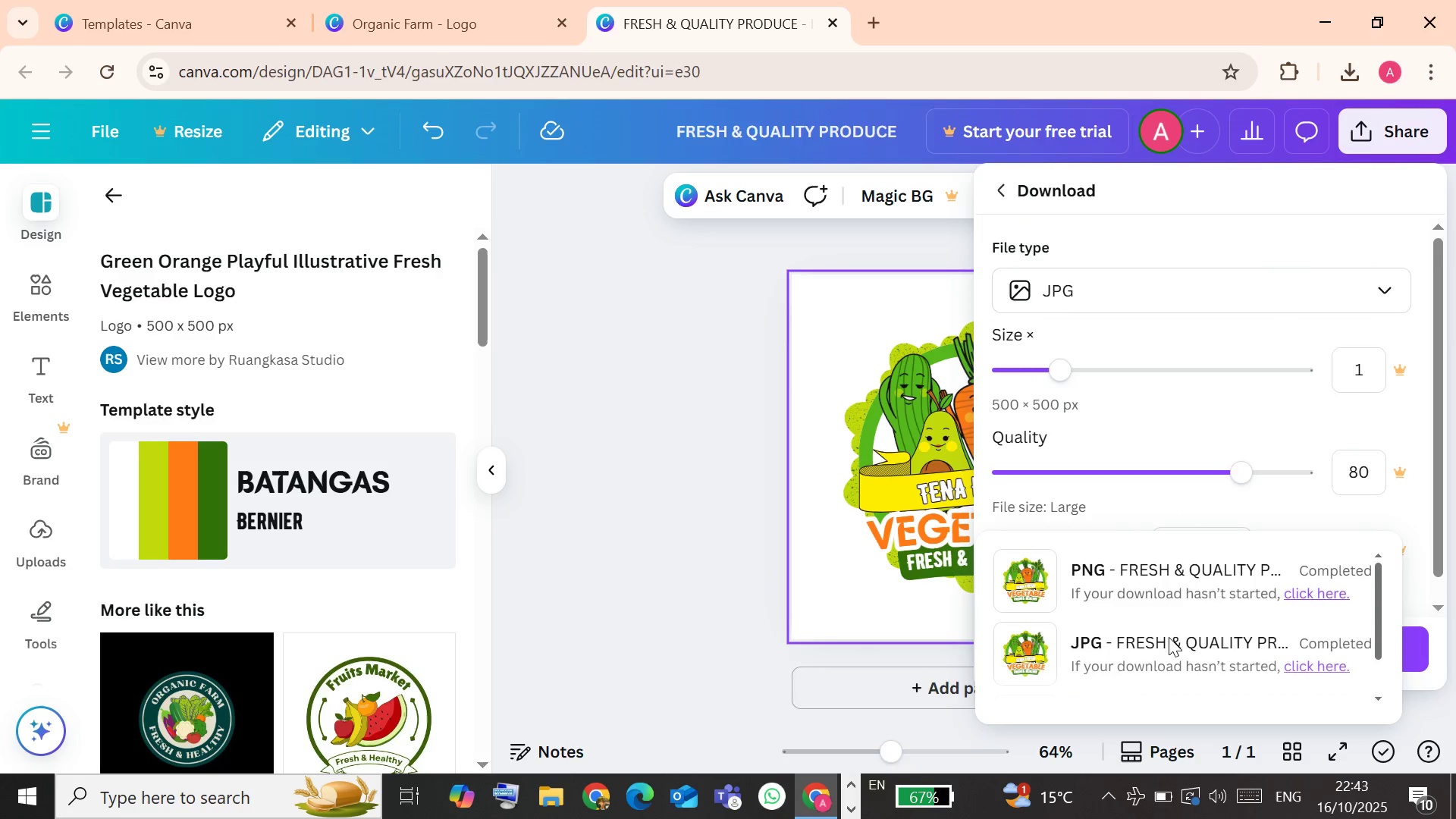 
scroll: coordinate [1370, 566], scroll_direction: down, amount: 2.0
 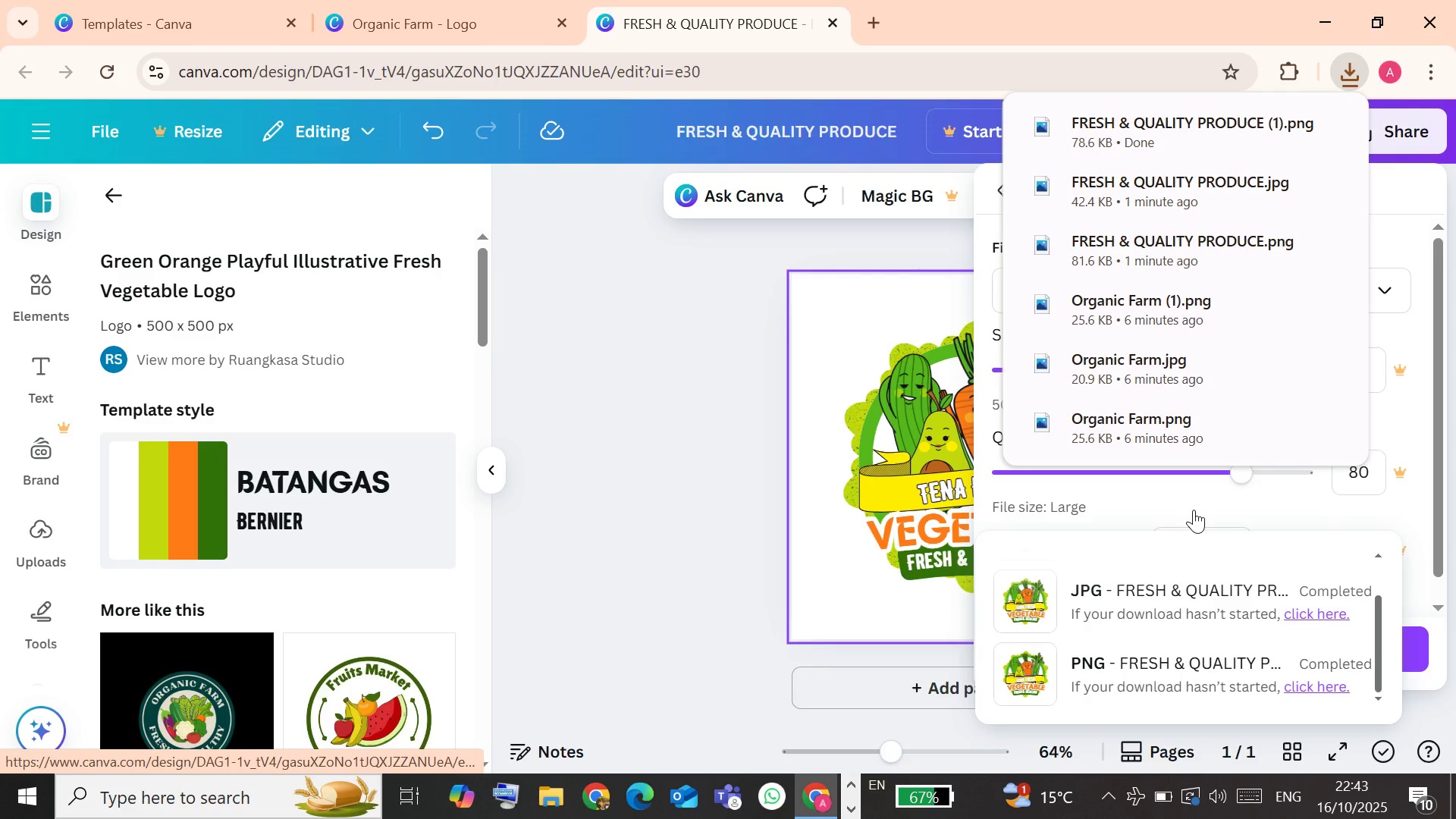 
left_click([1191, 511])
 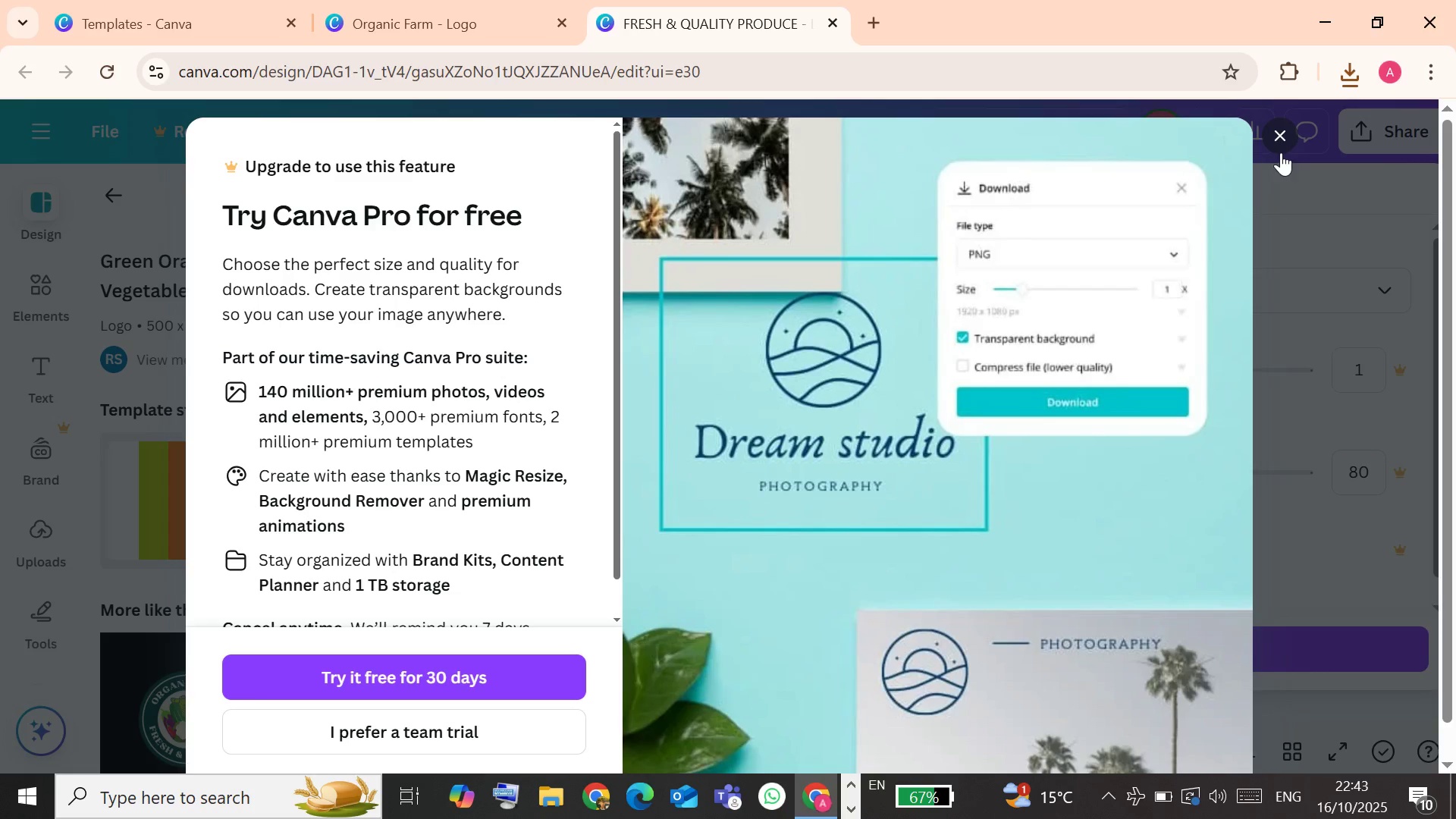 
left_click([1282, 133])
 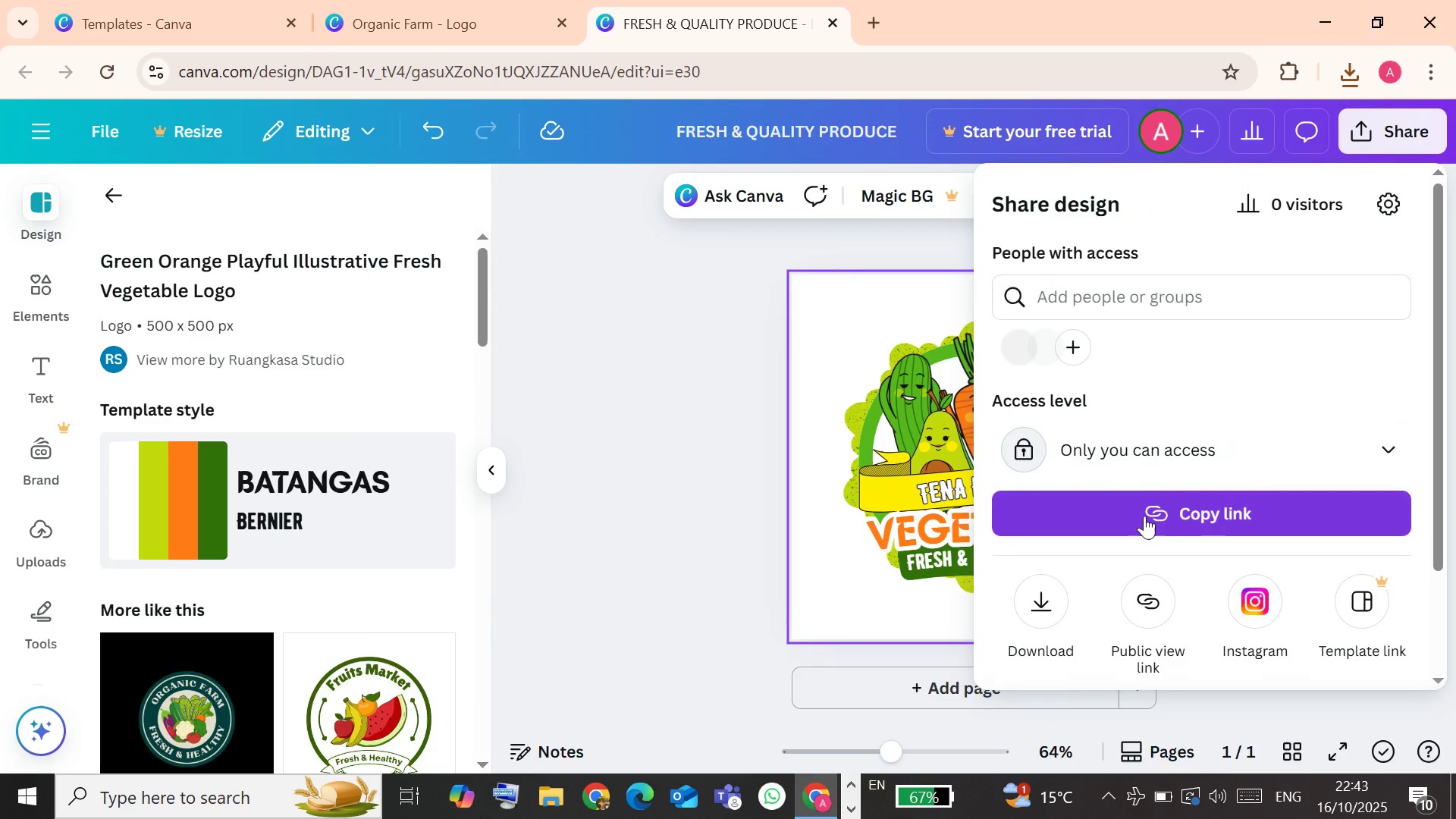 
left_click([1036, 595])
 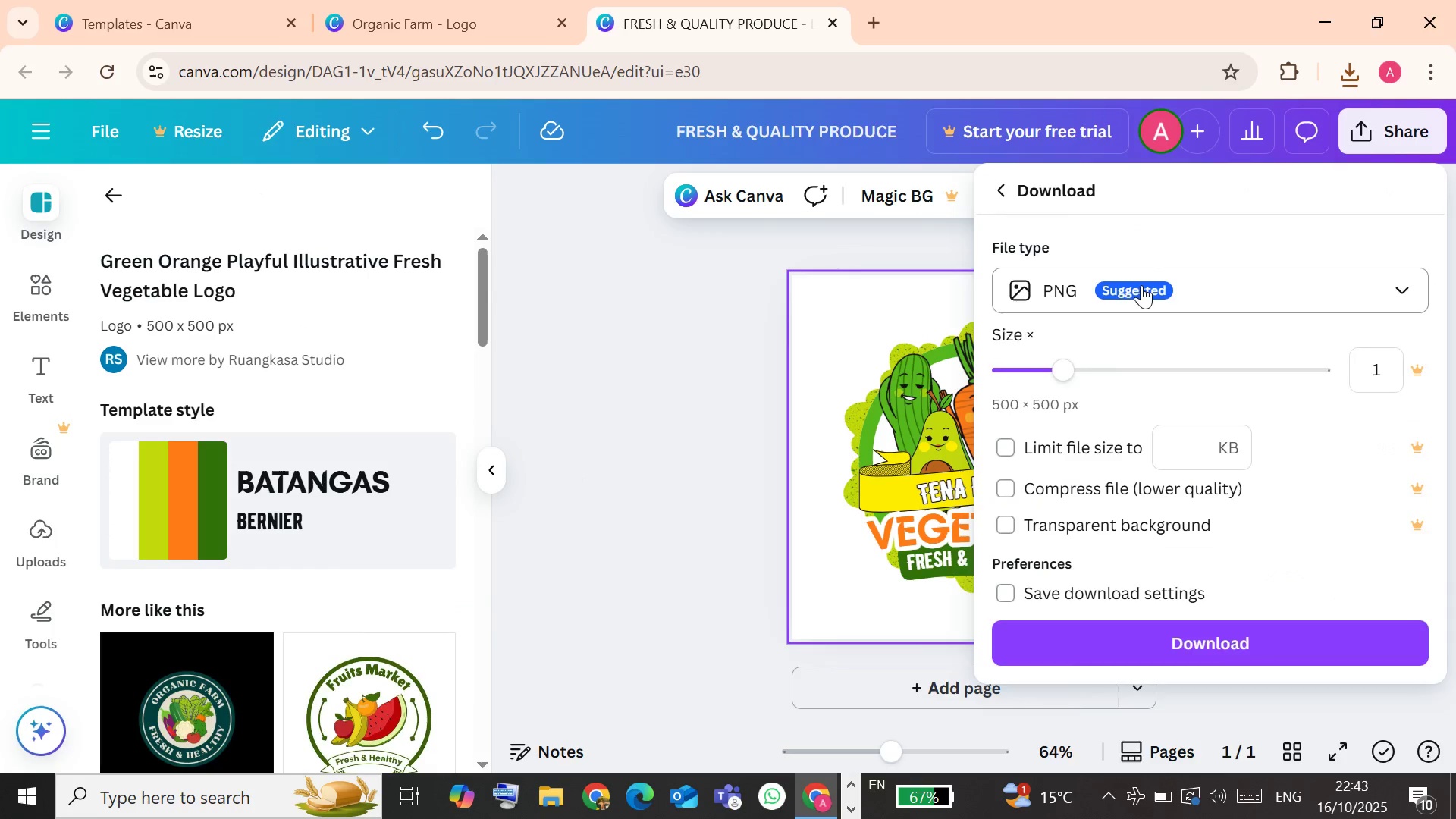 
left_click([1143, 287])
 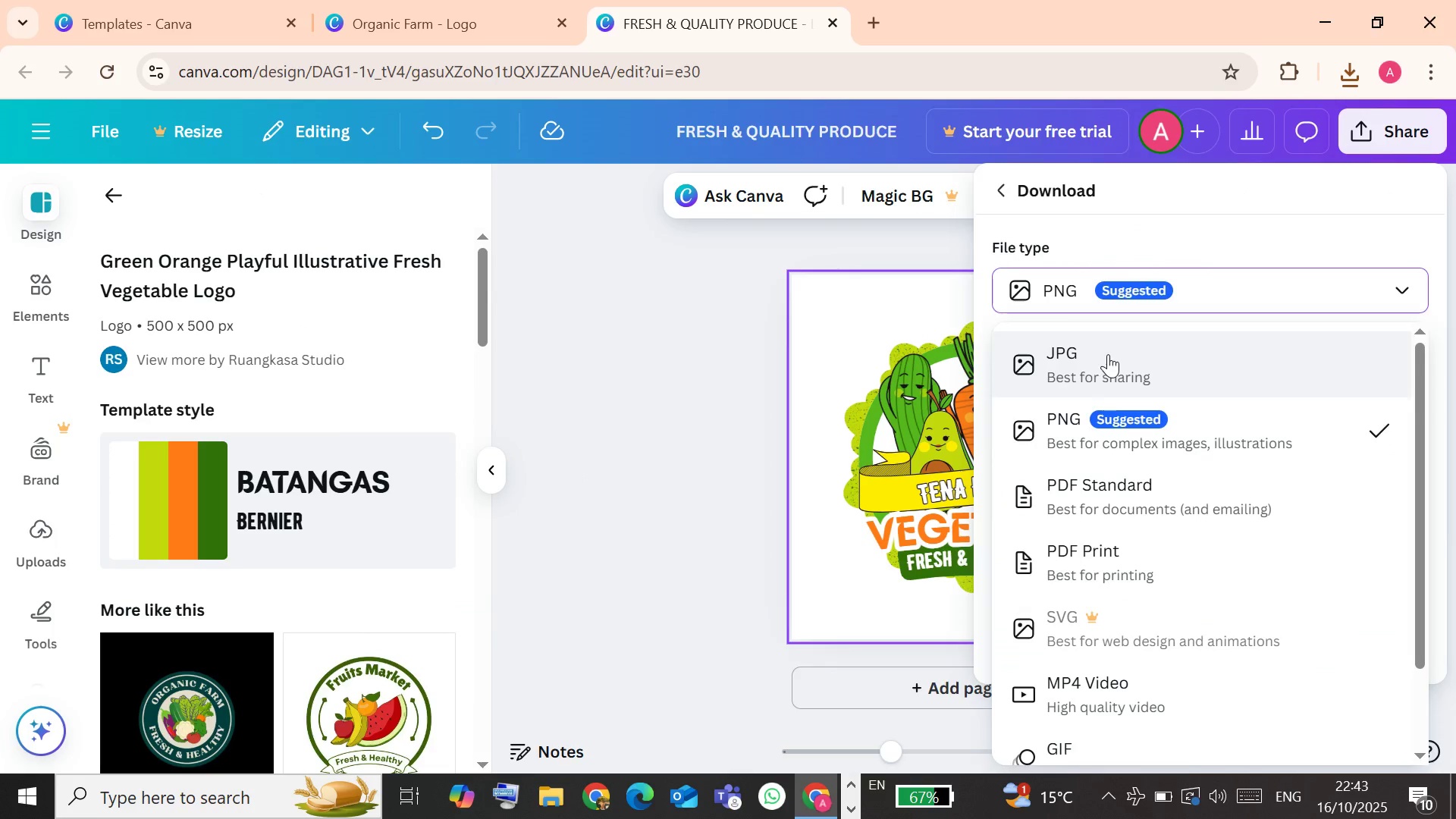 
left_click([1109, 359])
 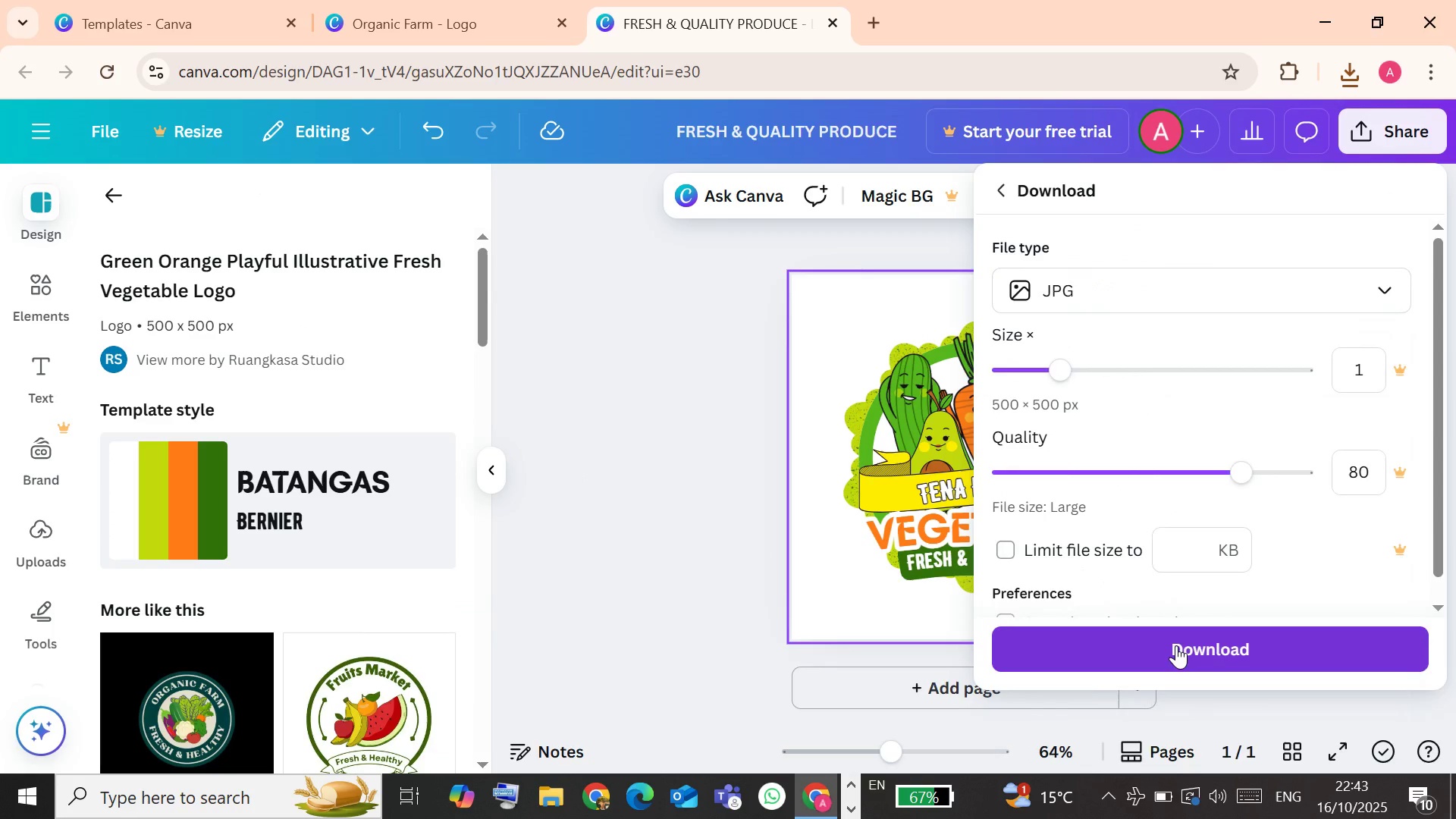 
left_click([1176, 645])
 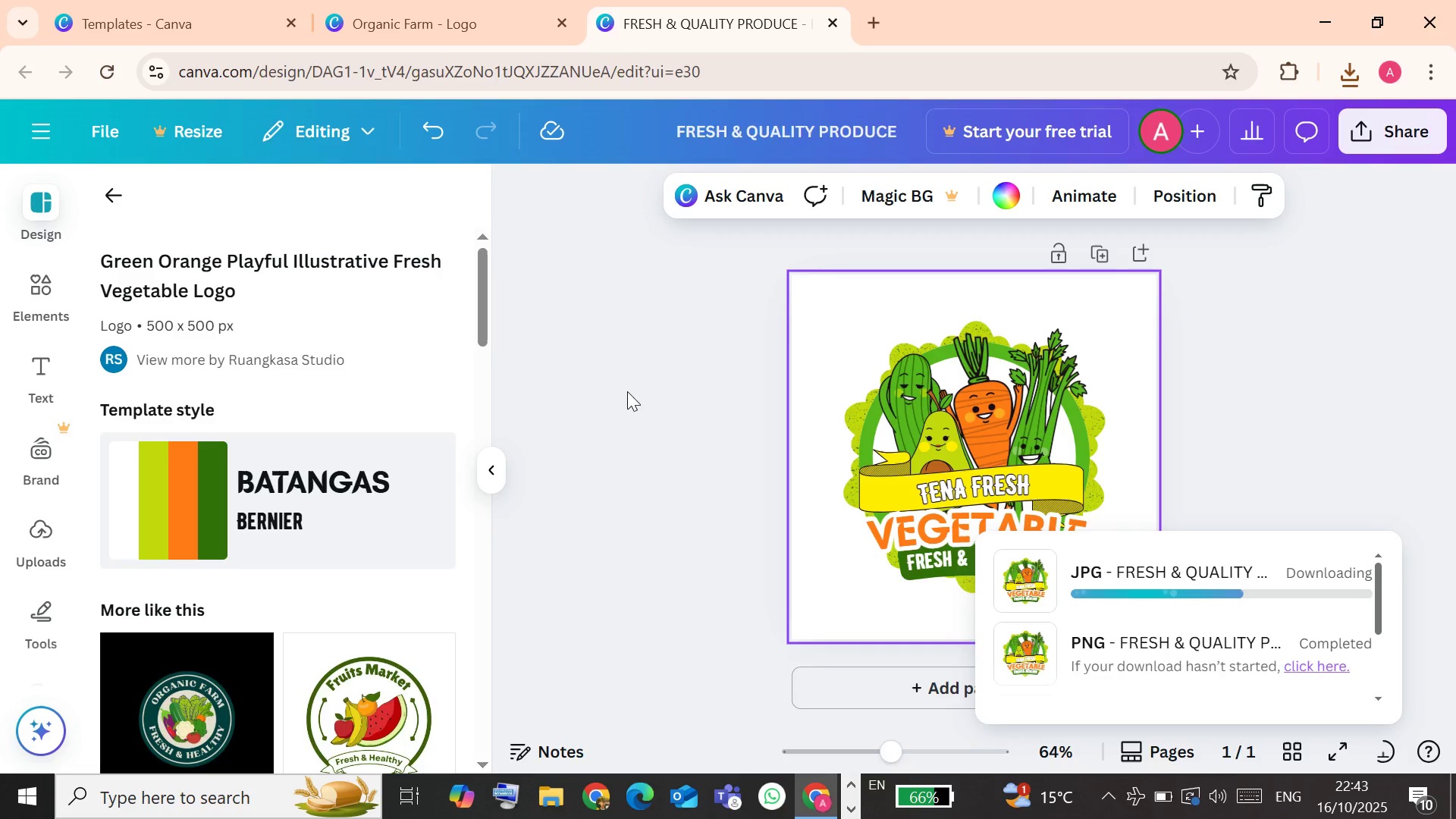 
wait(7.07)
 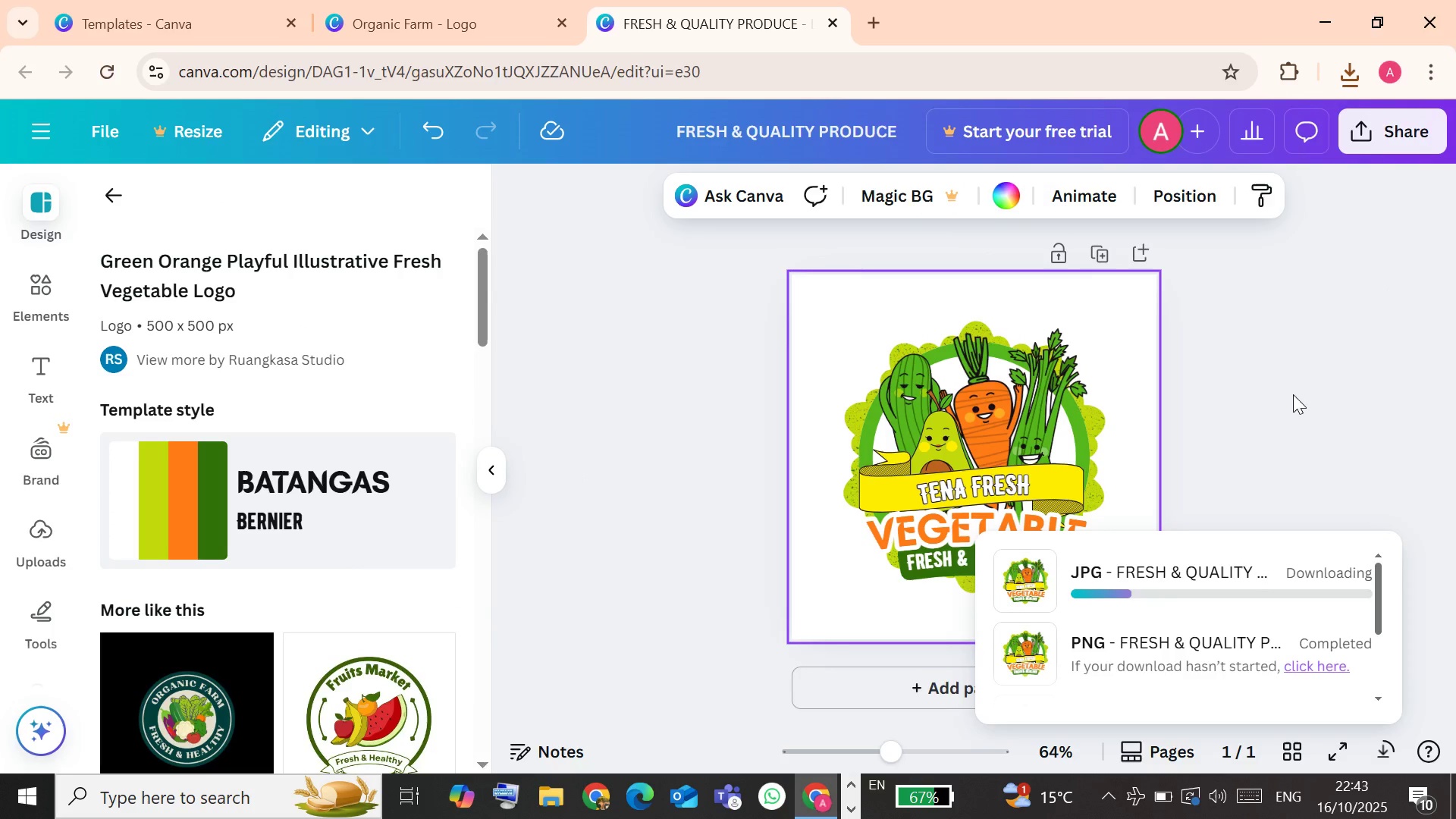 
left_click([627, 391])
 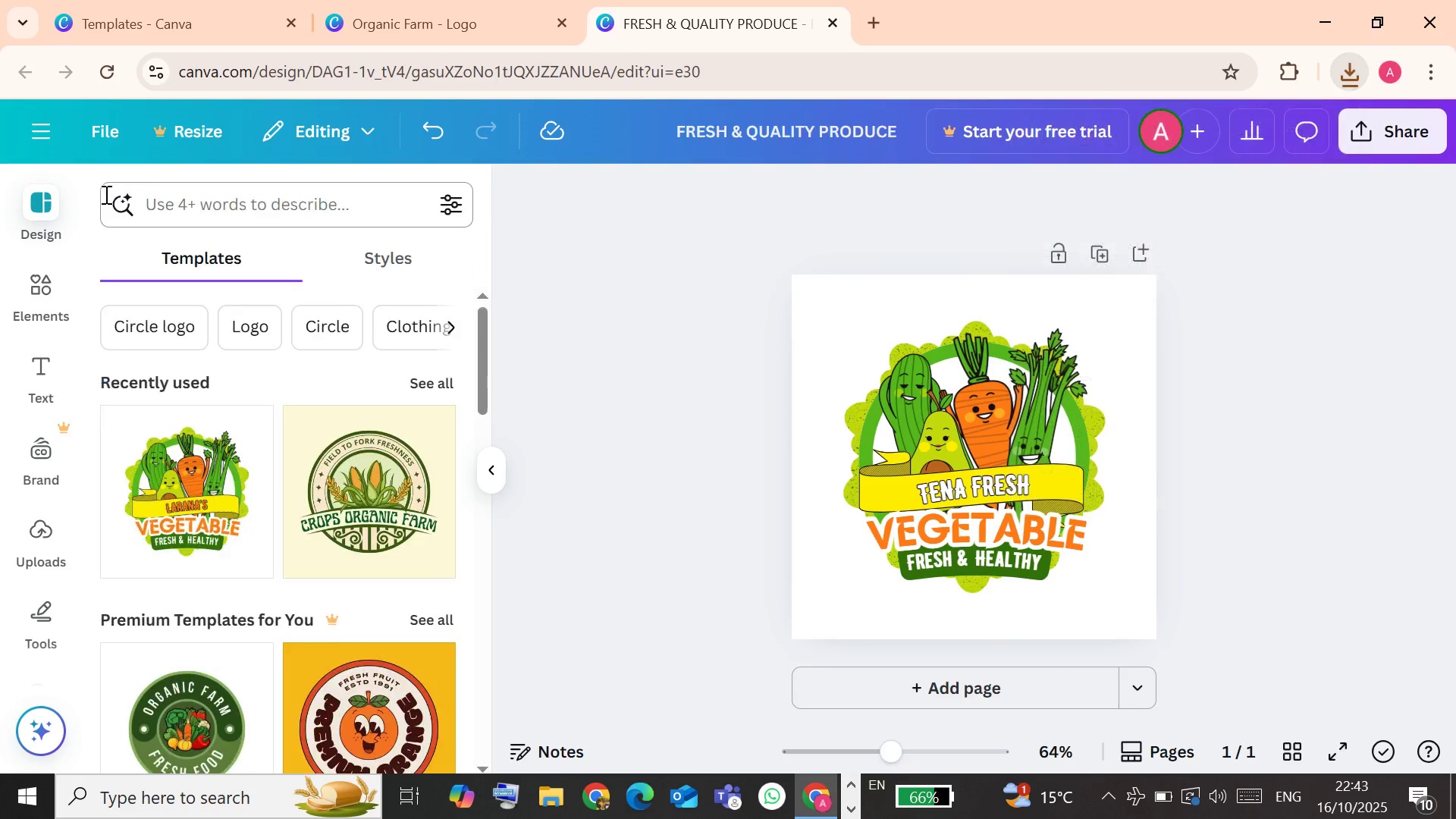 
scroll: coordinate [416, 493], scroll_direction: down, amount: 7.0
 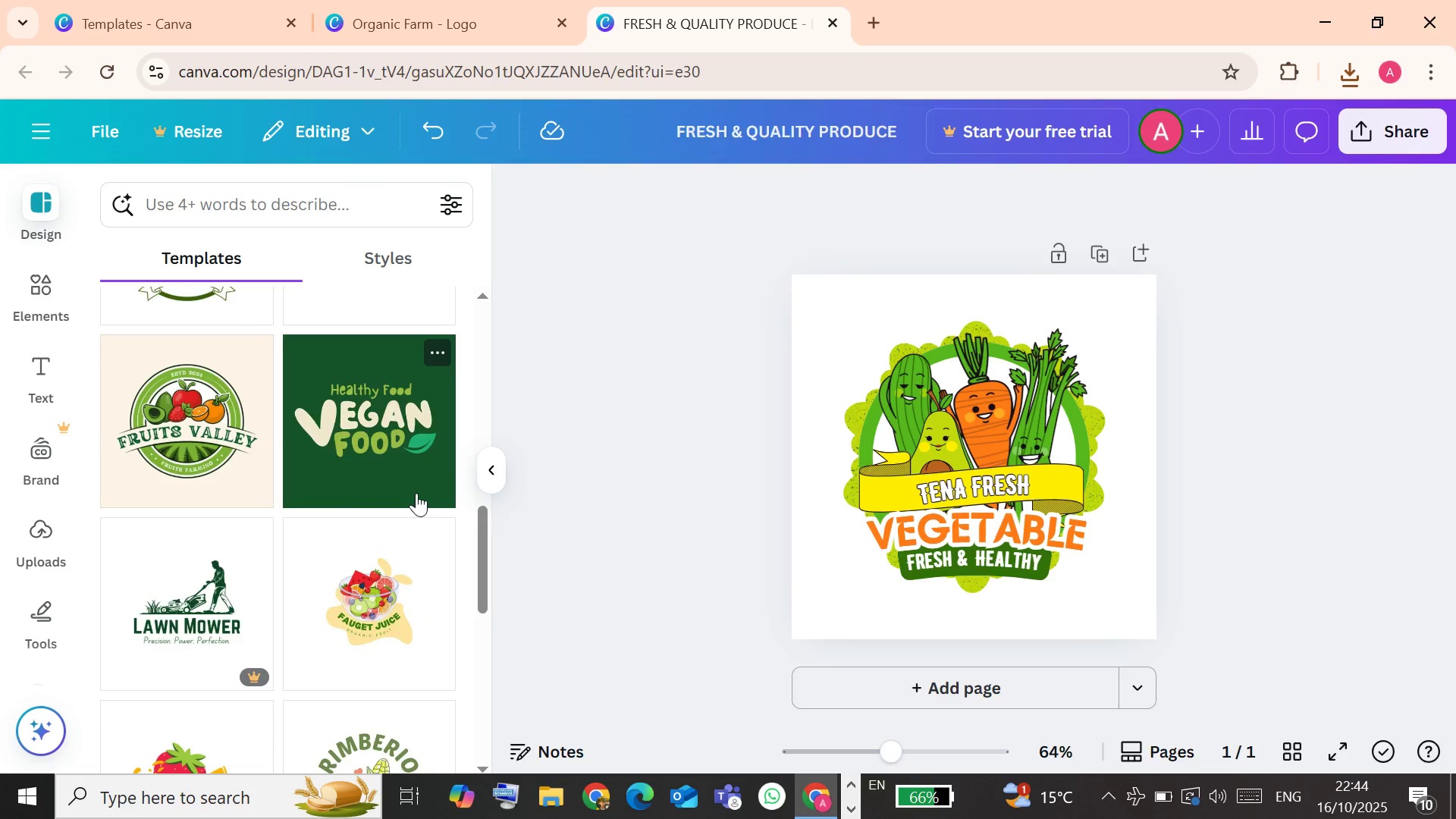 
scroll: coordinate [416, 493], scroll_direction: down, amount: 12.0
 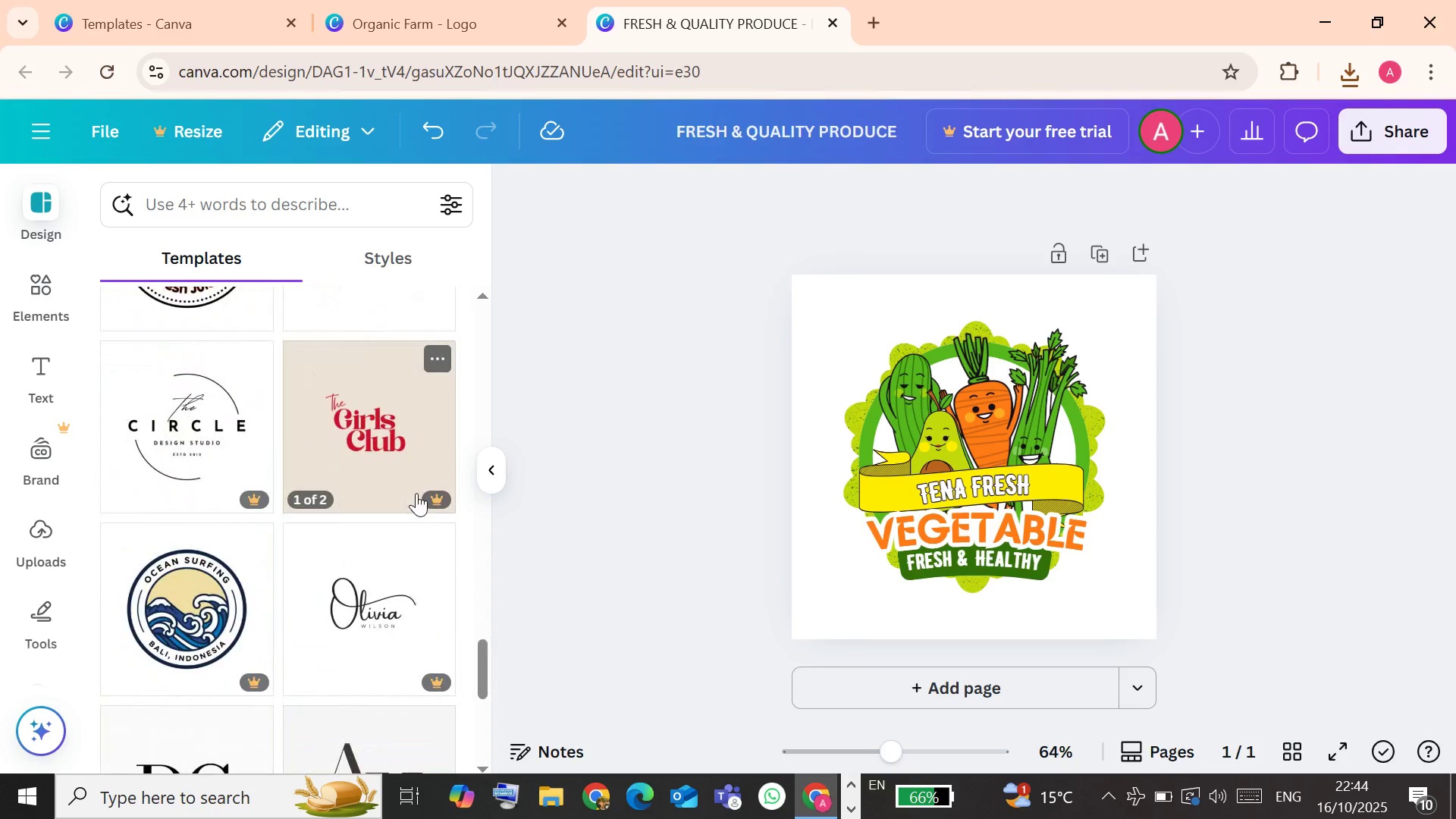 
scroll: coordinate [416, 493], scroll_direction: up, amount: 23.0
 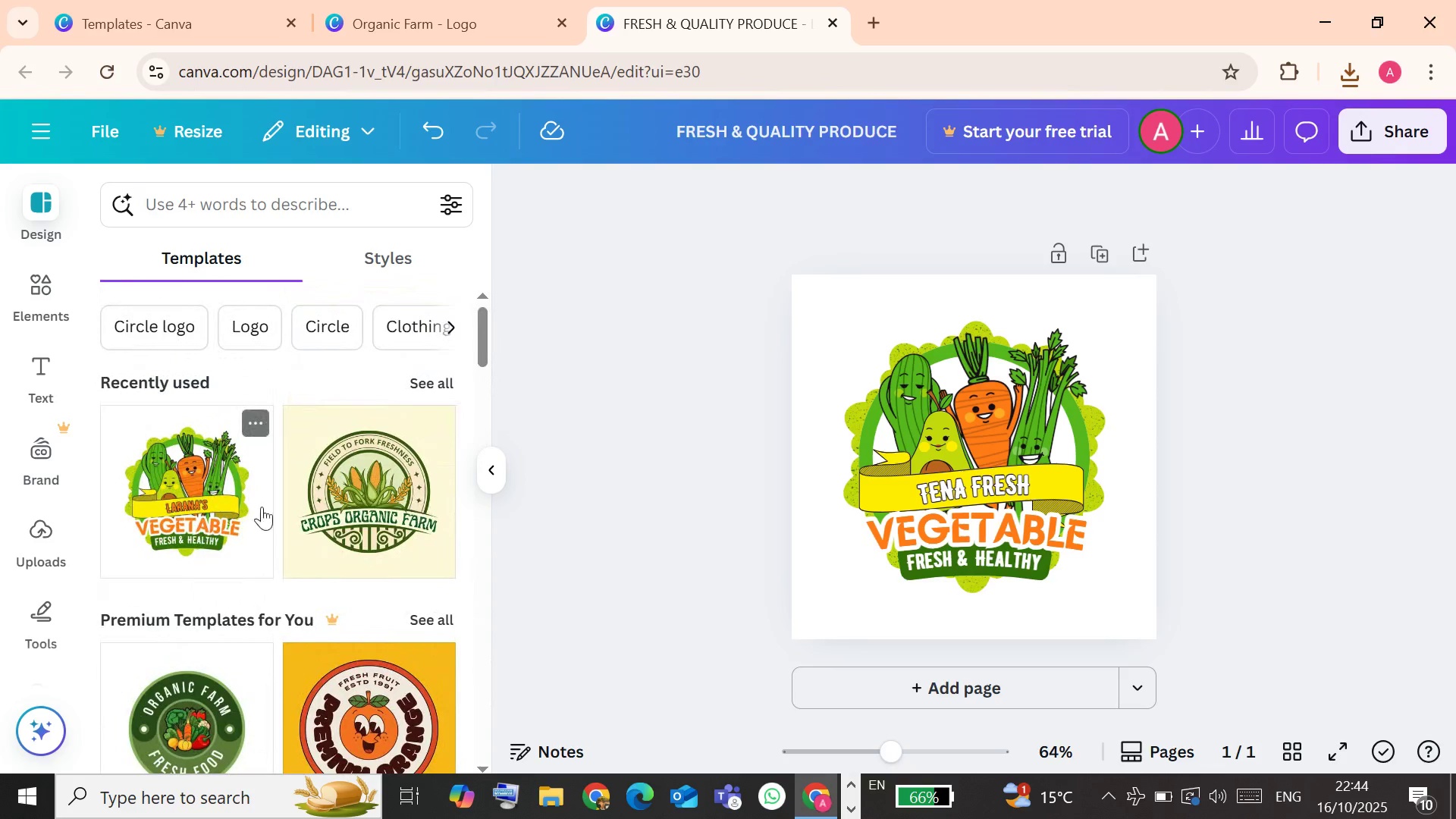 
scroll: coordinate [332, 548], scroll_direction: down, amount: 4.0
 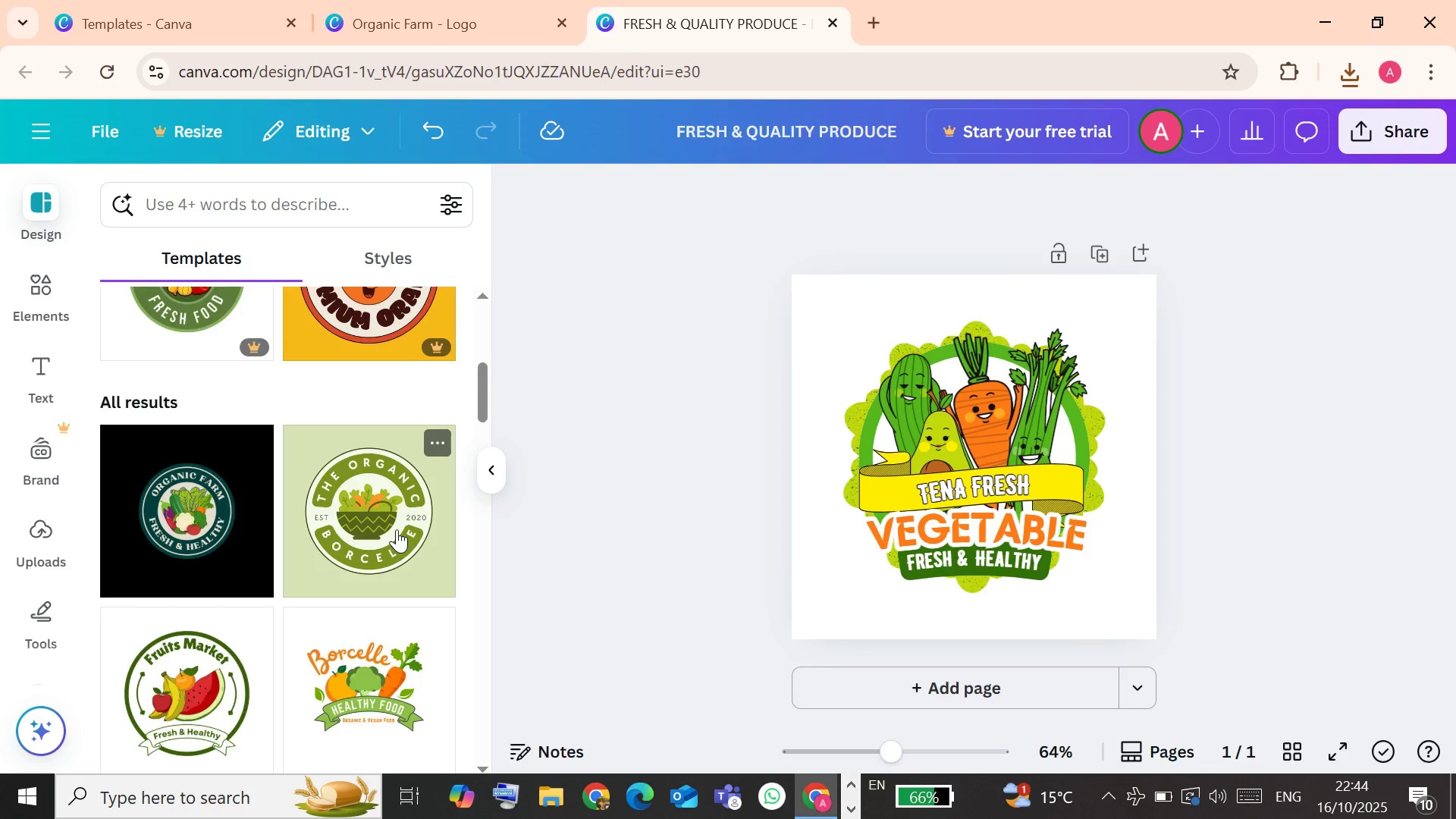 
wait(6.13)
 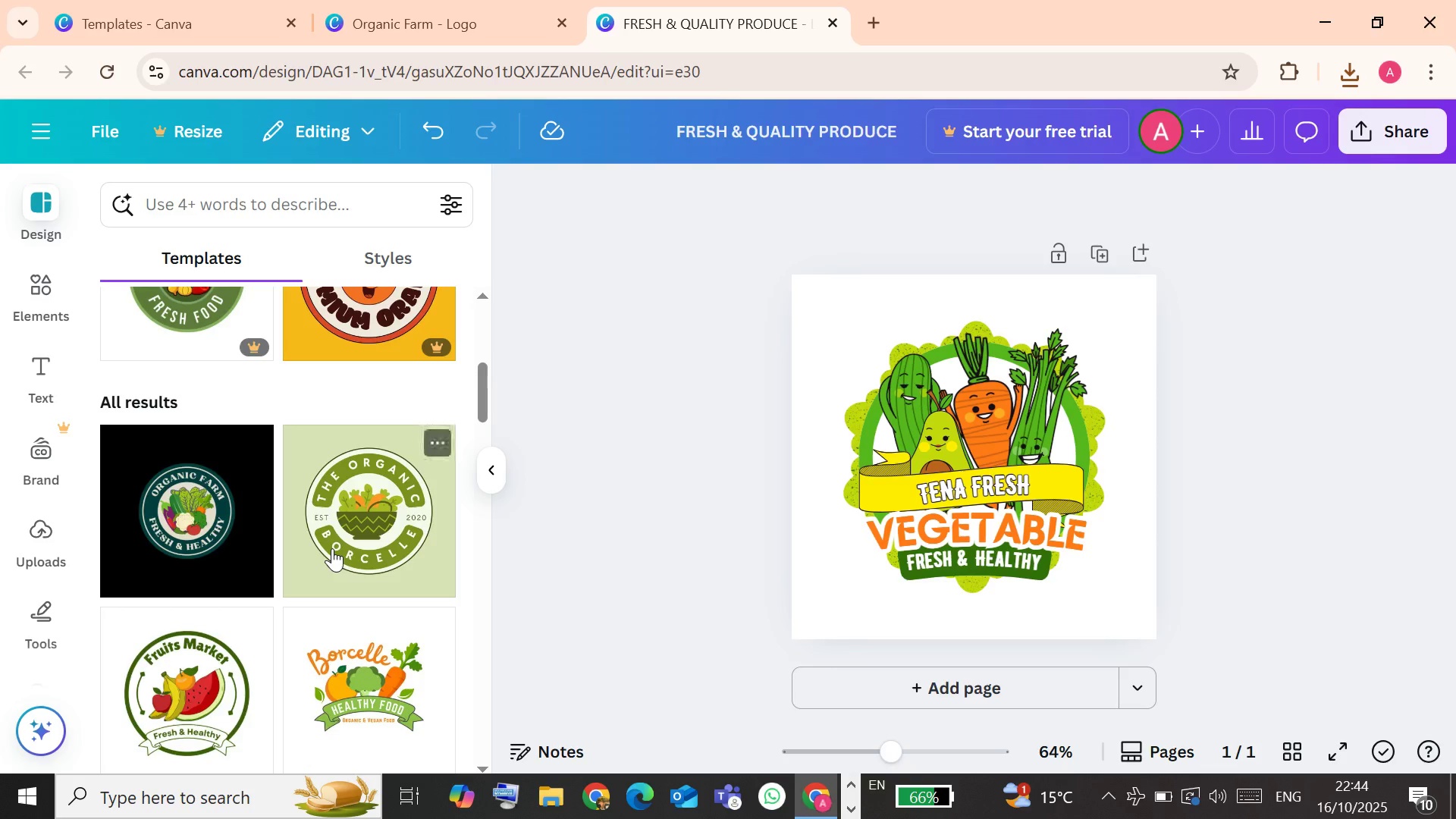 
left_click([394, 517])
 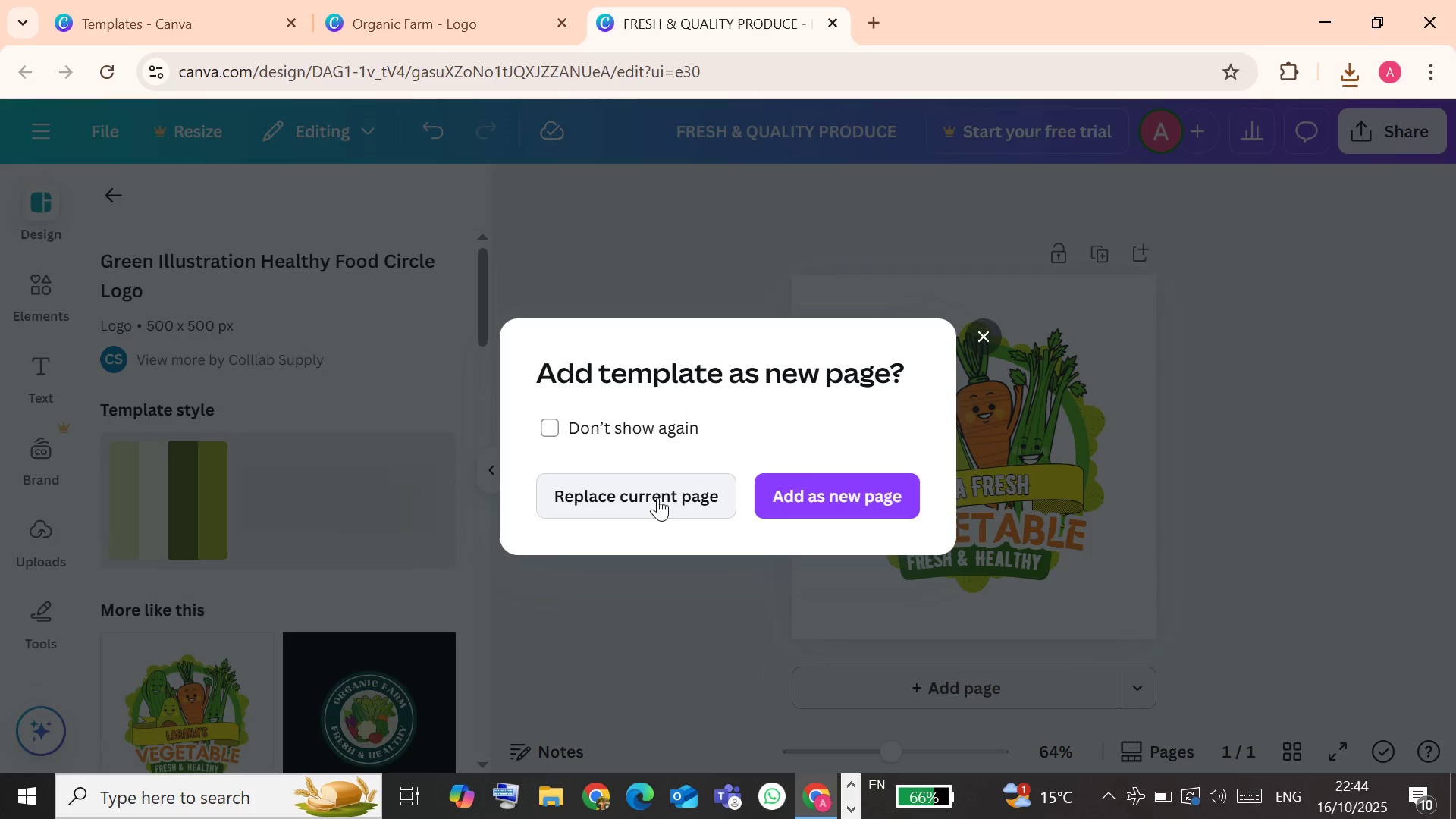 
left_click([657, 497])
 